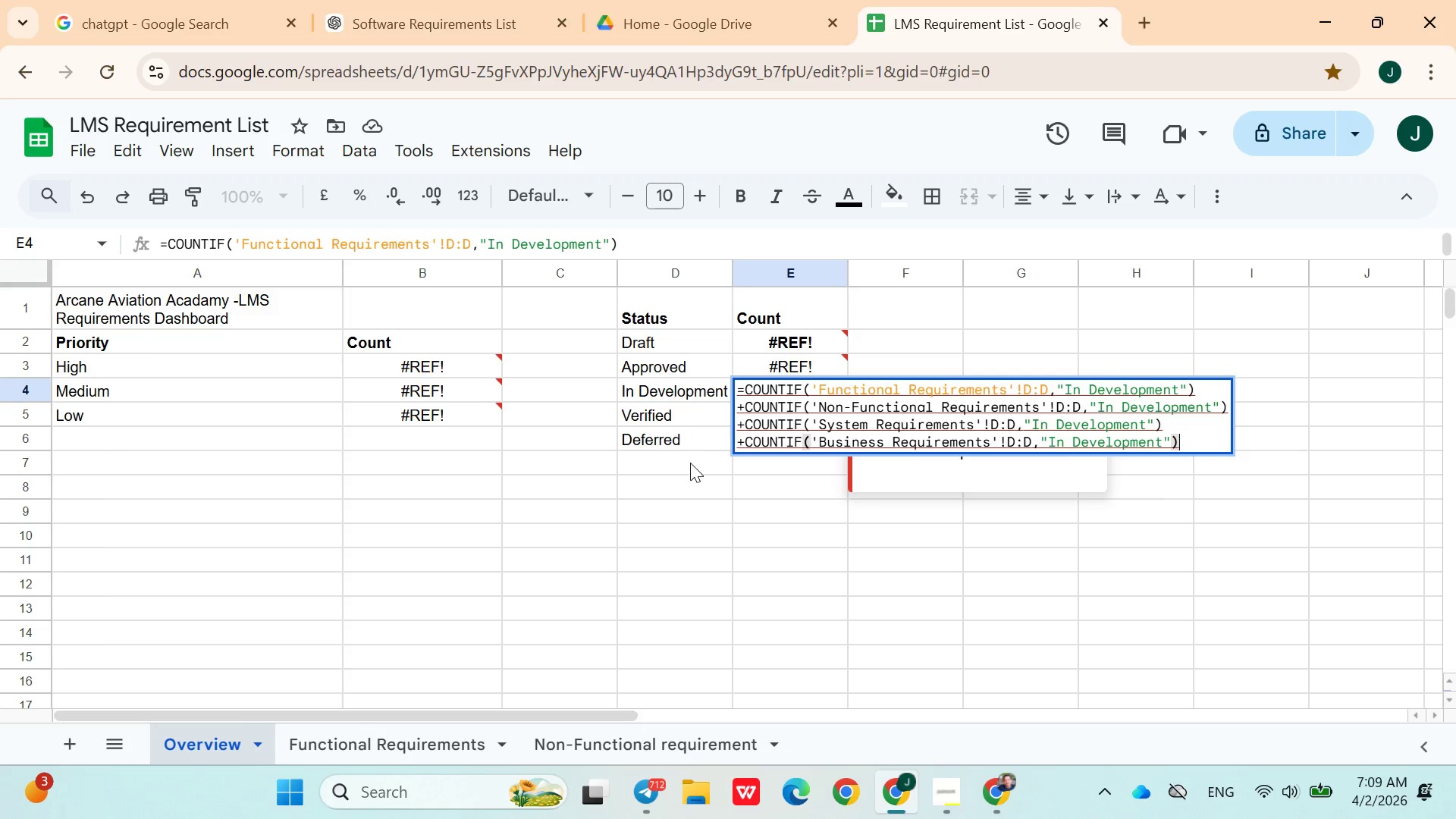 
left_click([690, 463])
 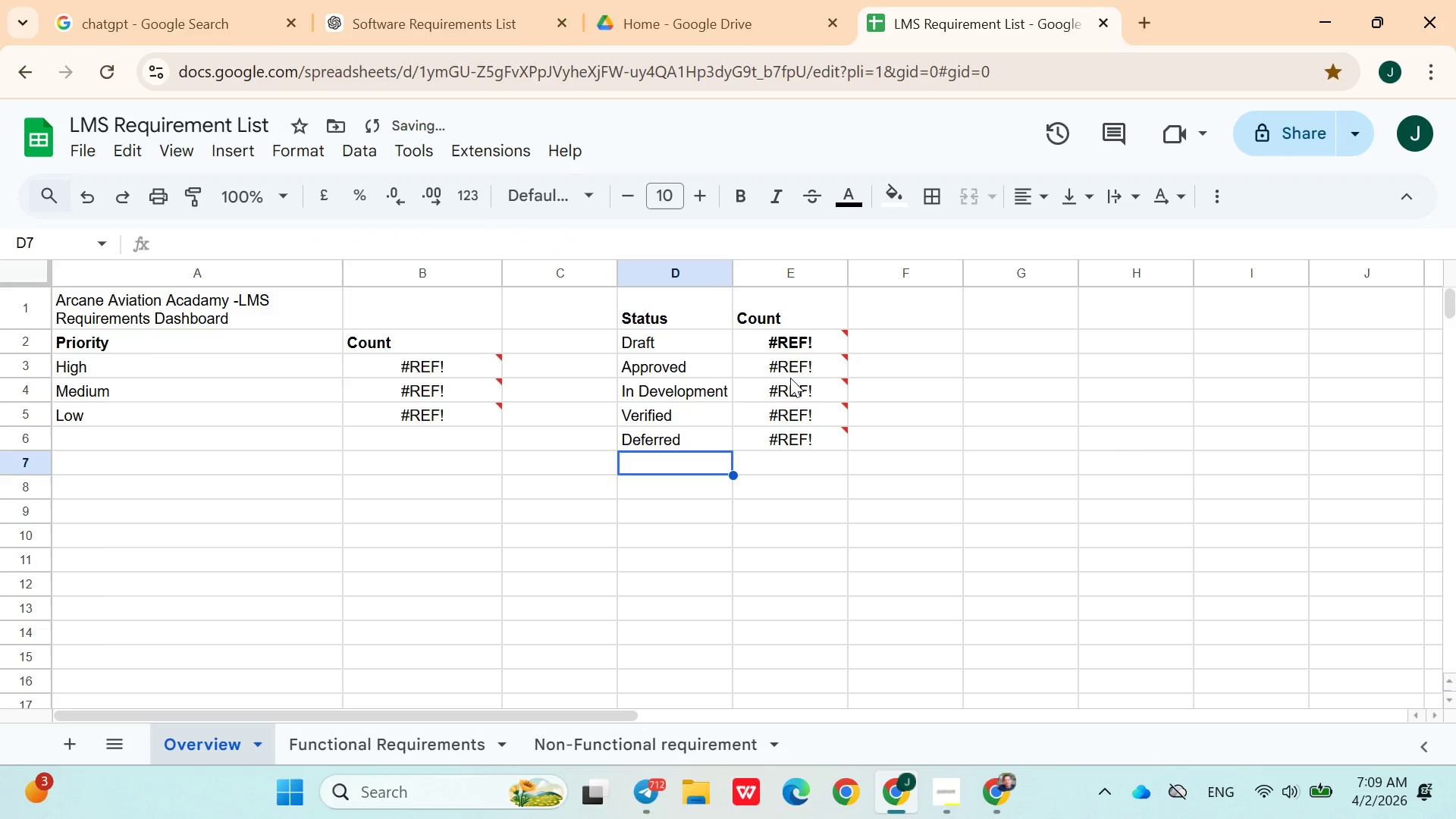 
mouse_move([813, 346])
 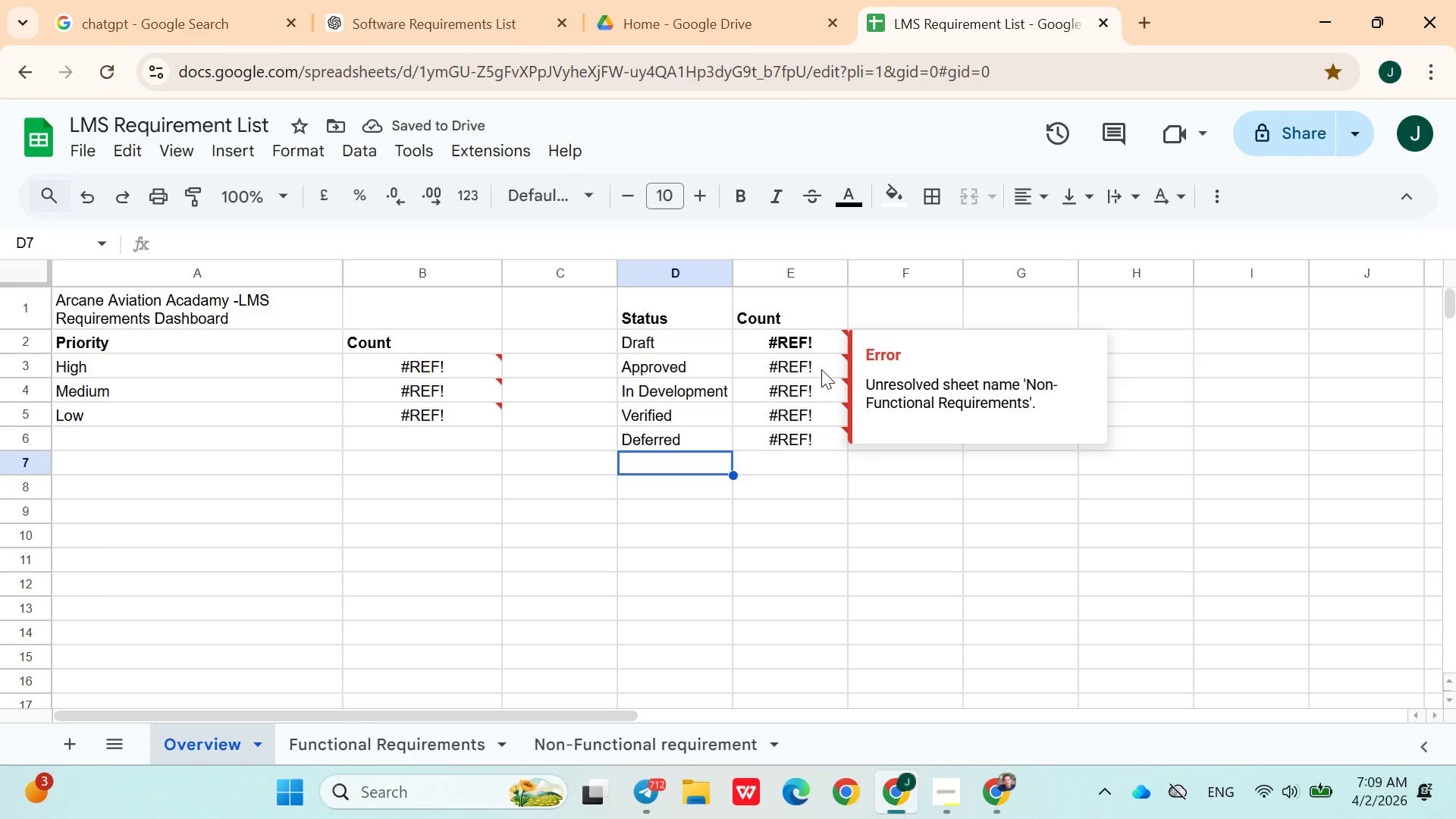 
mouse_move([799, 378])
 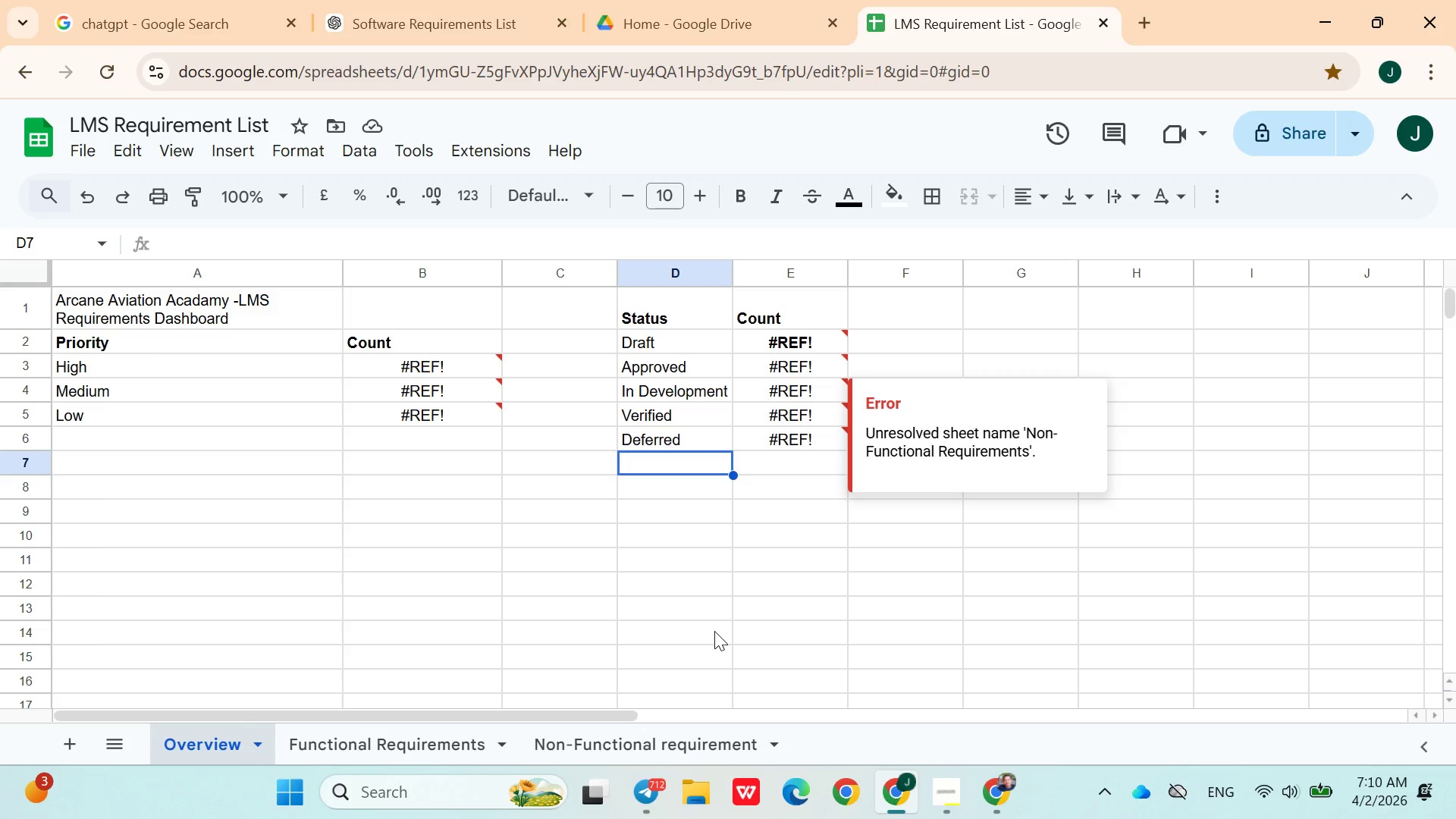 
left_click([688, 730])
 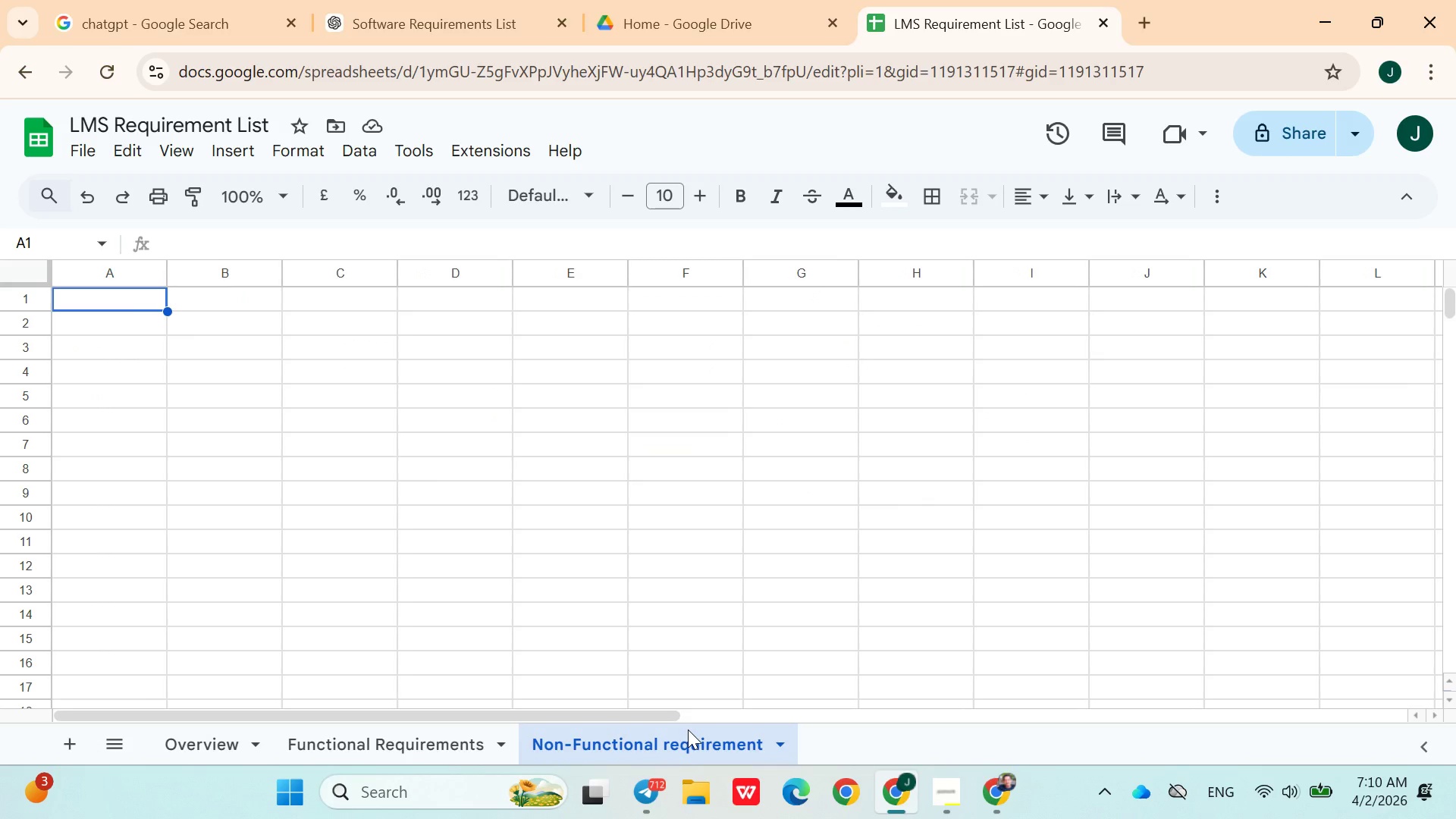 
right_click([688, 730])
 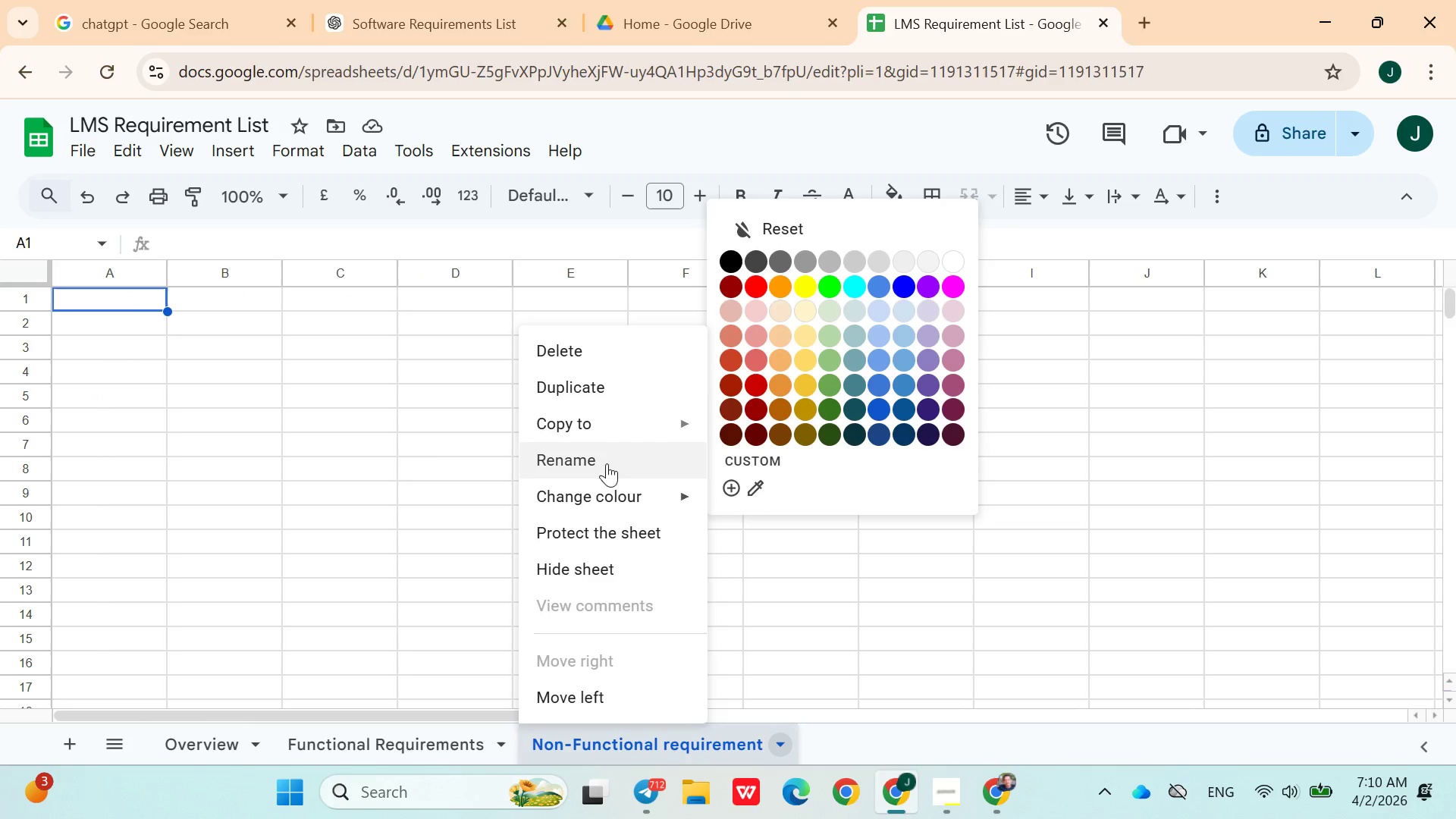 
left_click([603, 462])
 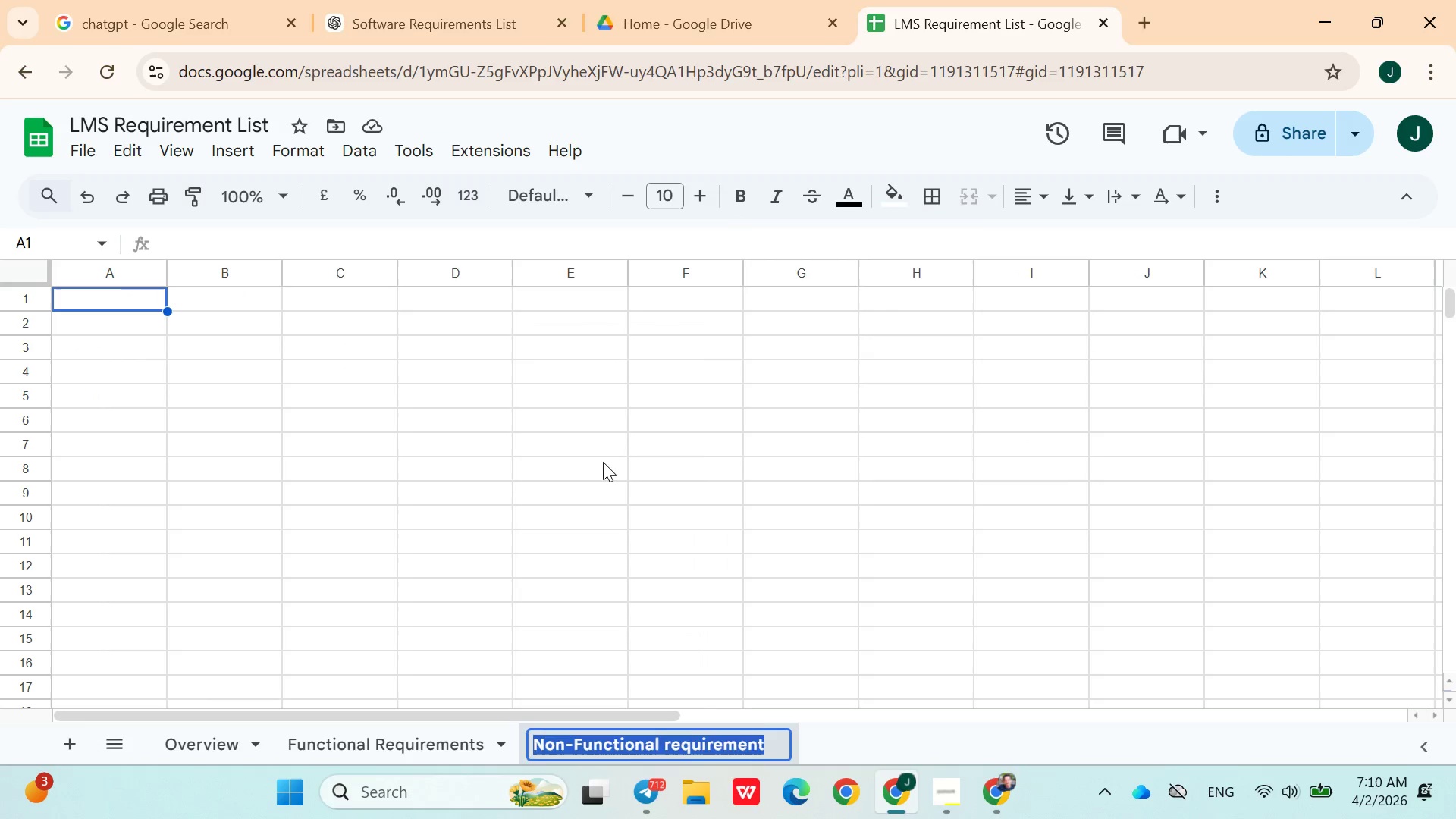 
key(ArrowRight)
 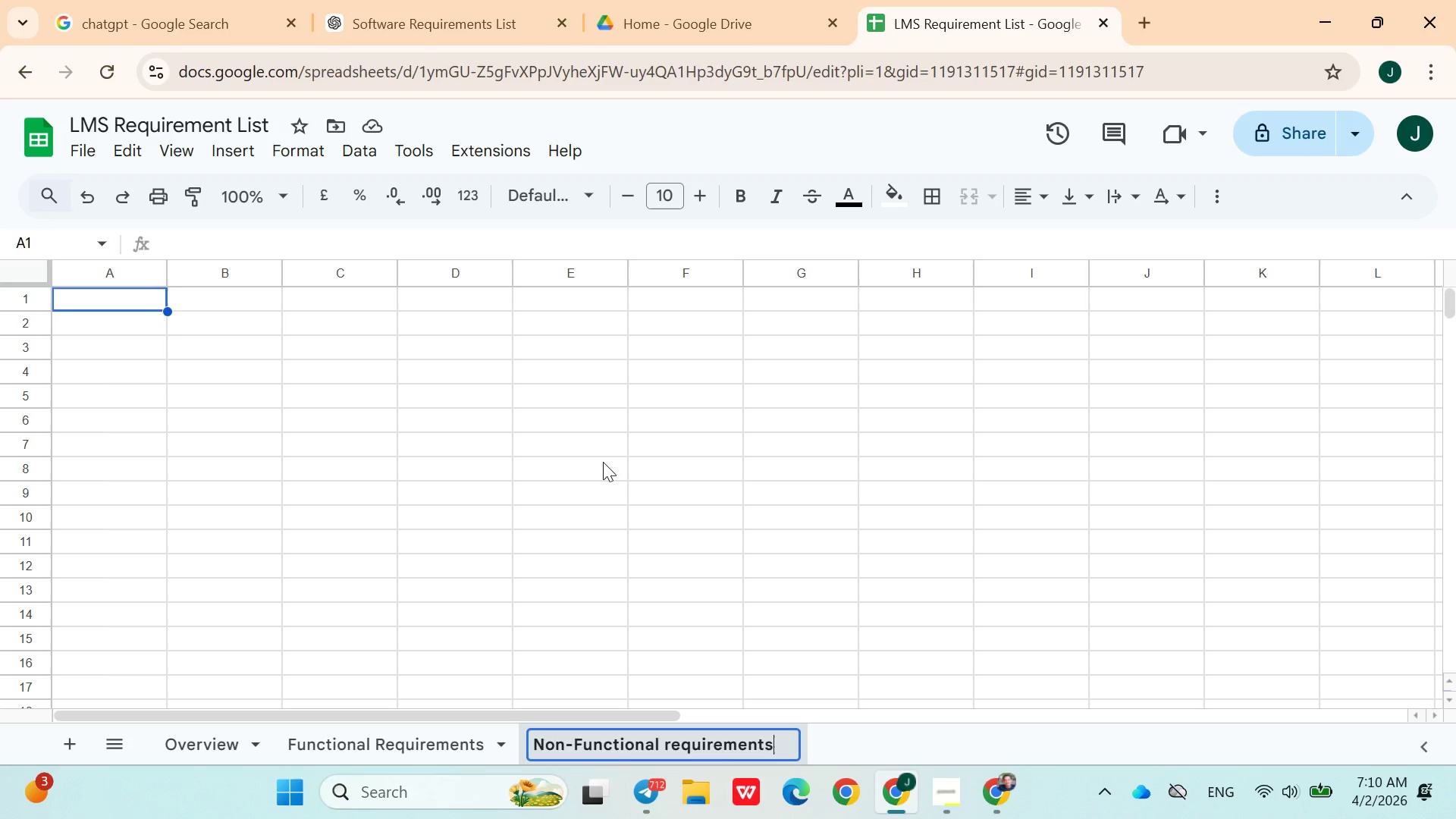 
key(S)
 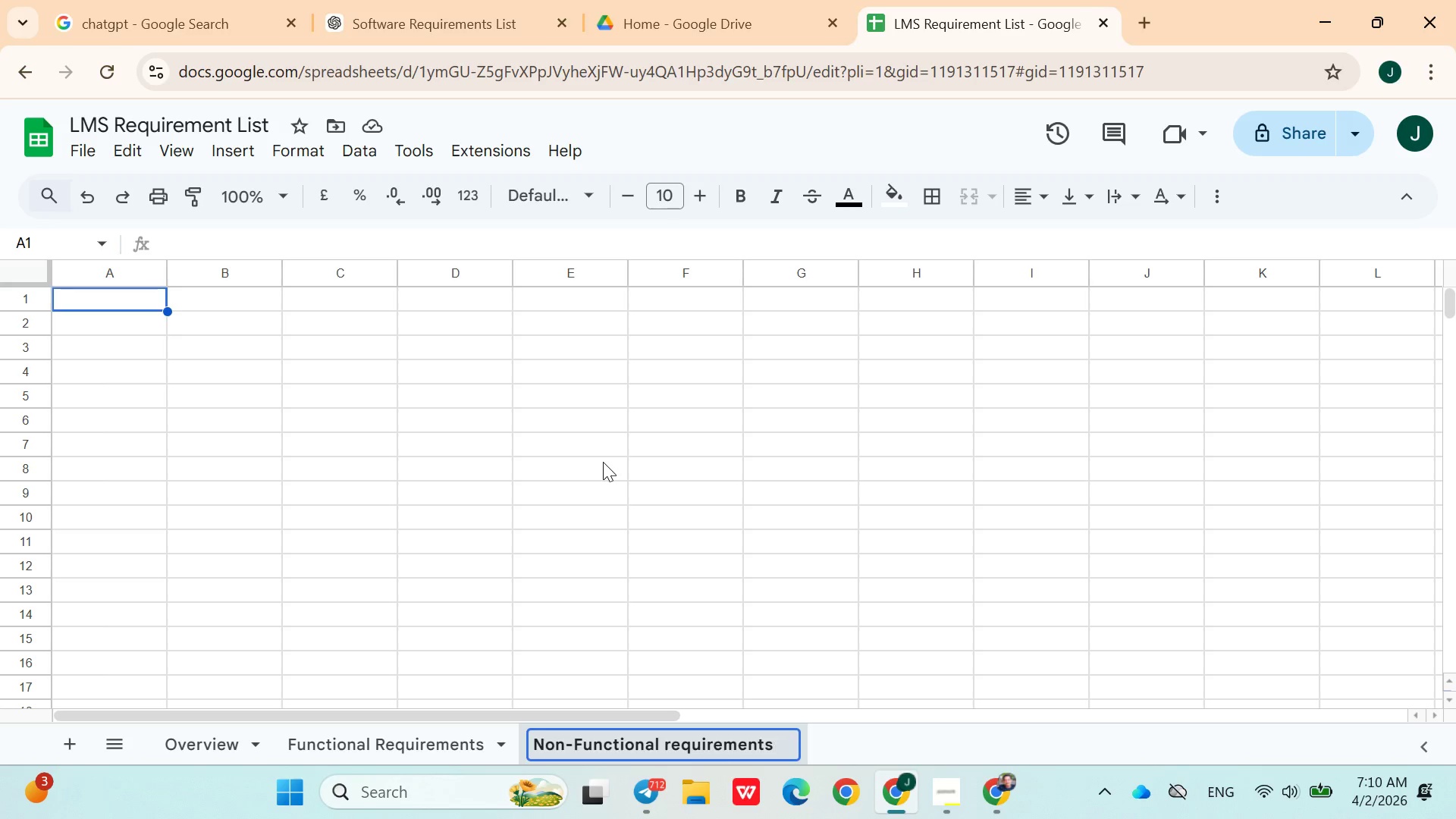 
key(Enter)
 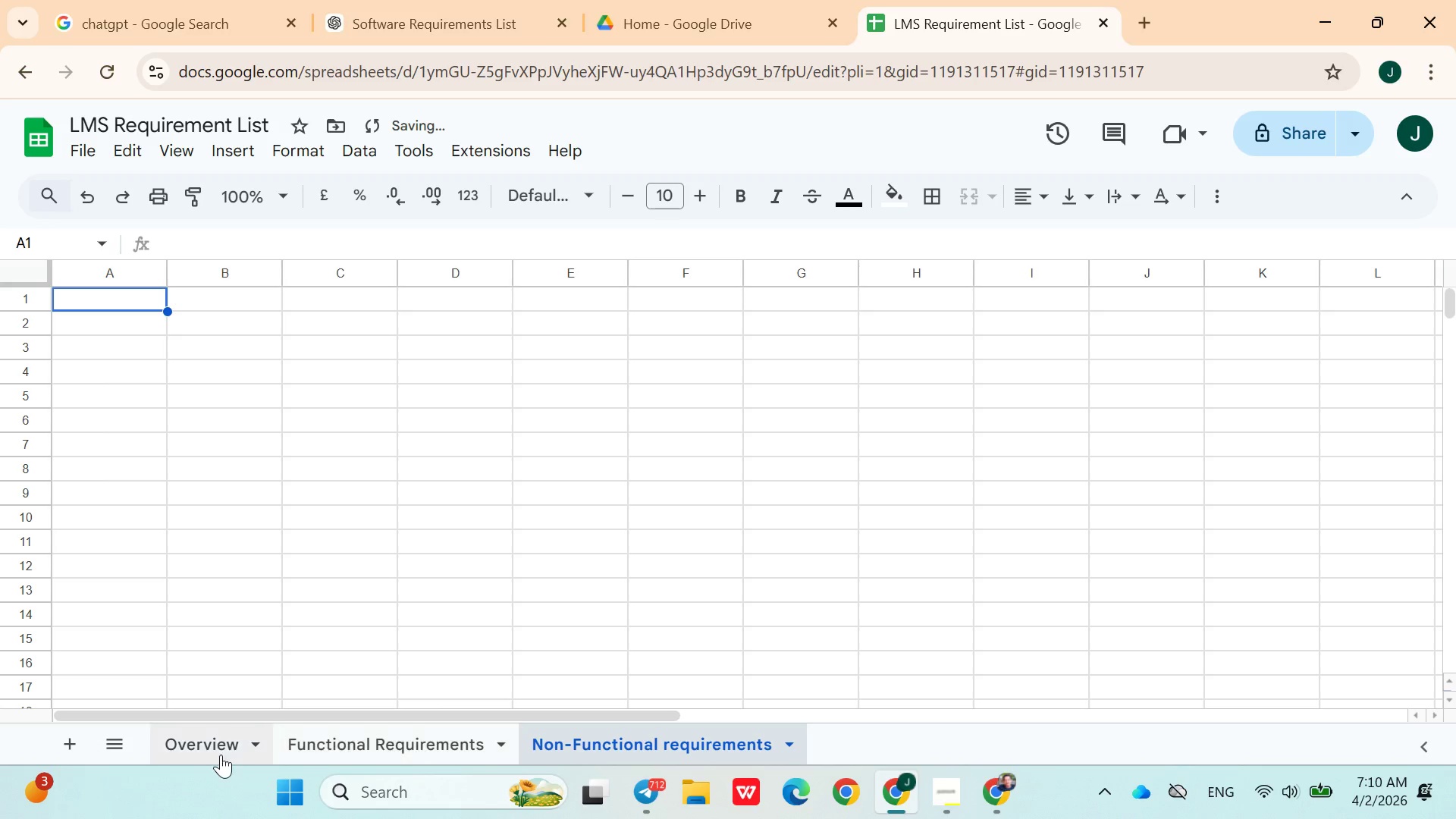 
left_click([209, 751])
 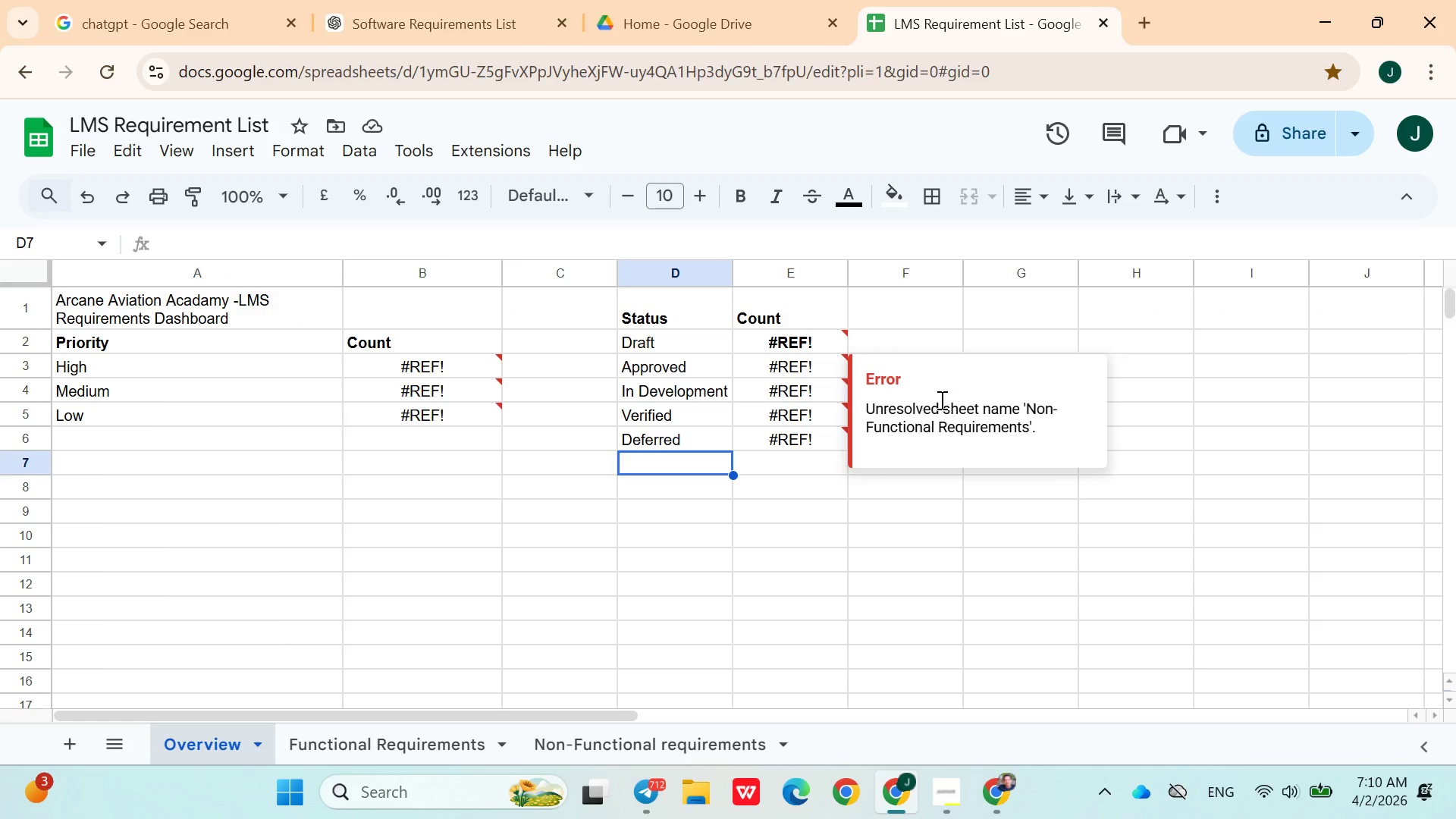 
wait(6.84)
 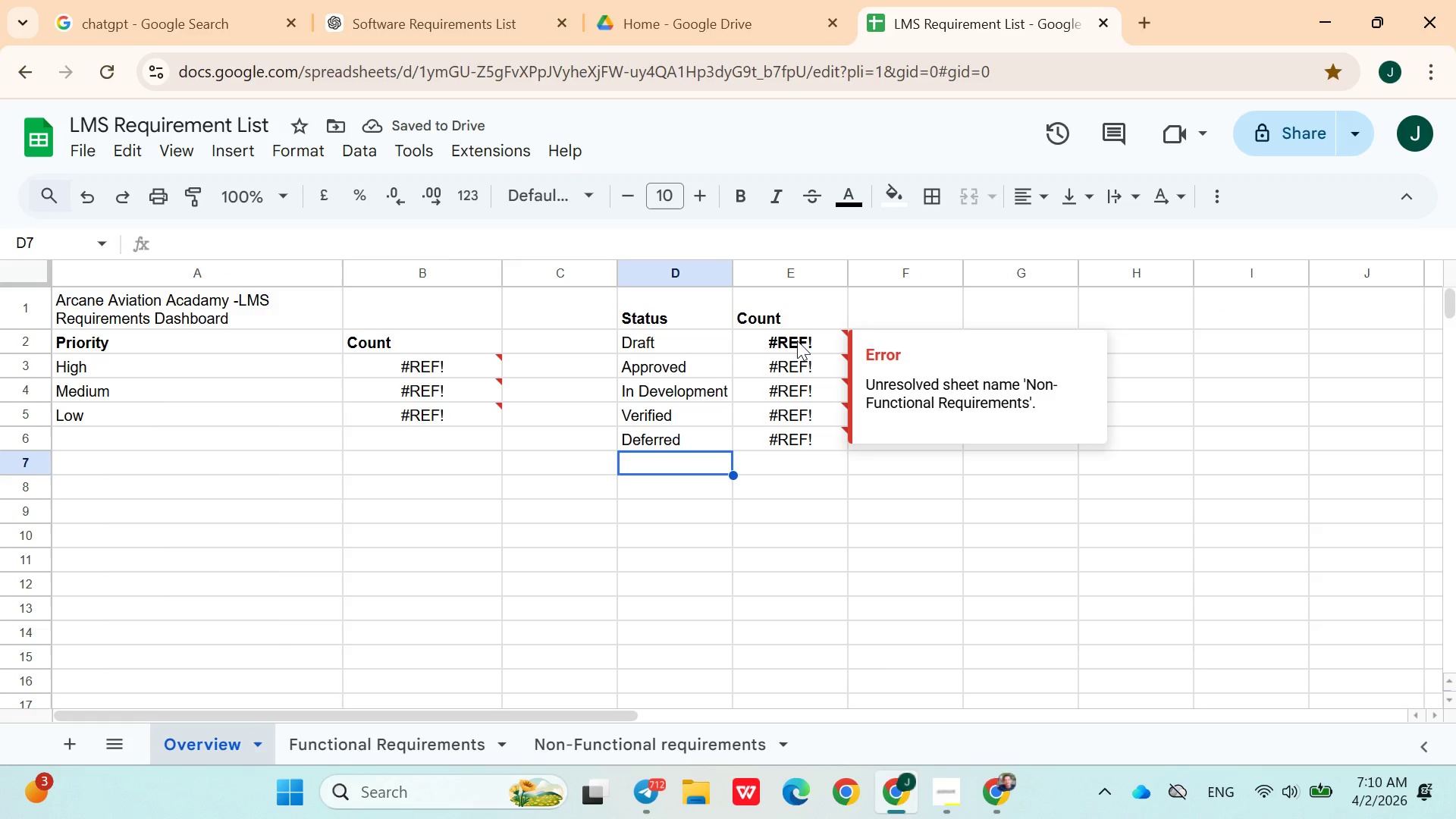 
left_click_drag(start_coordinate=[1028, 411], to_coordinate=[1028, 431])
 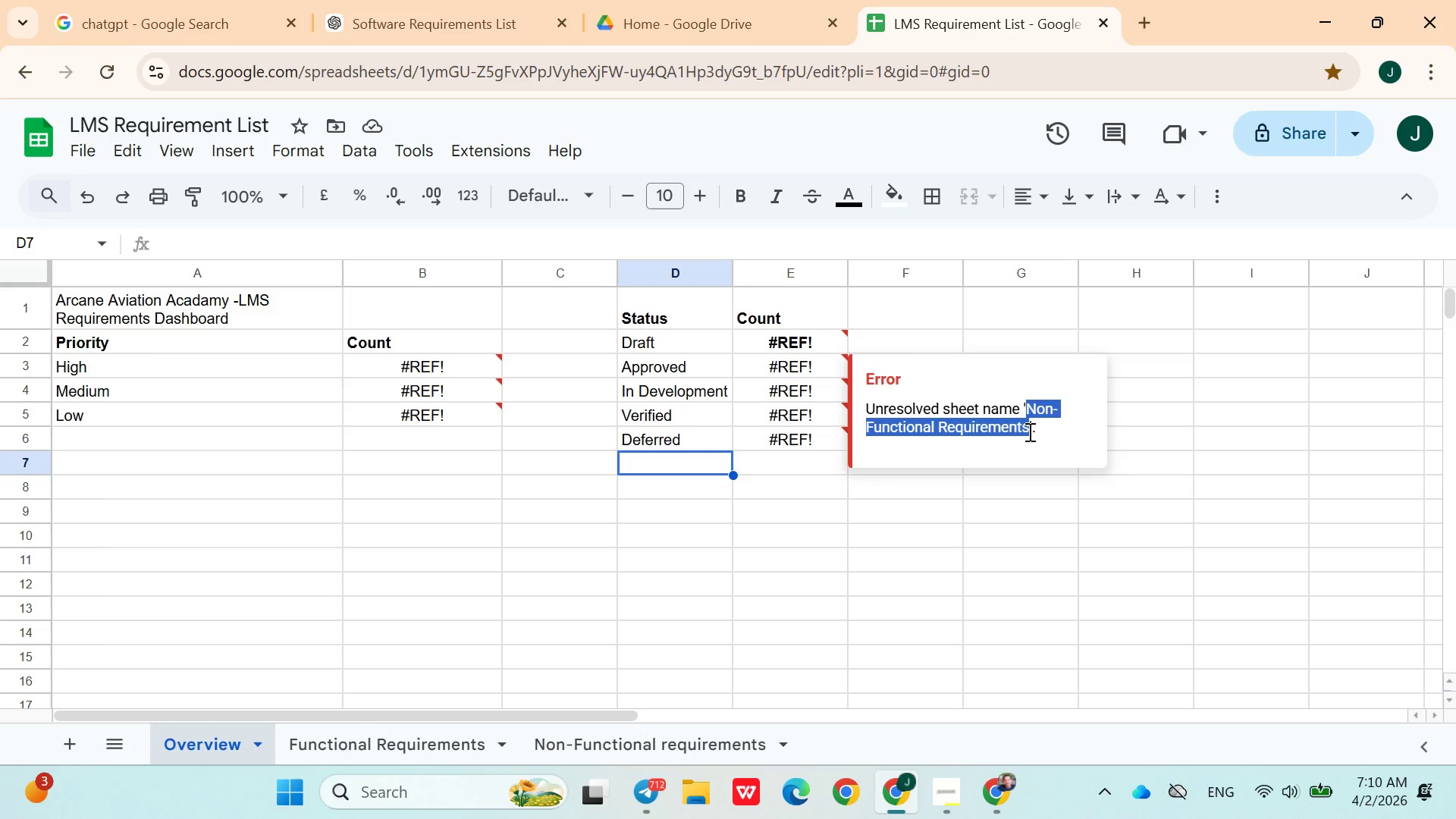 
key(Control+C)
 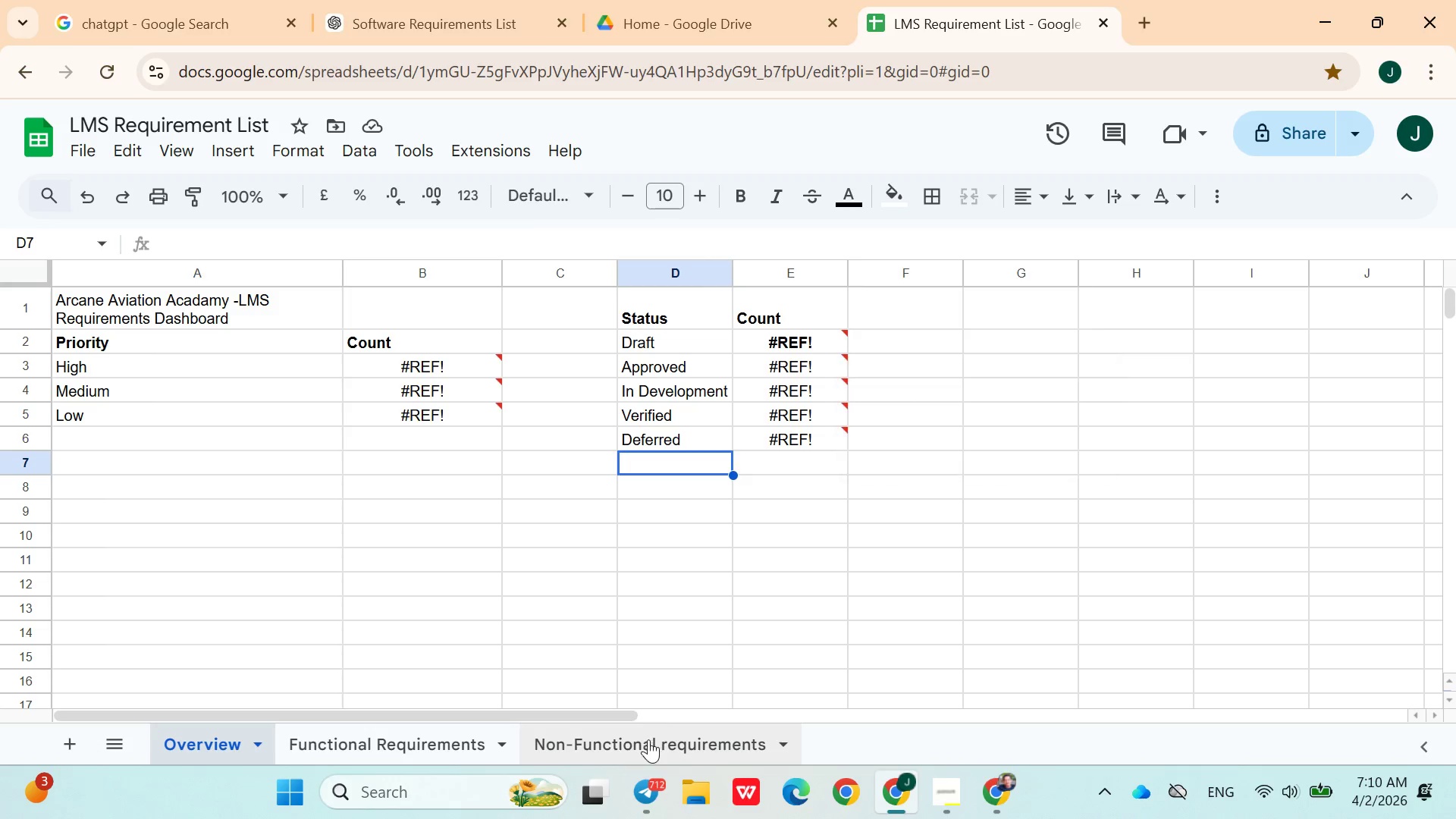 
left_click([648, 741])
 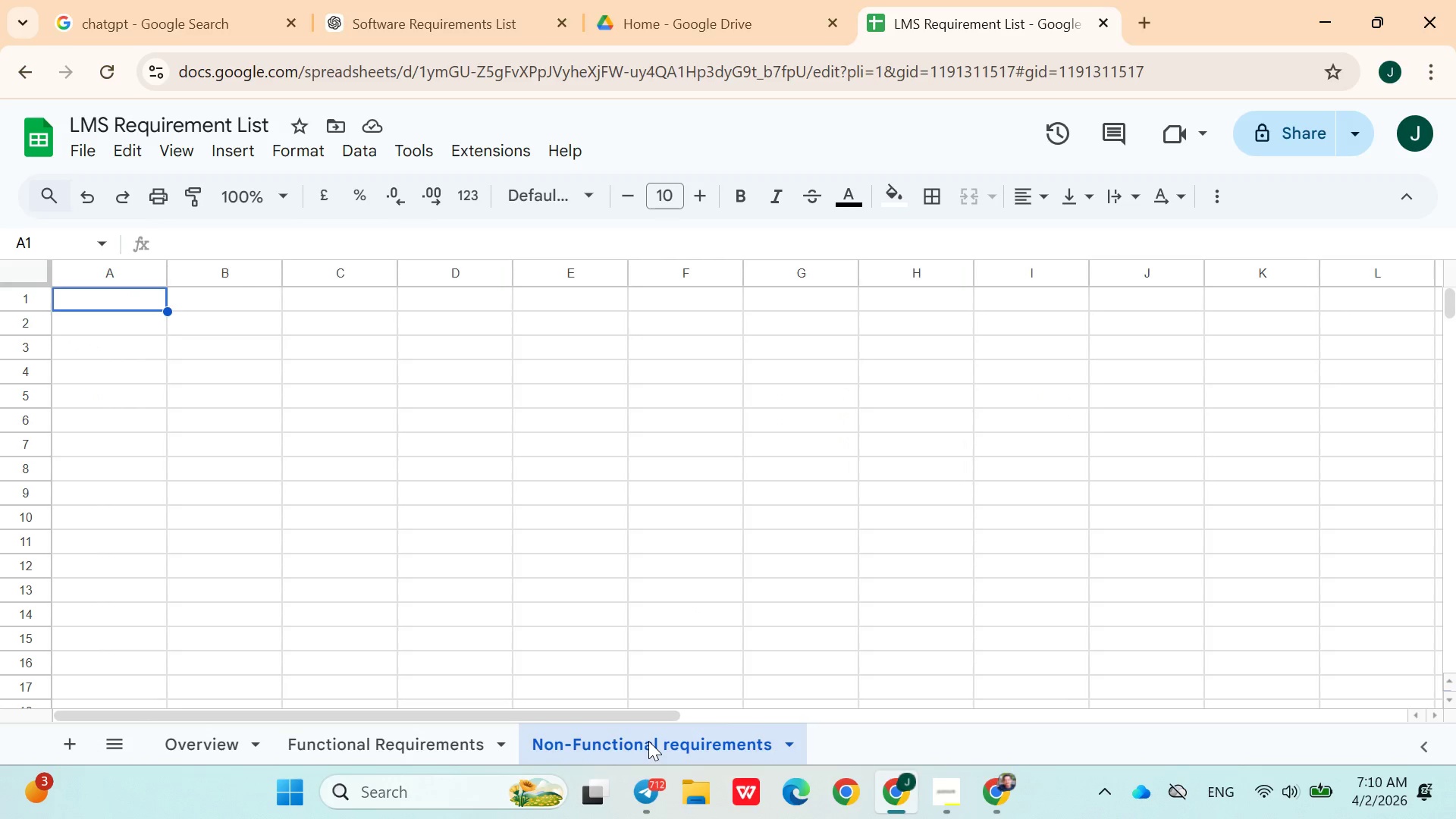 
right_click([648, 741])
 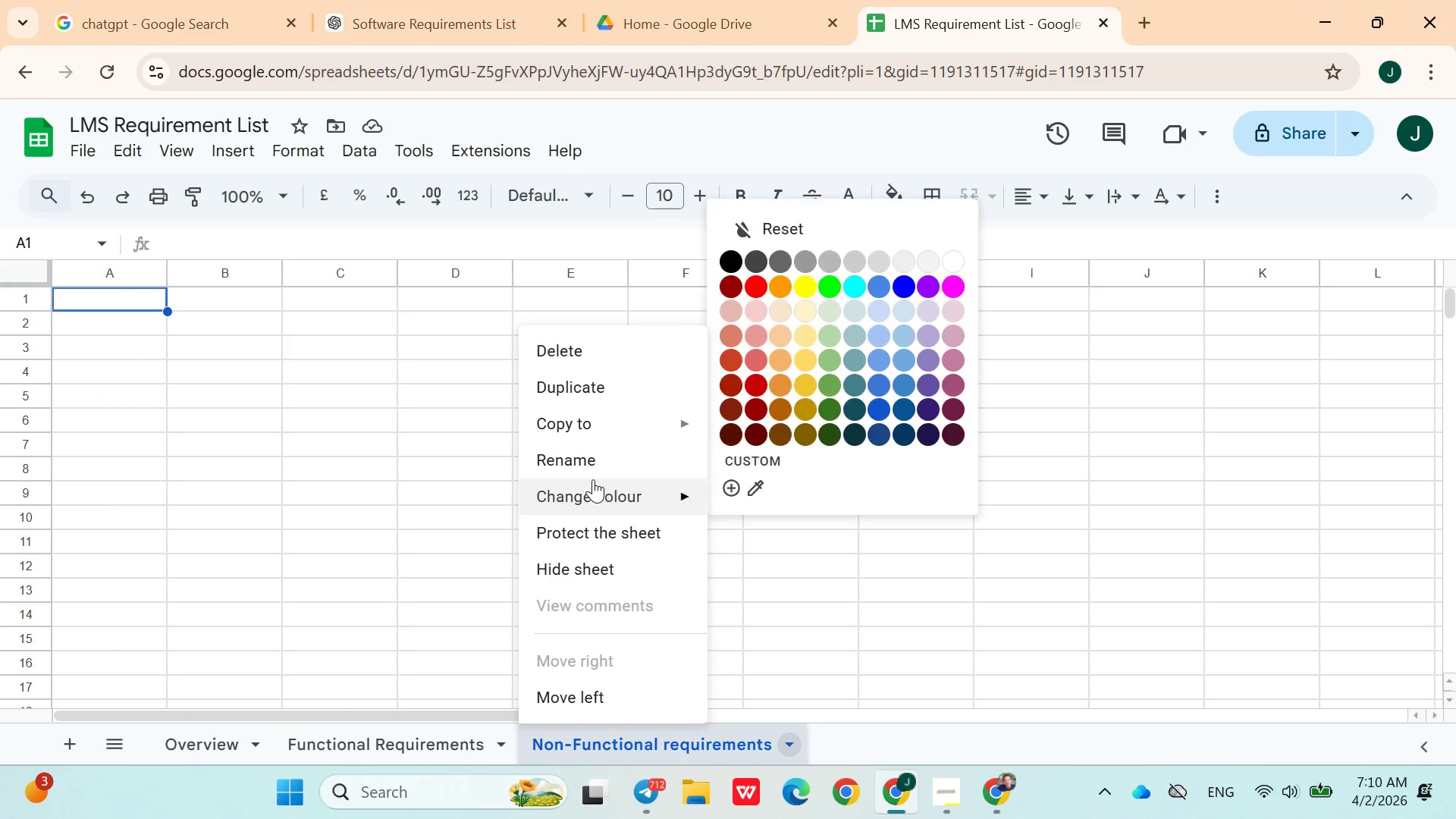 
left_click([587, 469])
 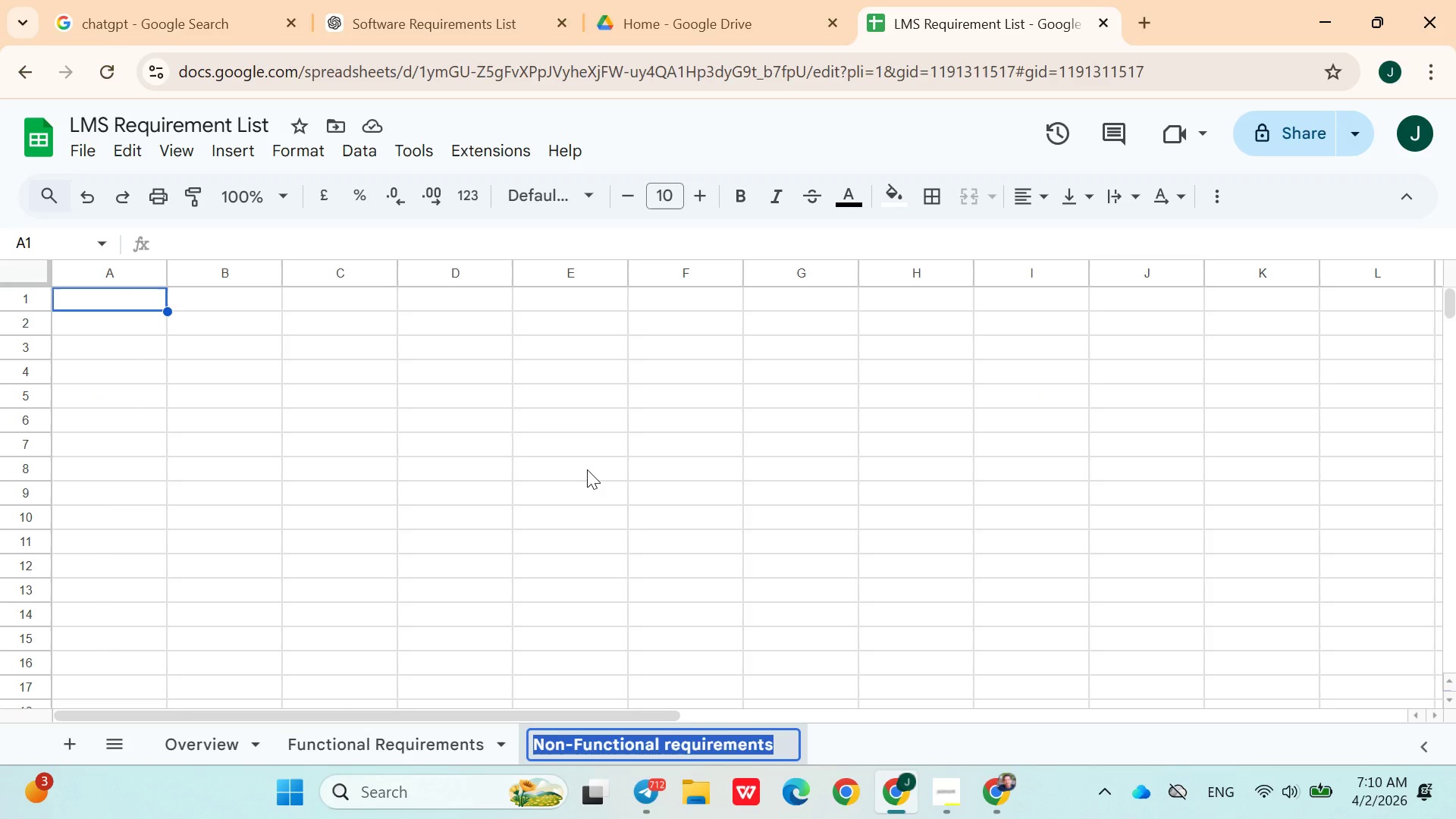 
key(Control+V)
 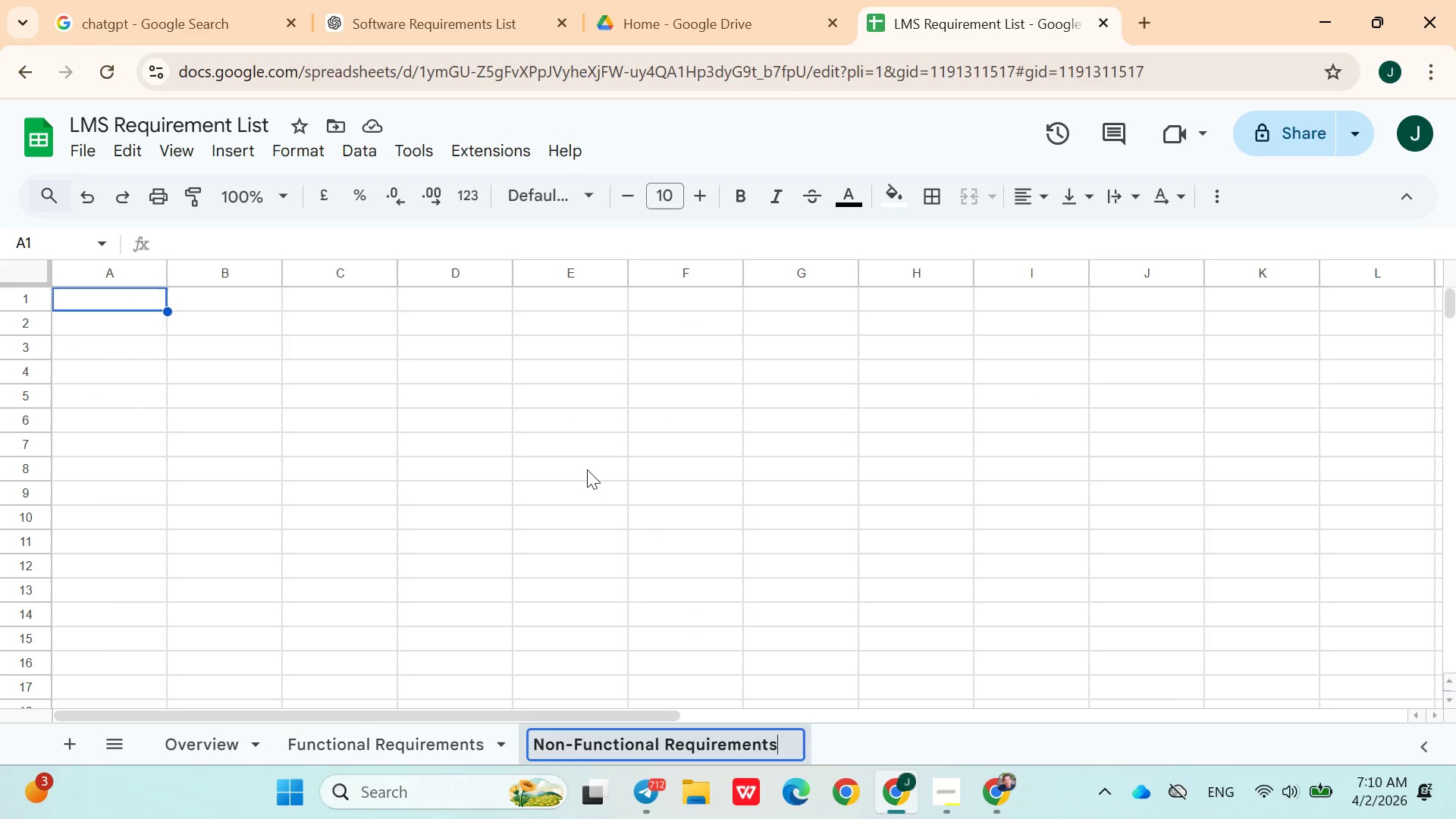 
key(Enter)
 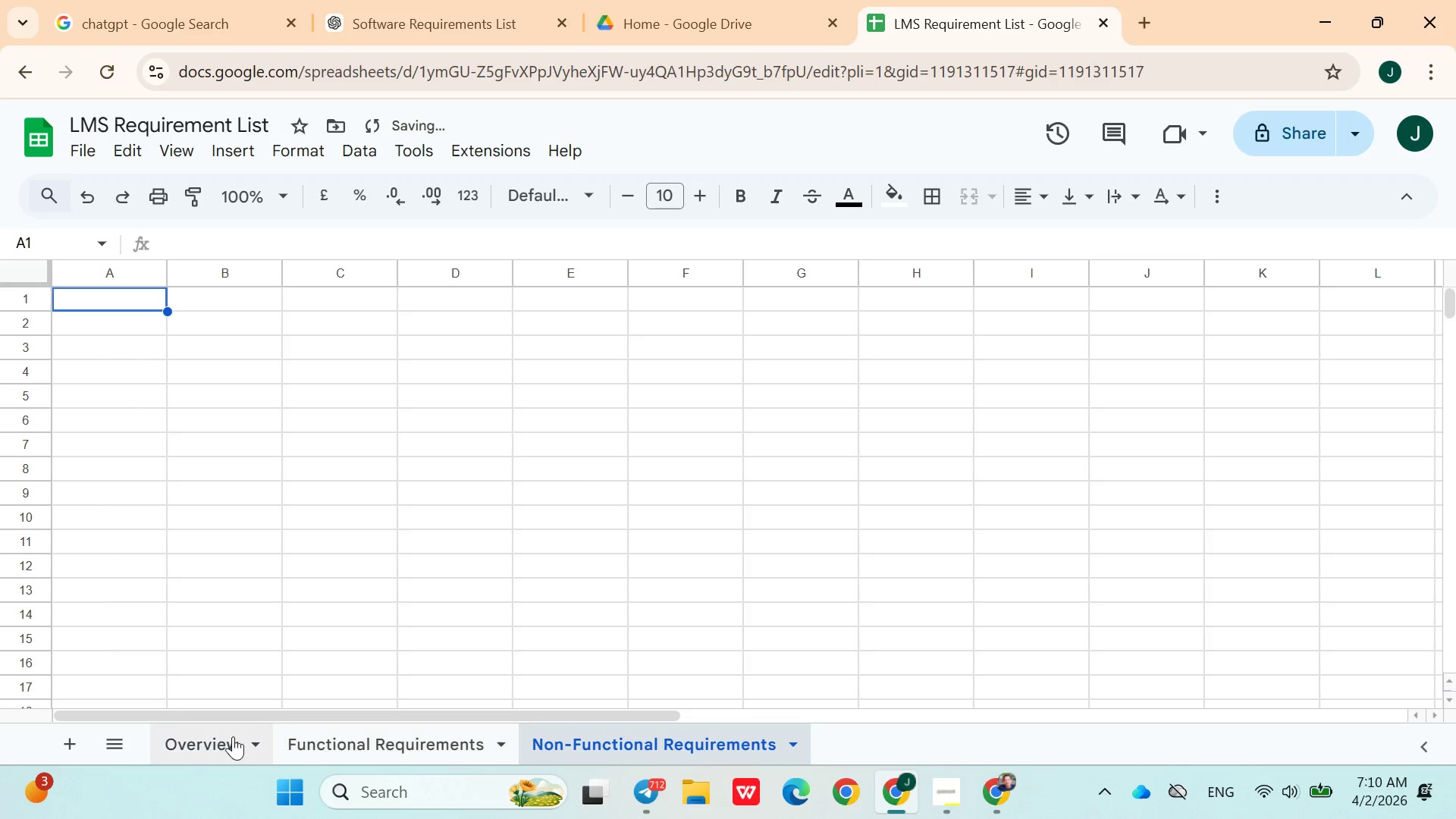 
left_click([219, 734])
 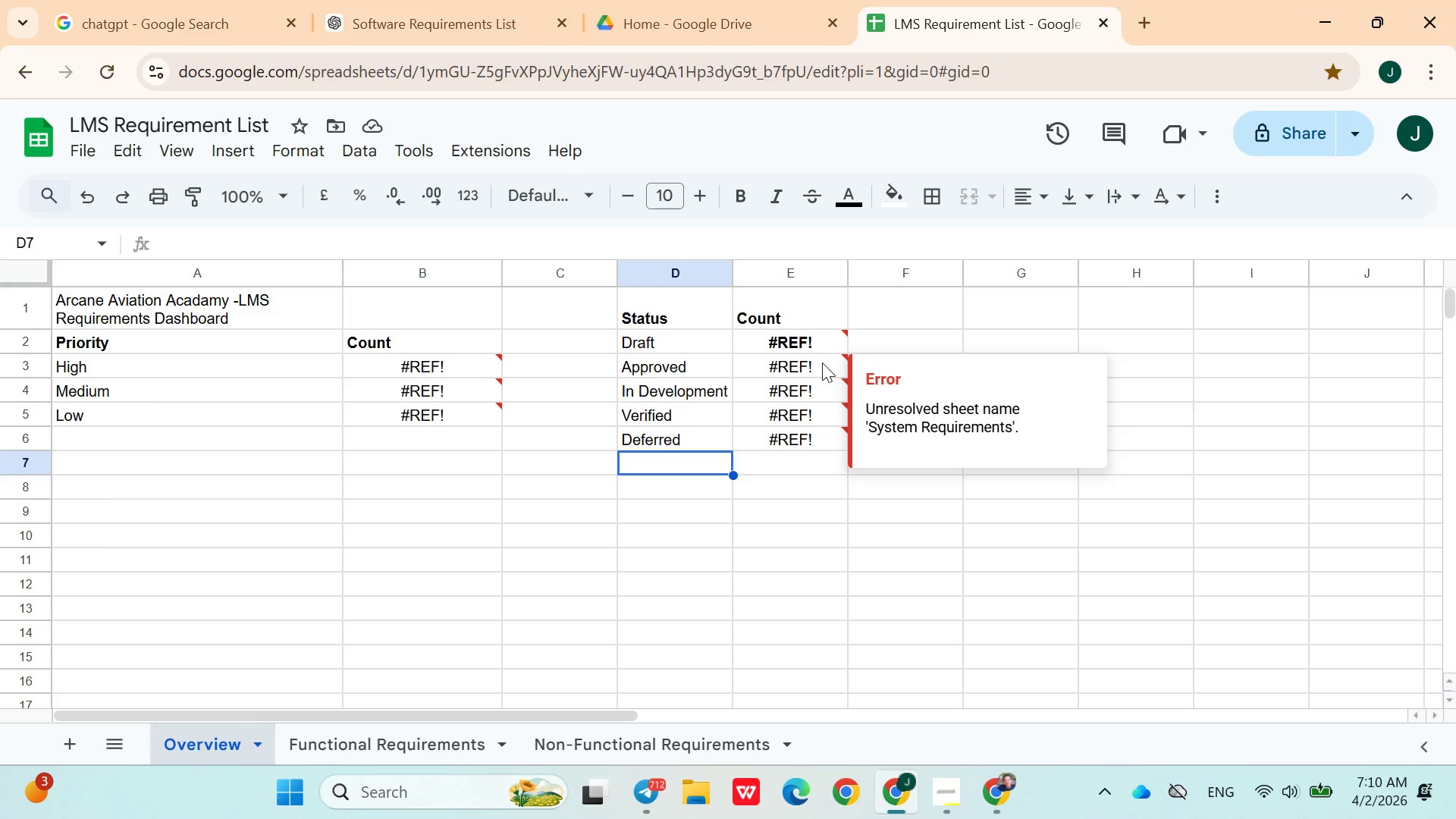 
wait(7.5)
 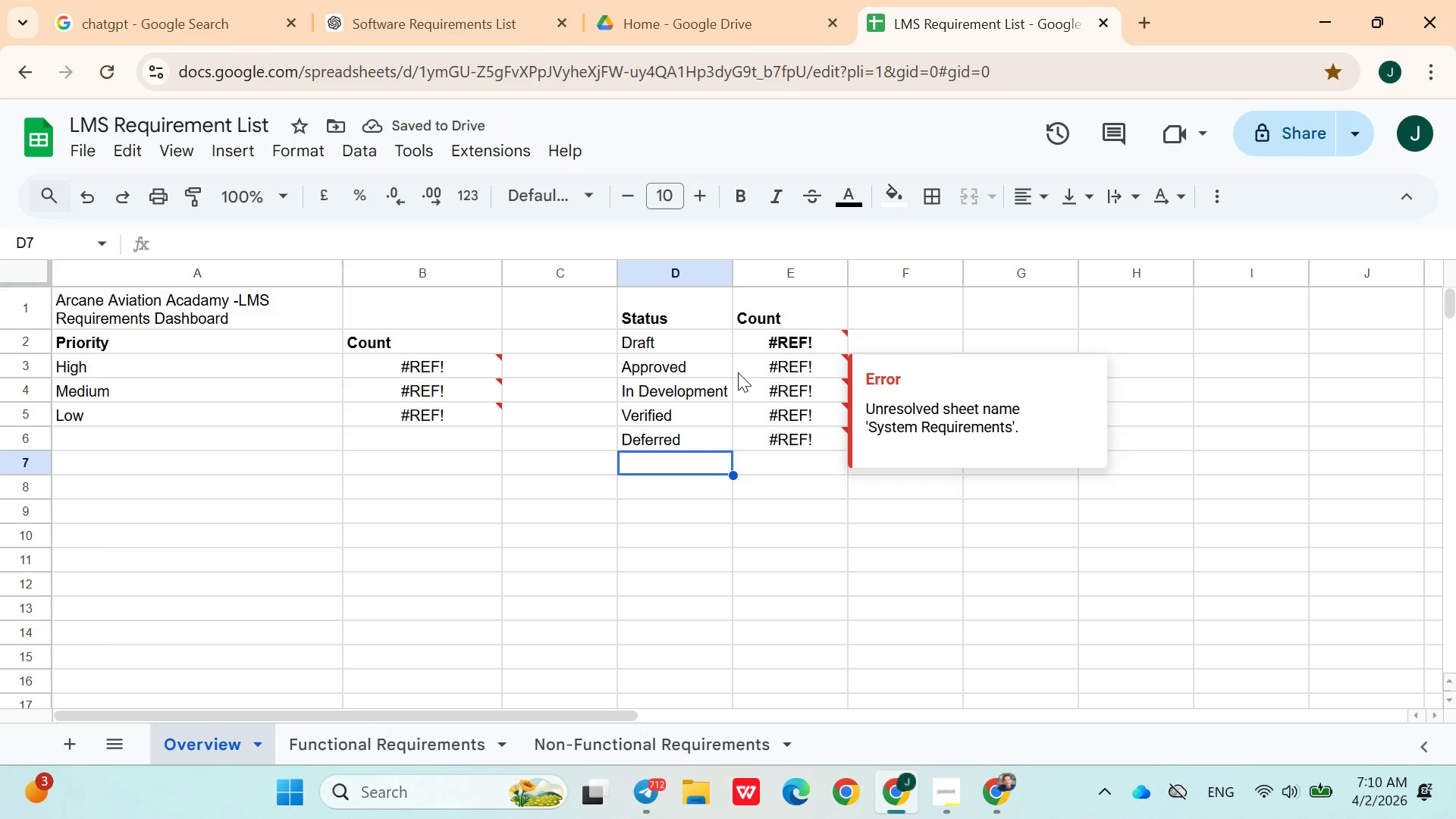 
left_click_drag(start_coordinate=[869, 428], to_coordinate=[1015, 431])
 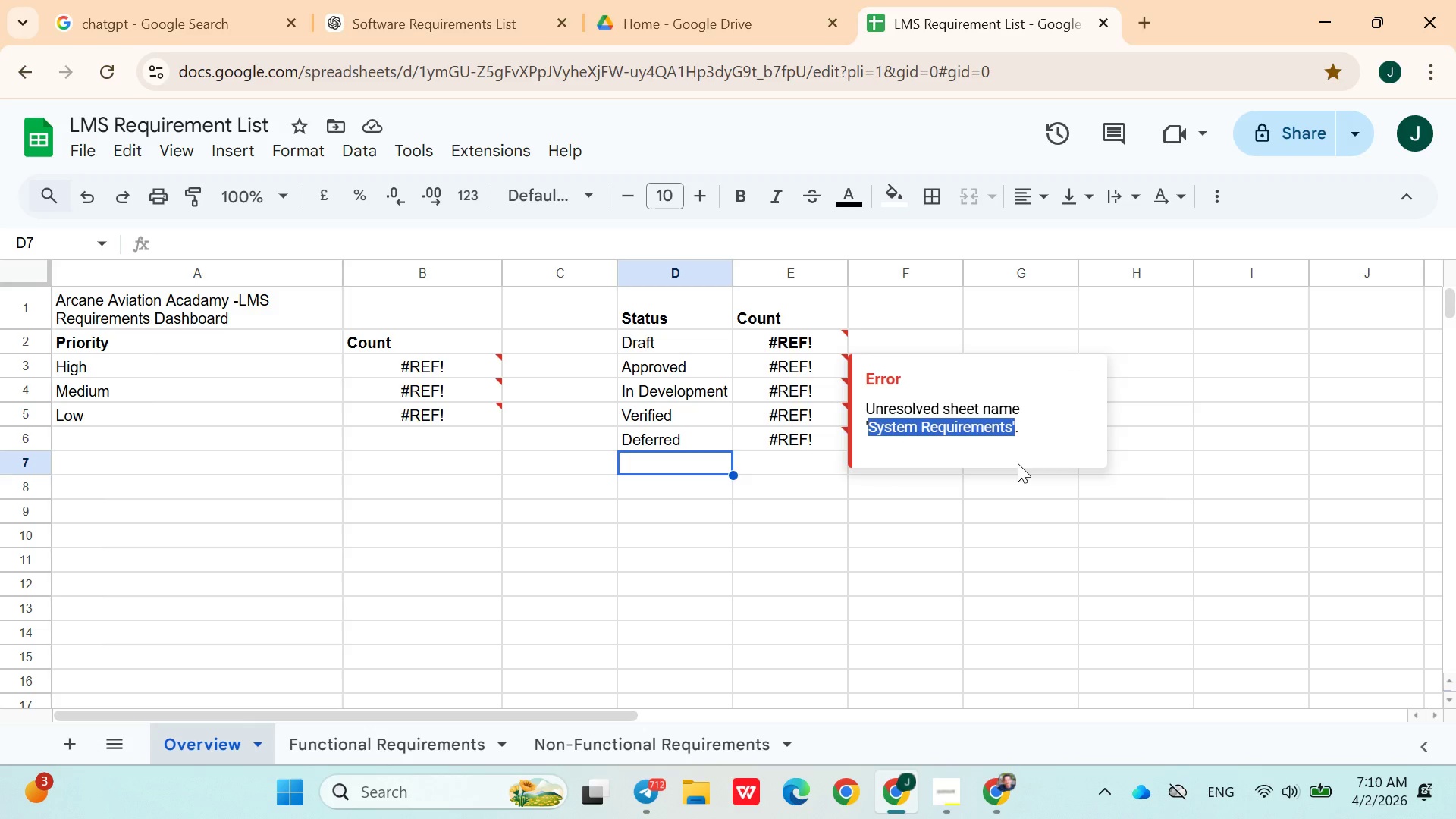 
key(Control+C)
 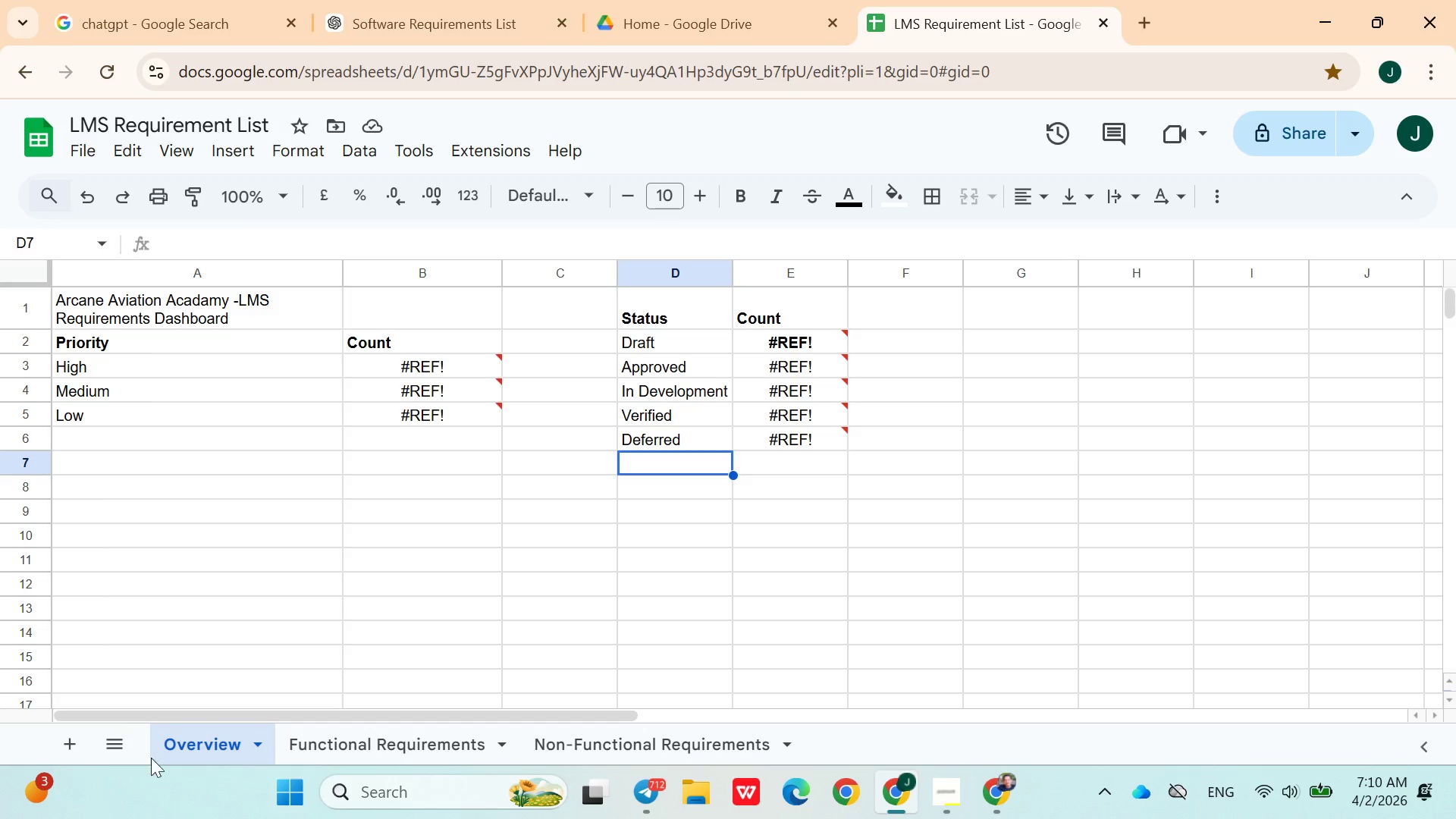 
left_click([77, 740])
 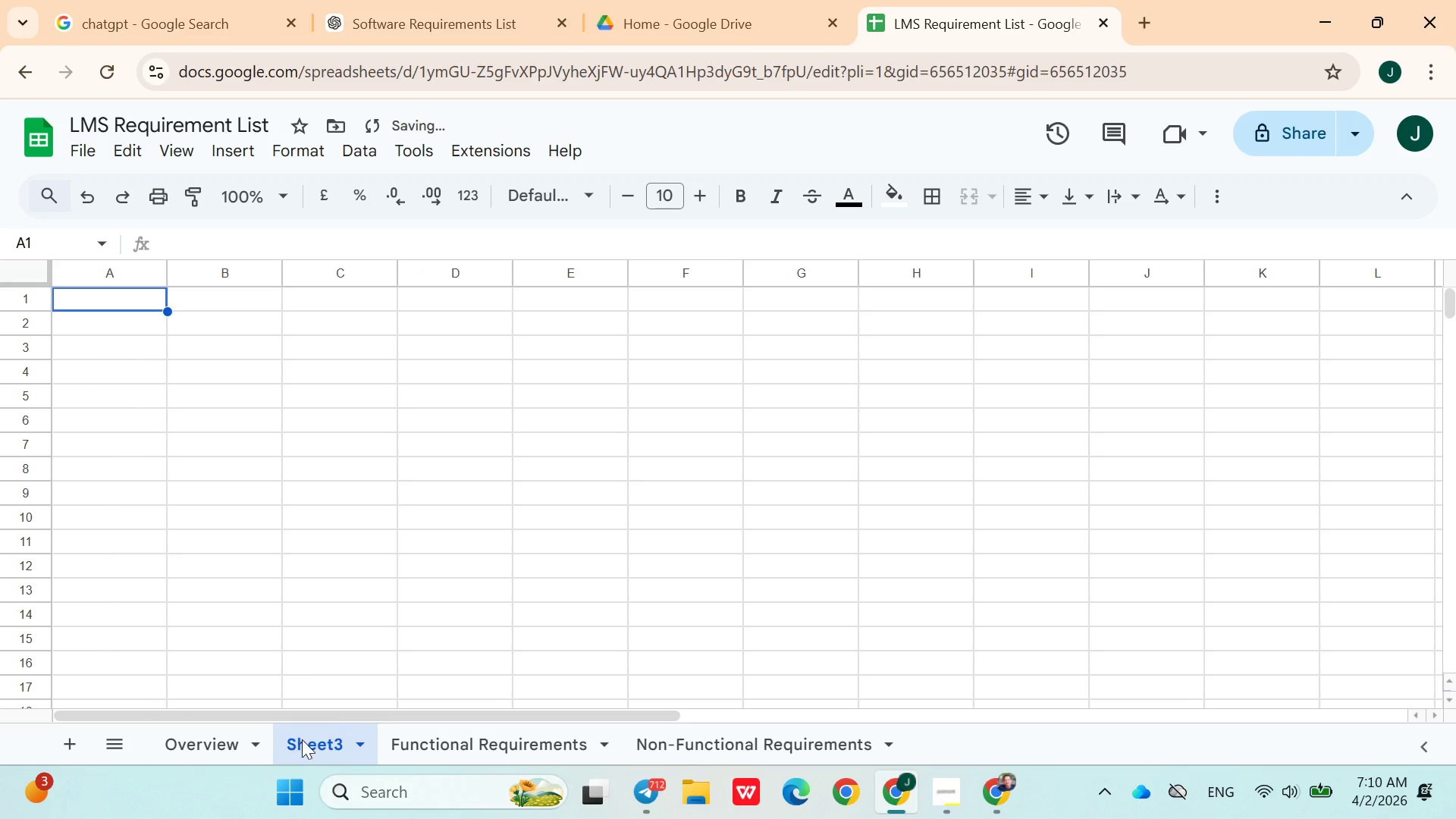 
right_click([303, 739])
 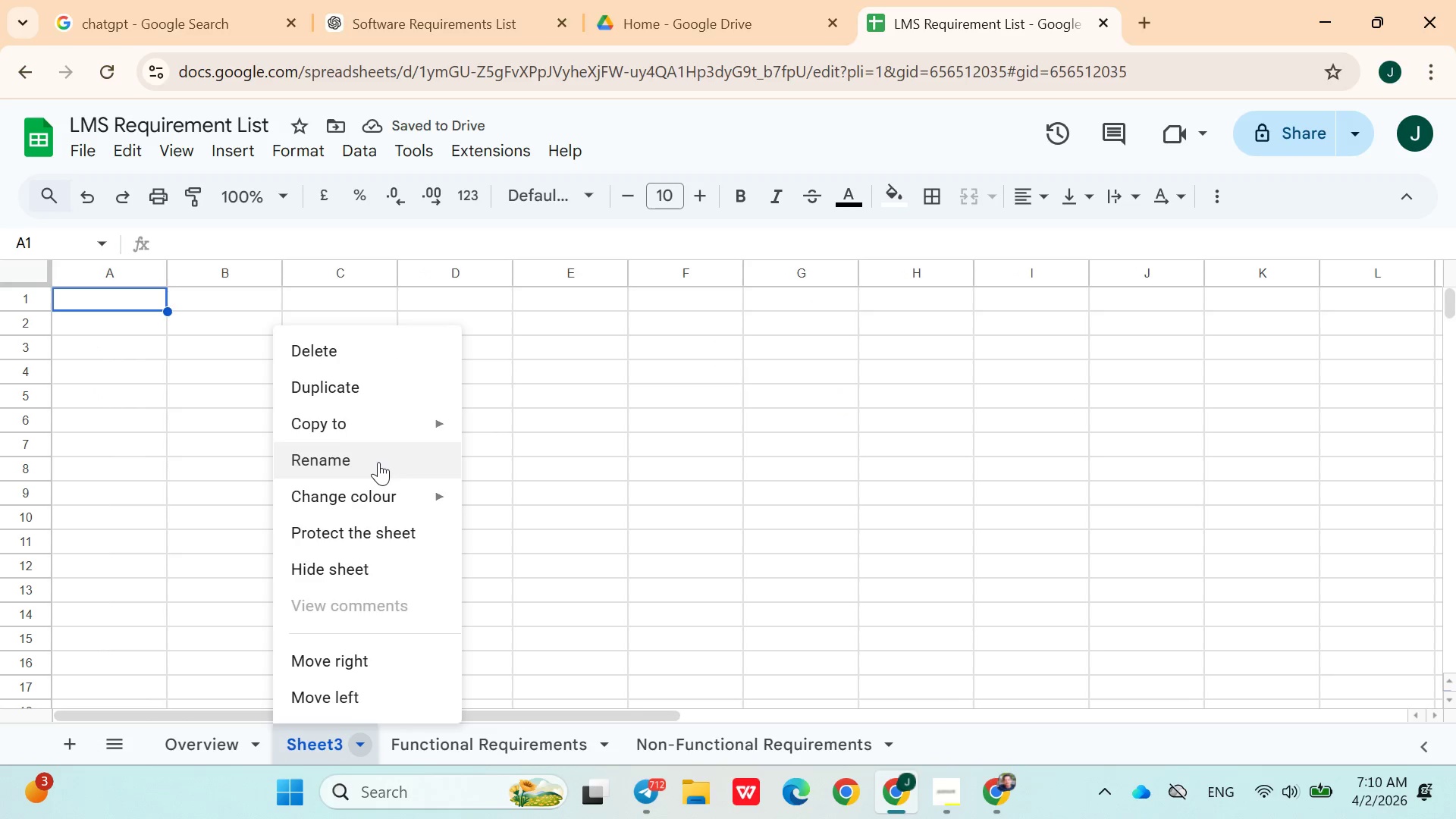 
left_click([378, 462])
 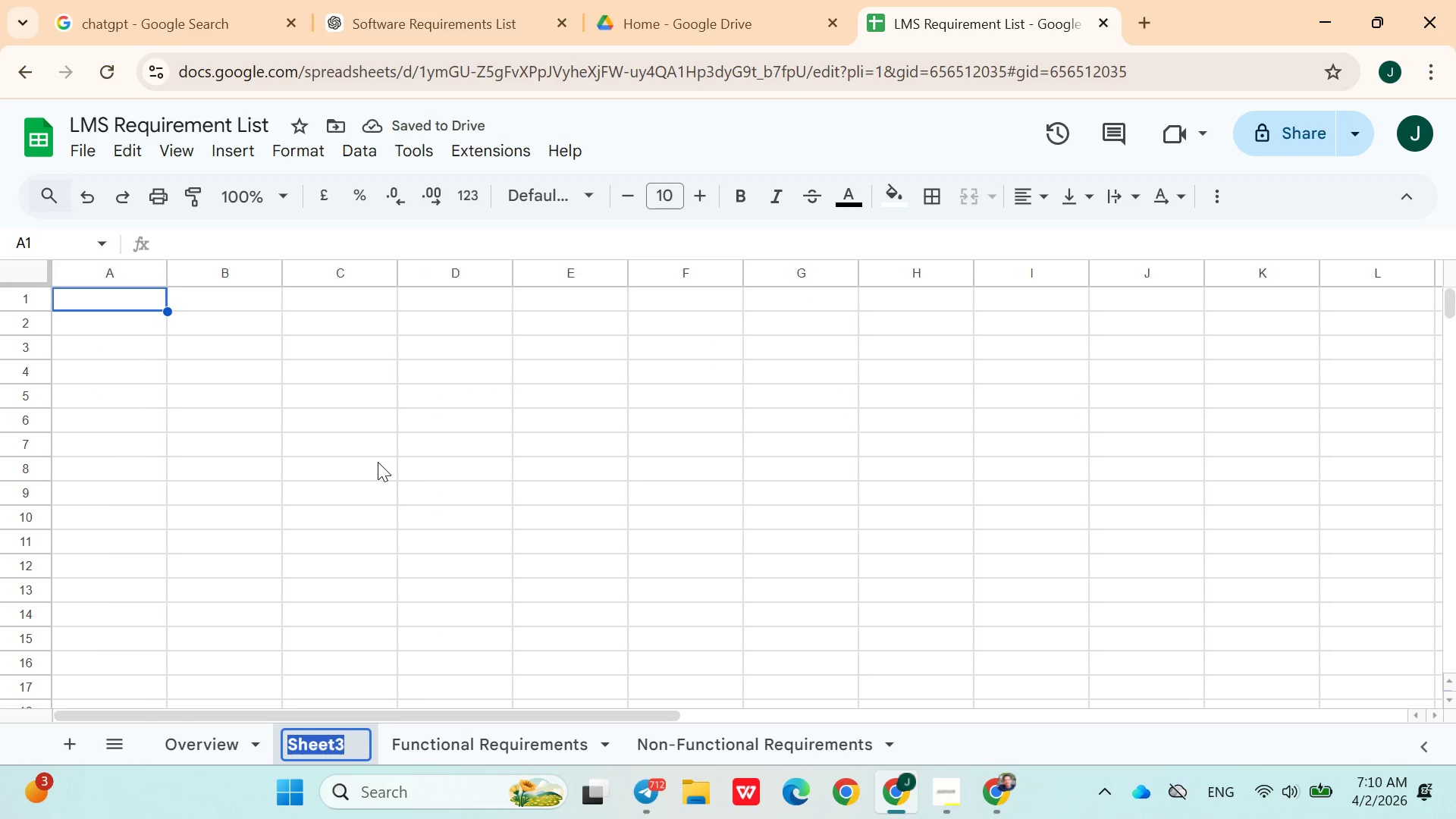 
key(Control+V)
 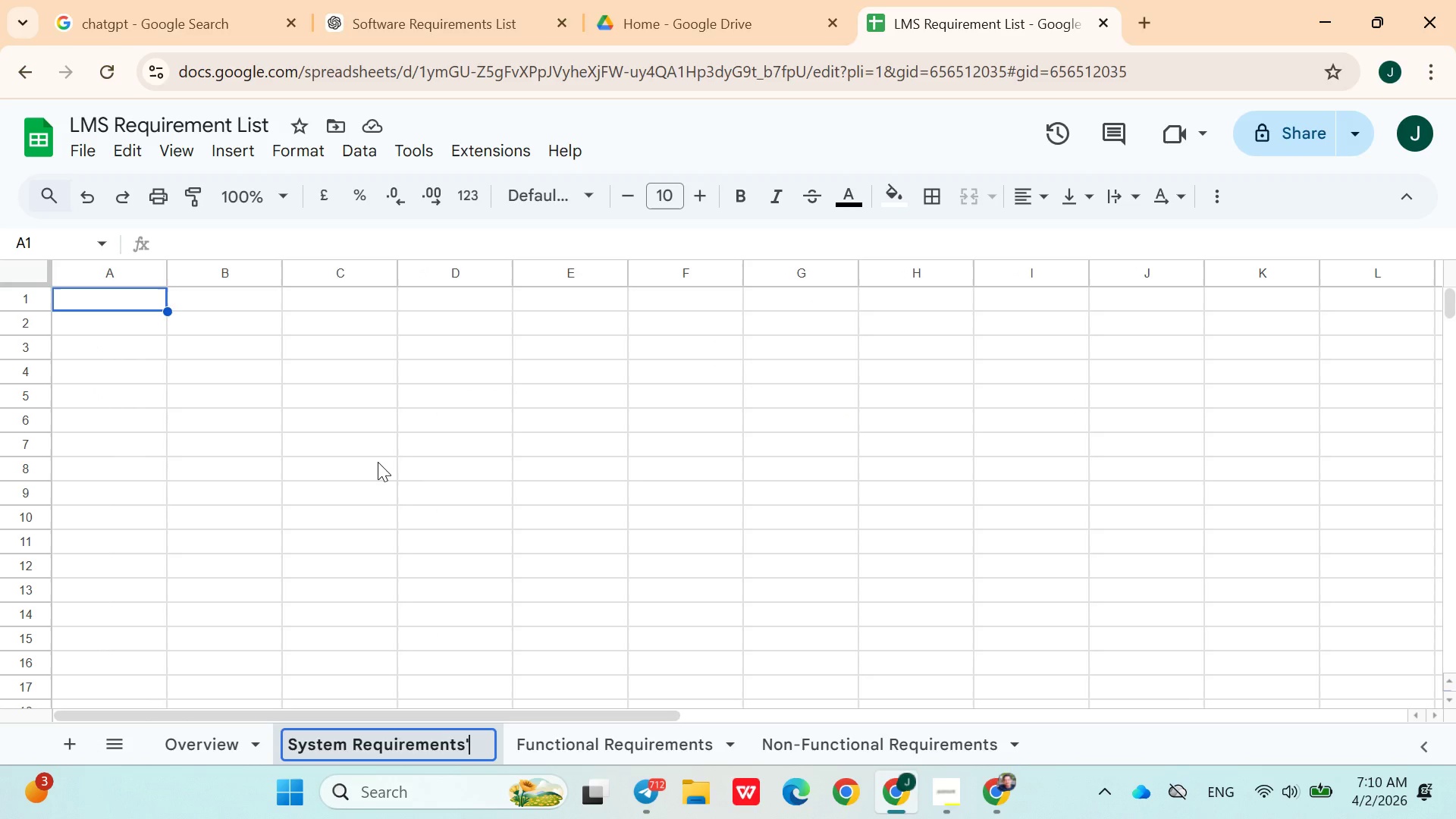 
key(Backspace)
 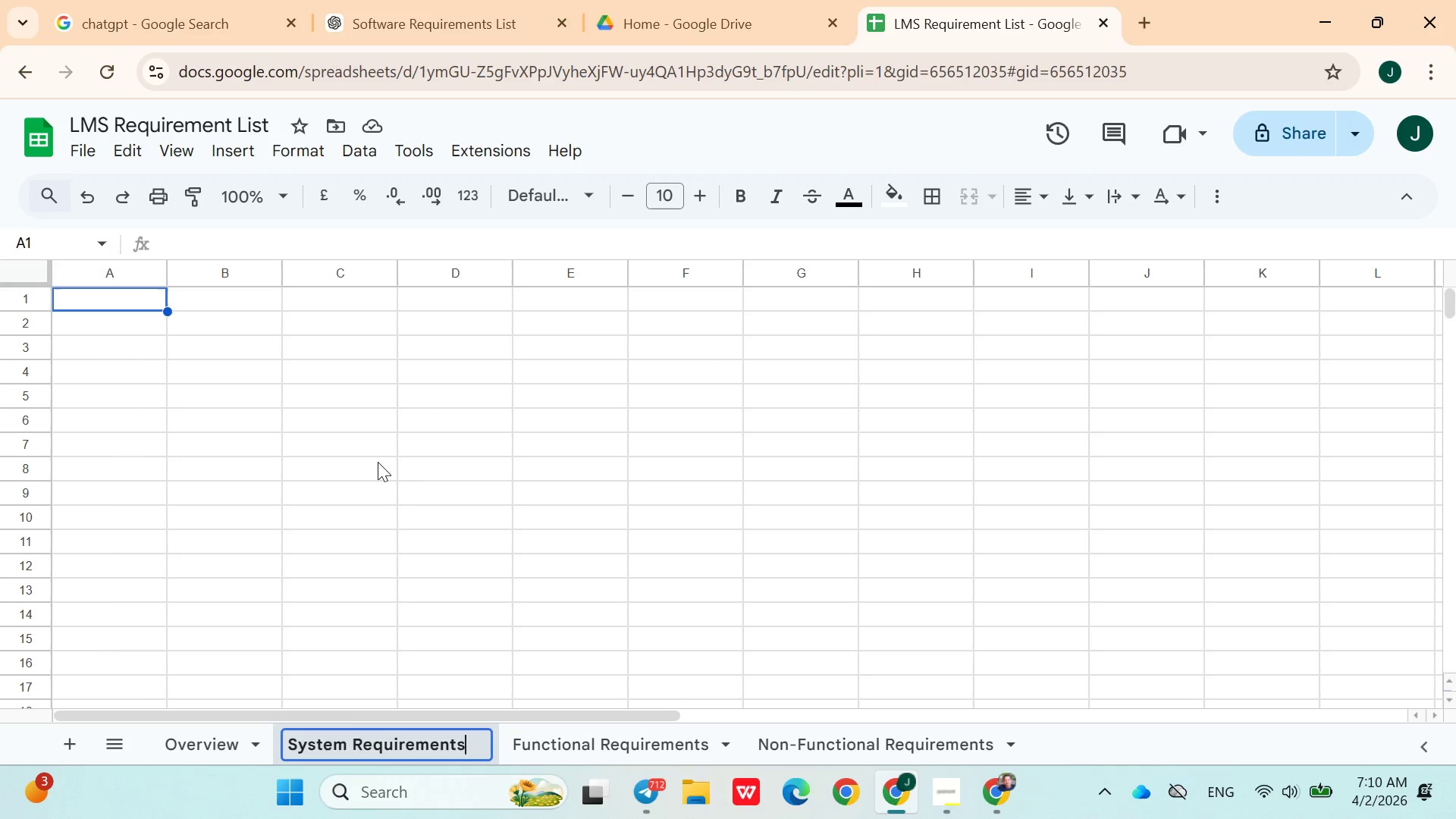 
key(Enter)
 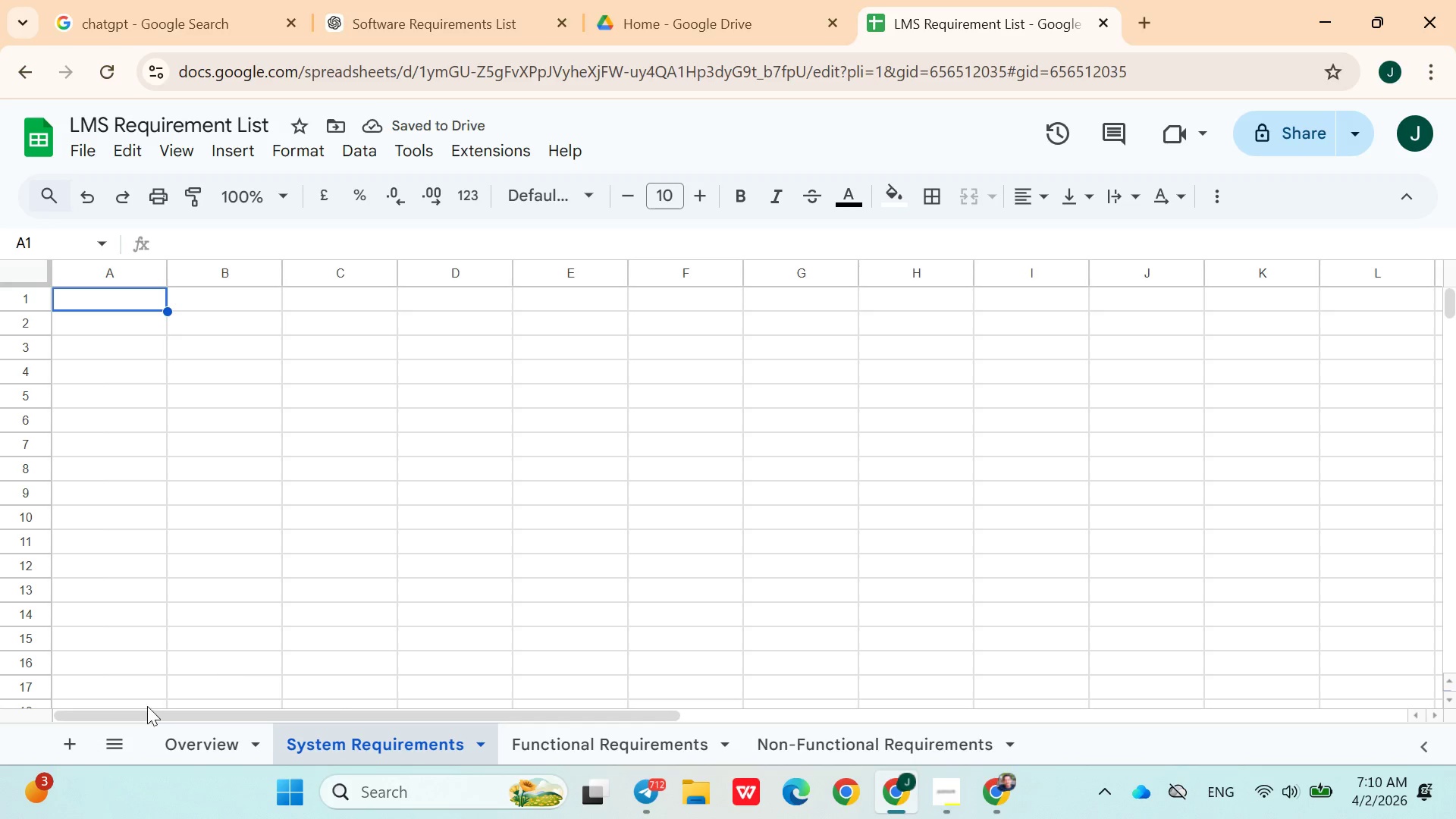 
left_click([187, 742])
 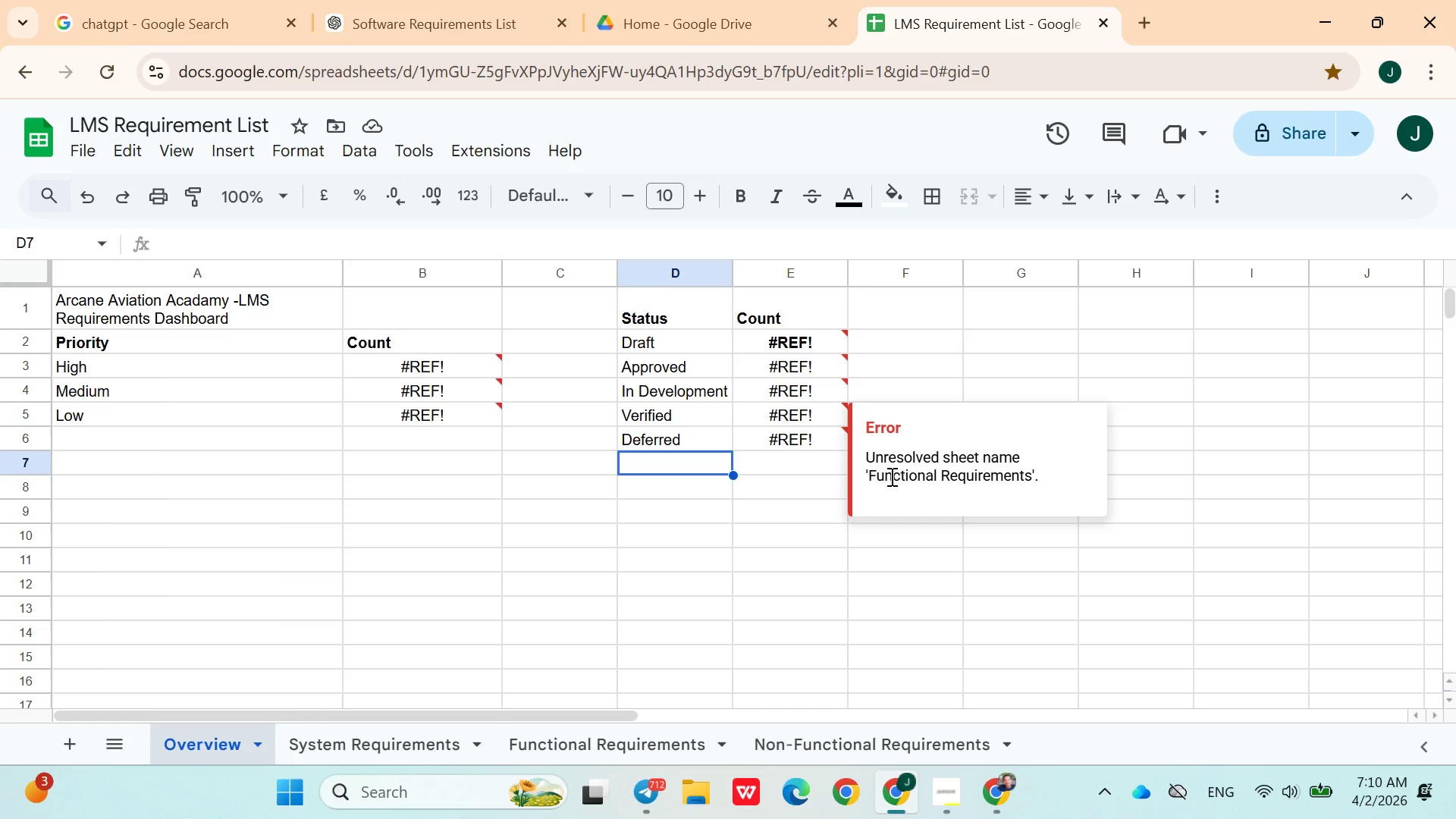 
wait(5.89)
 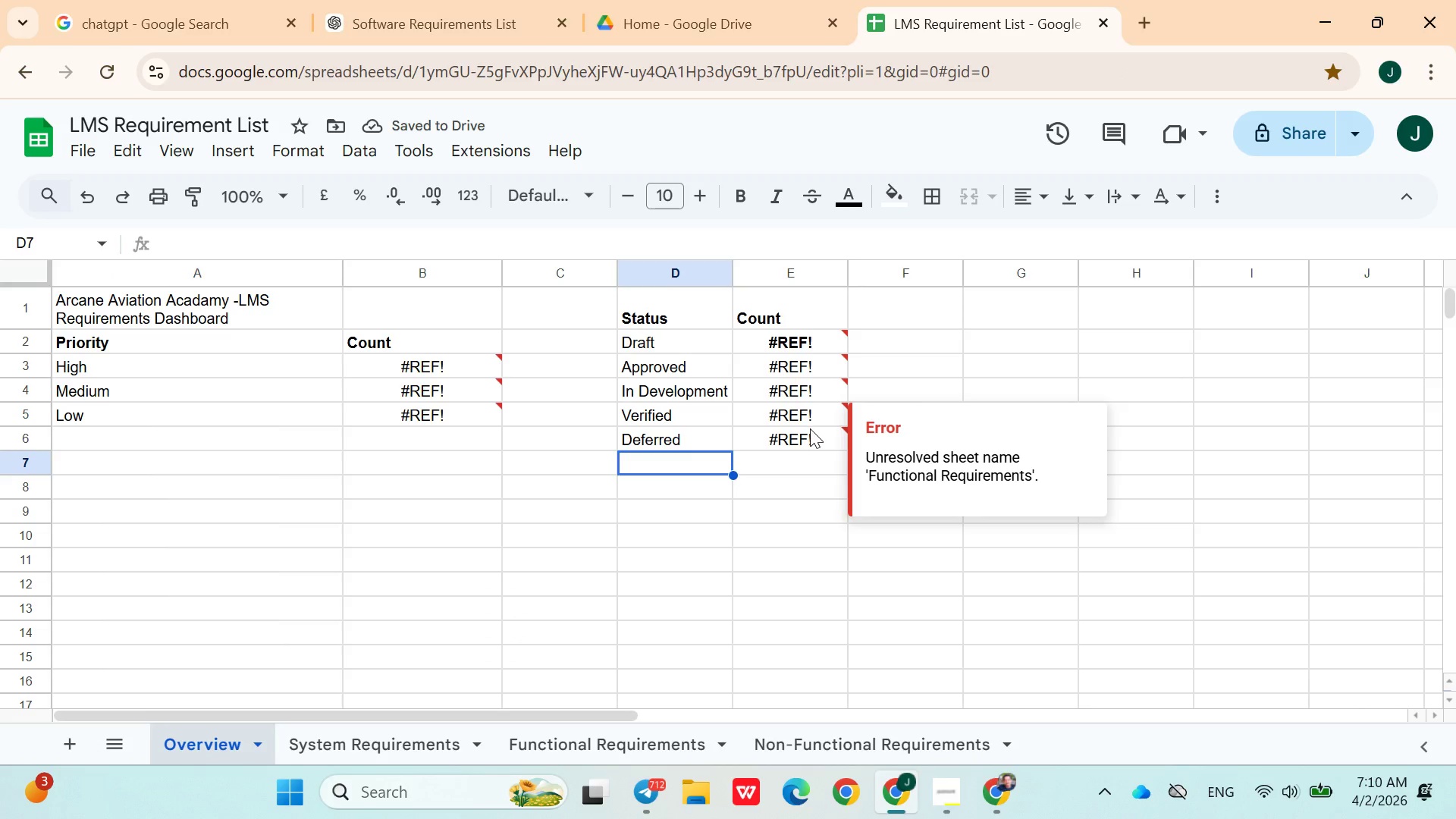 
left_click([814, 440])
 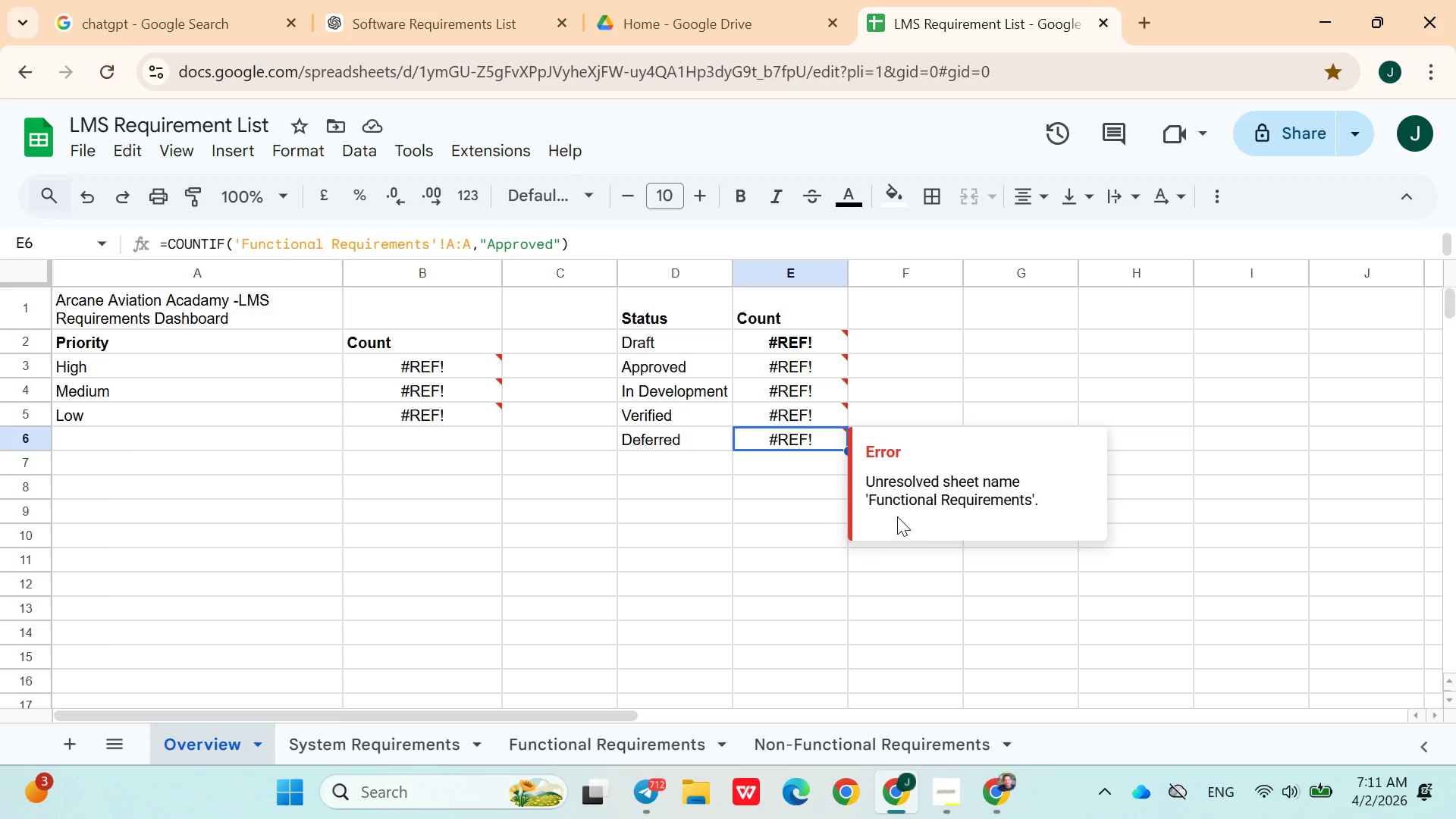 
wait(11.89)
 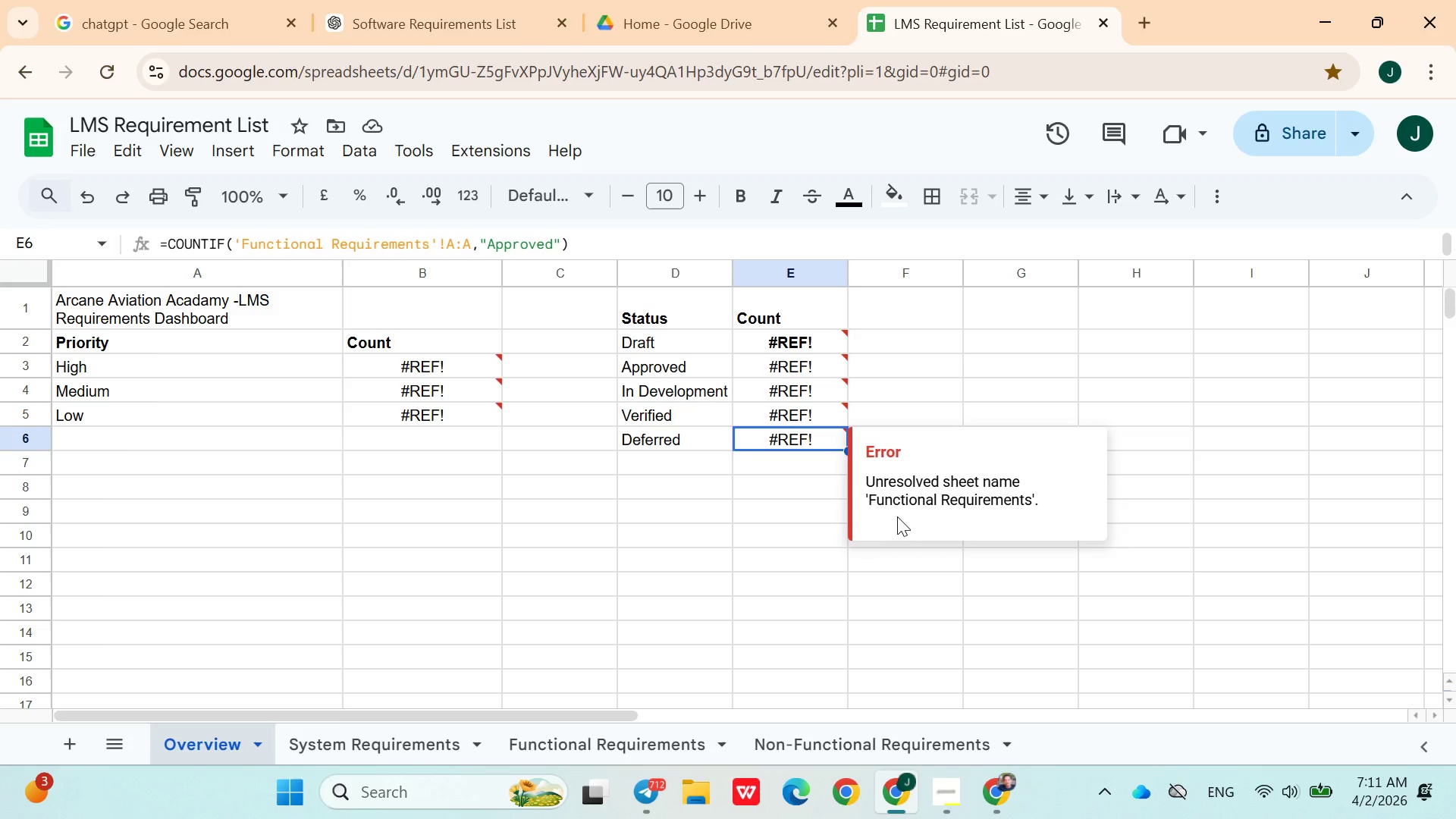 
left_click([810, 347])
 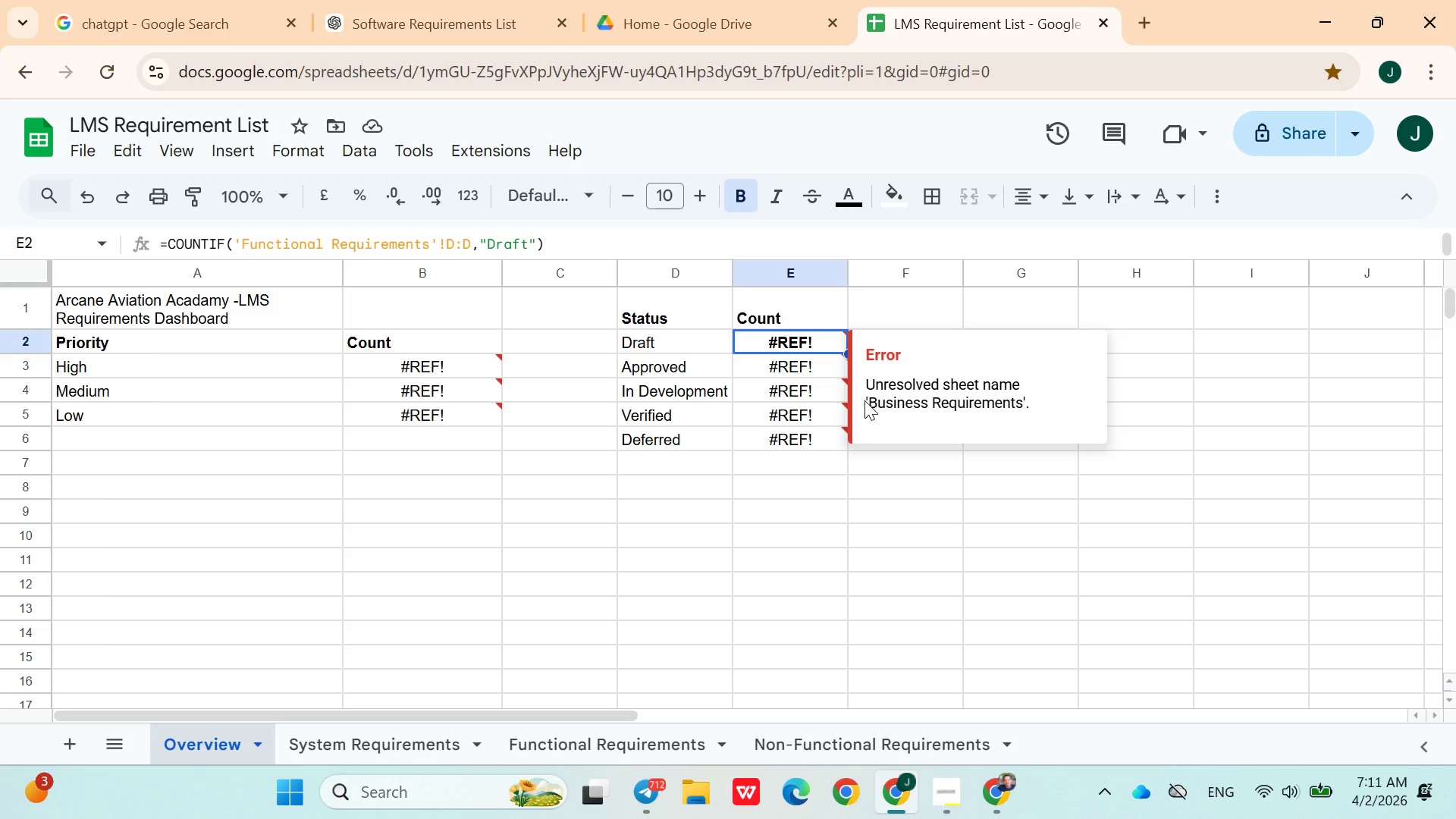 
left_click([870, 404])
 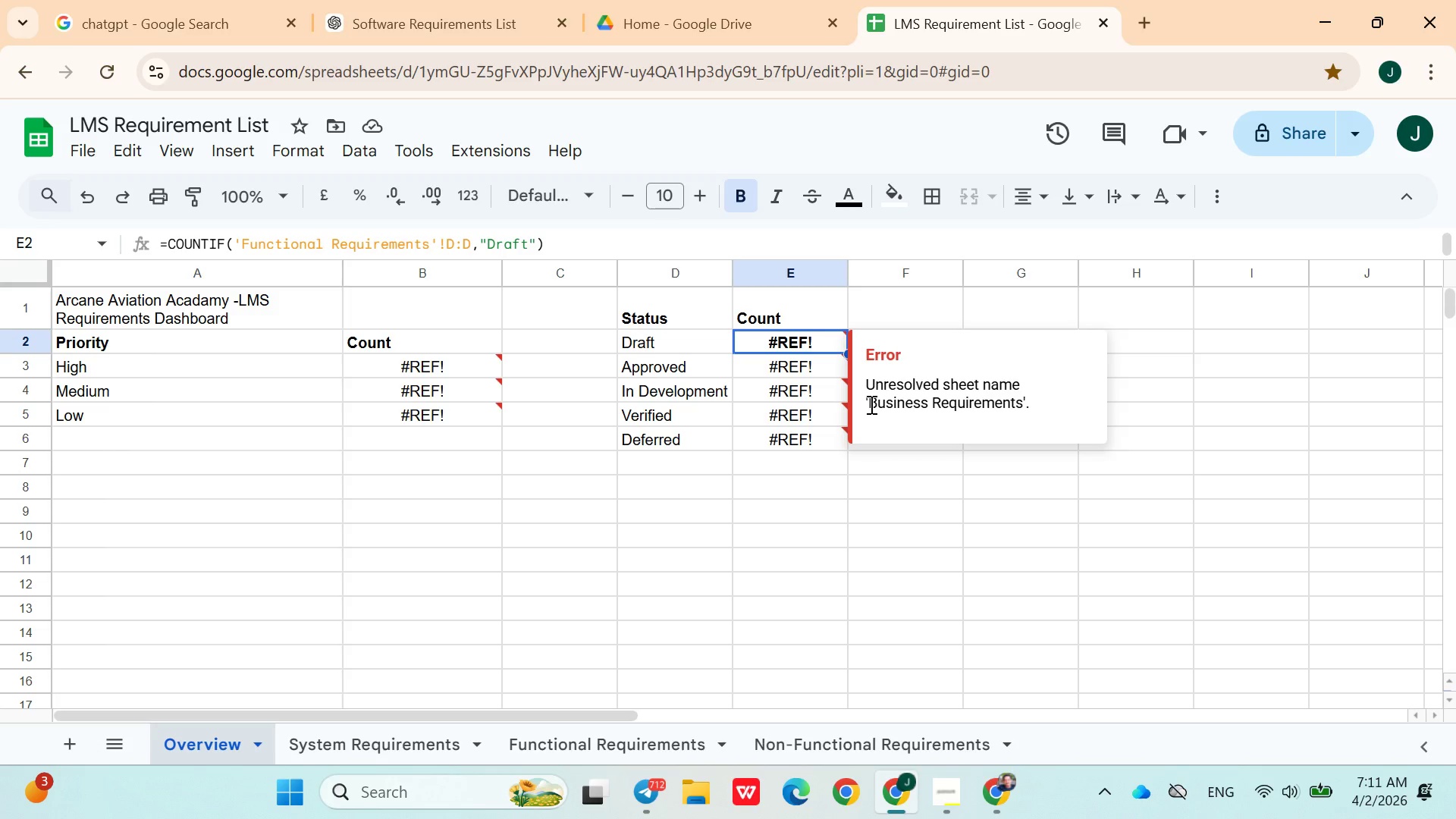 
left_click_drag(start_coordinate=[870, 404], to_coordinate=[1024, 403])
 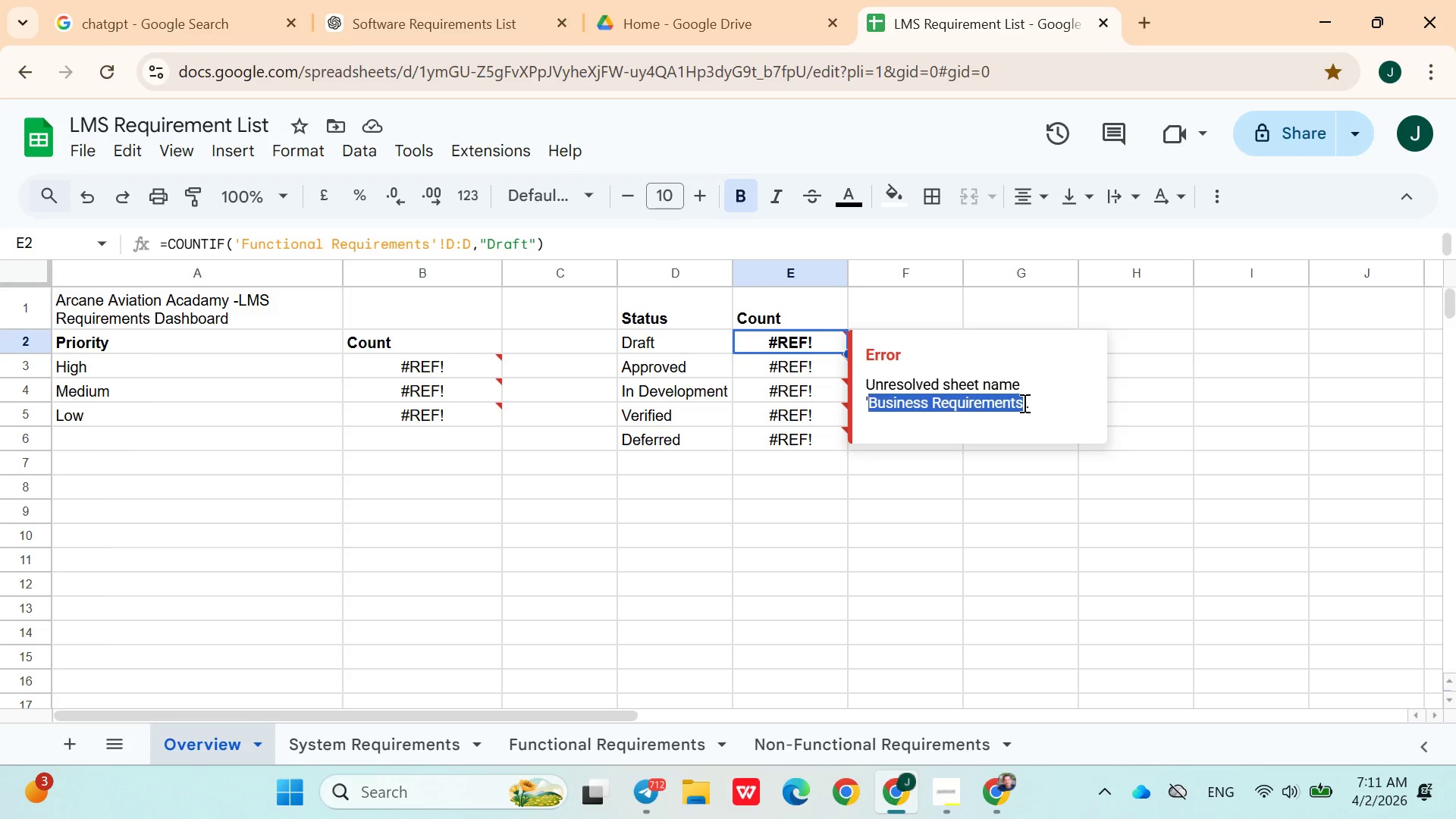 
key(Control+C)
 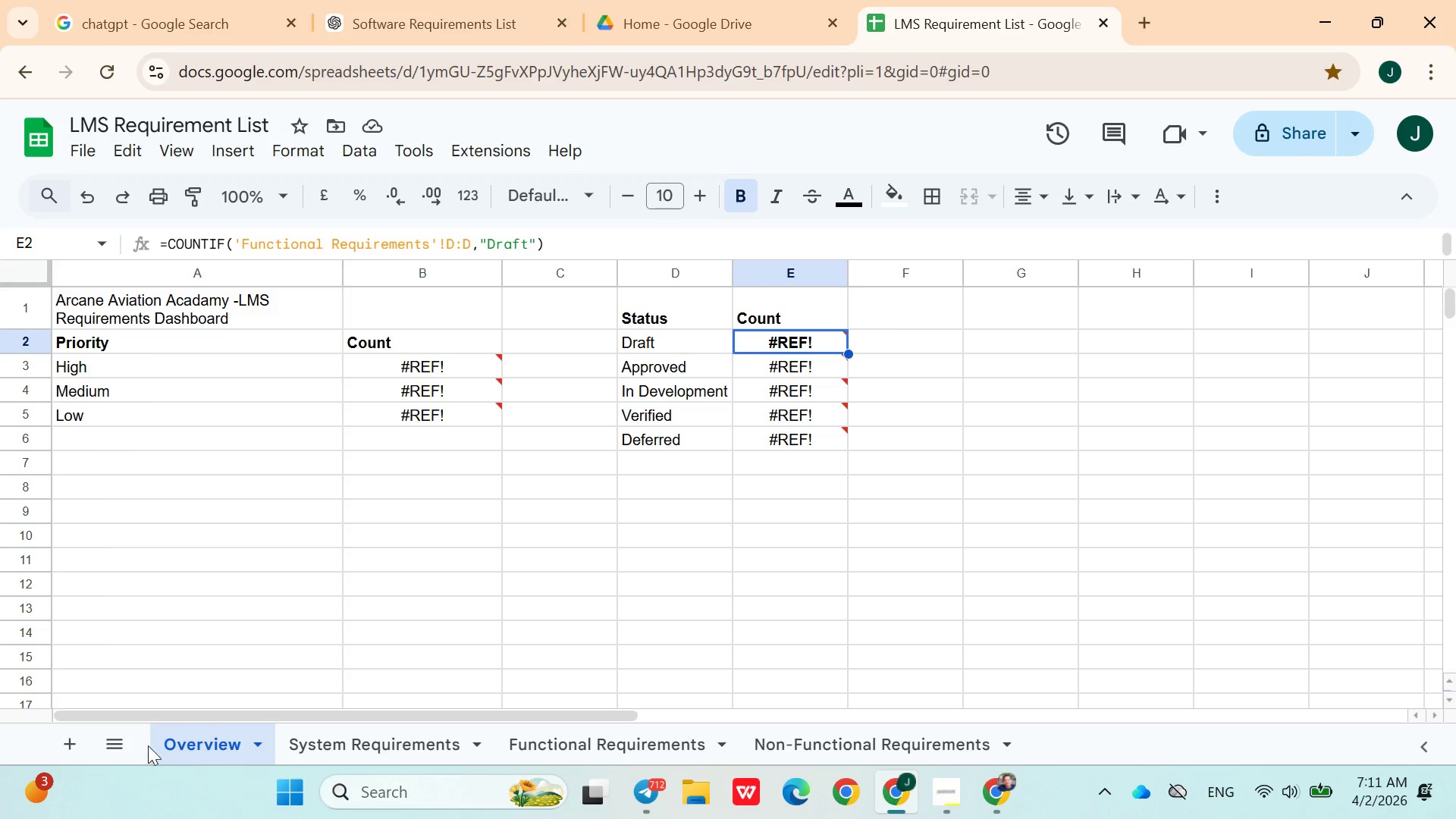 
left_click([80, 742])
 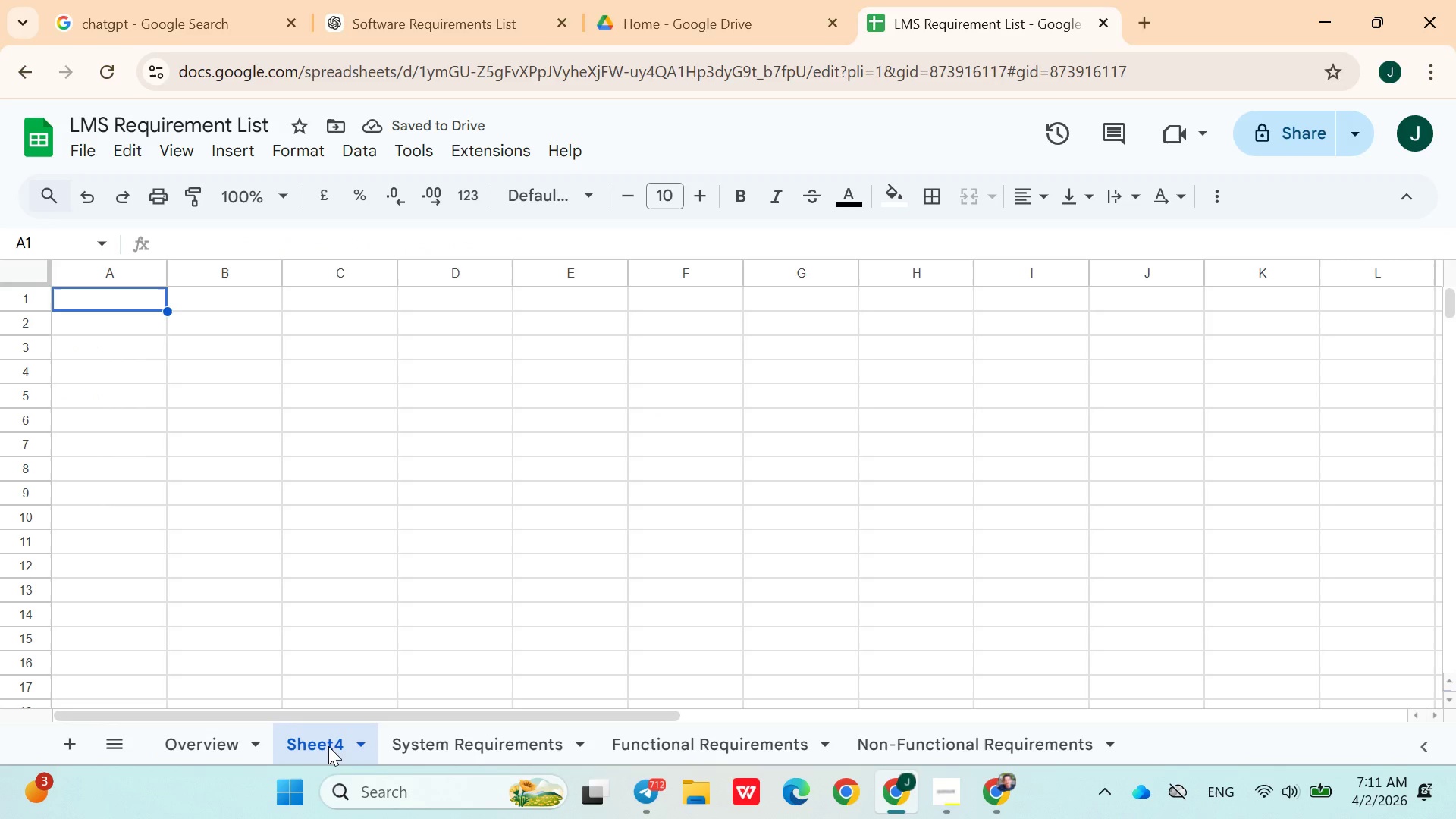 
right_click([328, 745])
 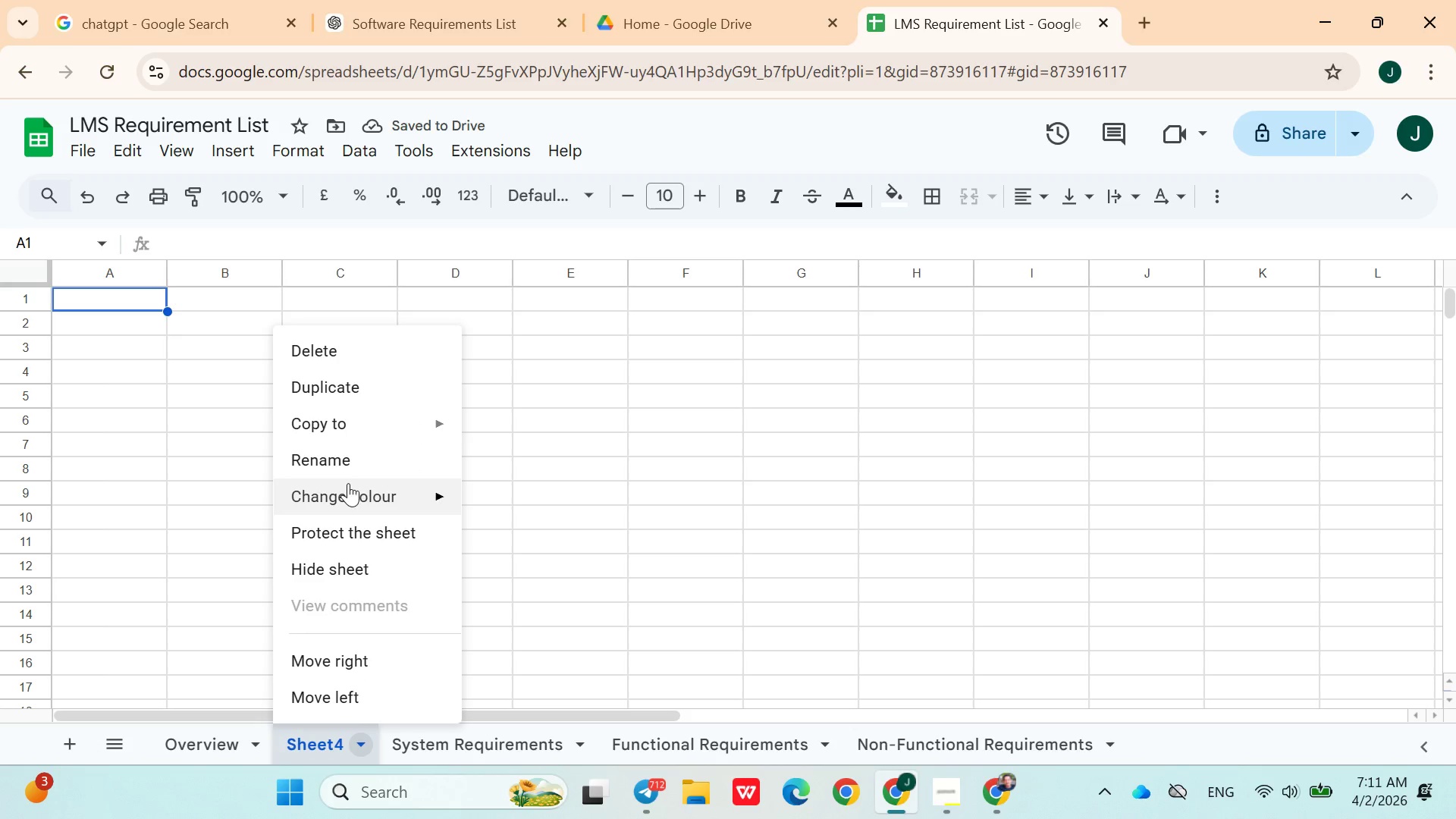 
left_click([346, 456])
 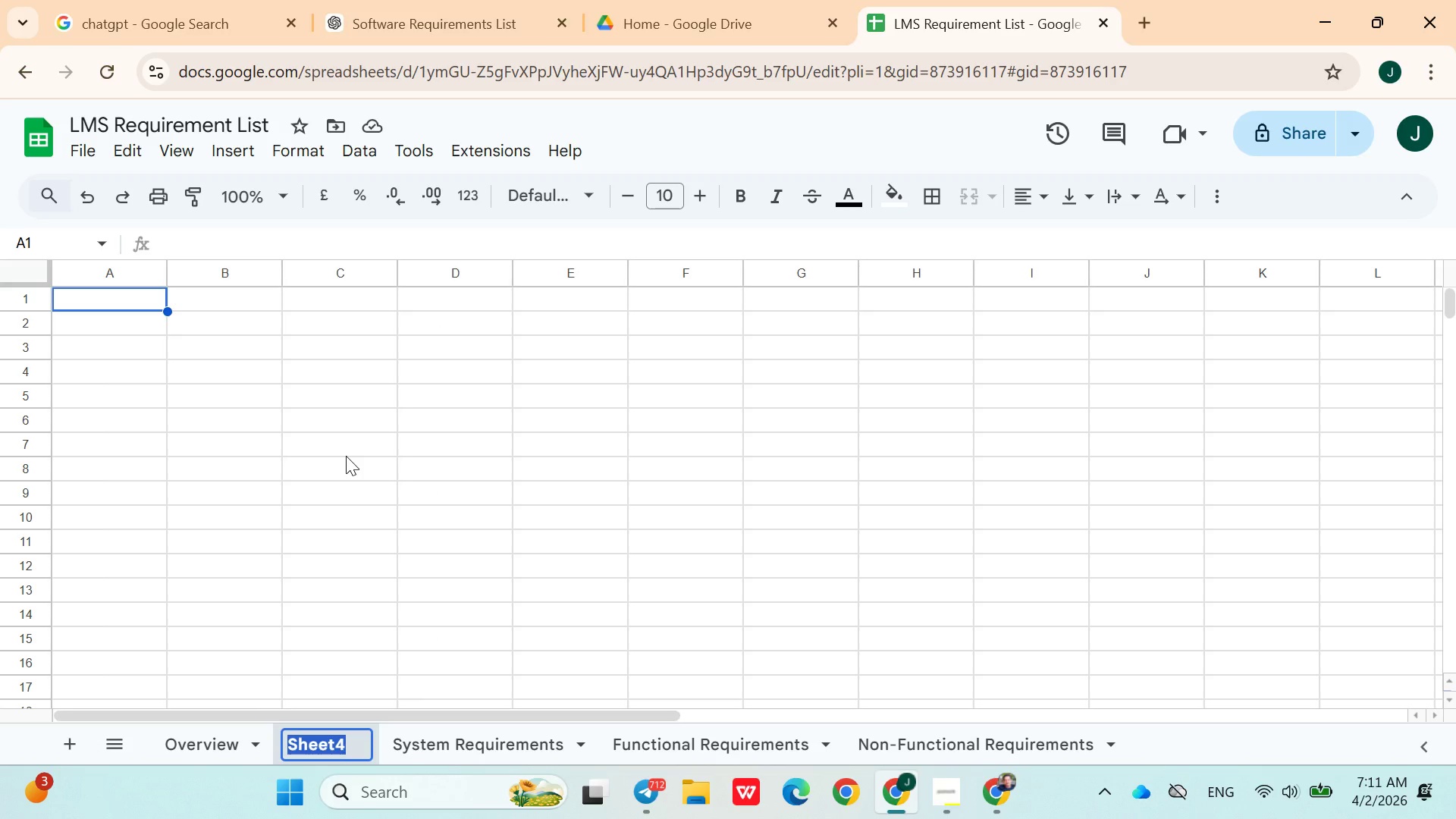 
key(Control+V)
 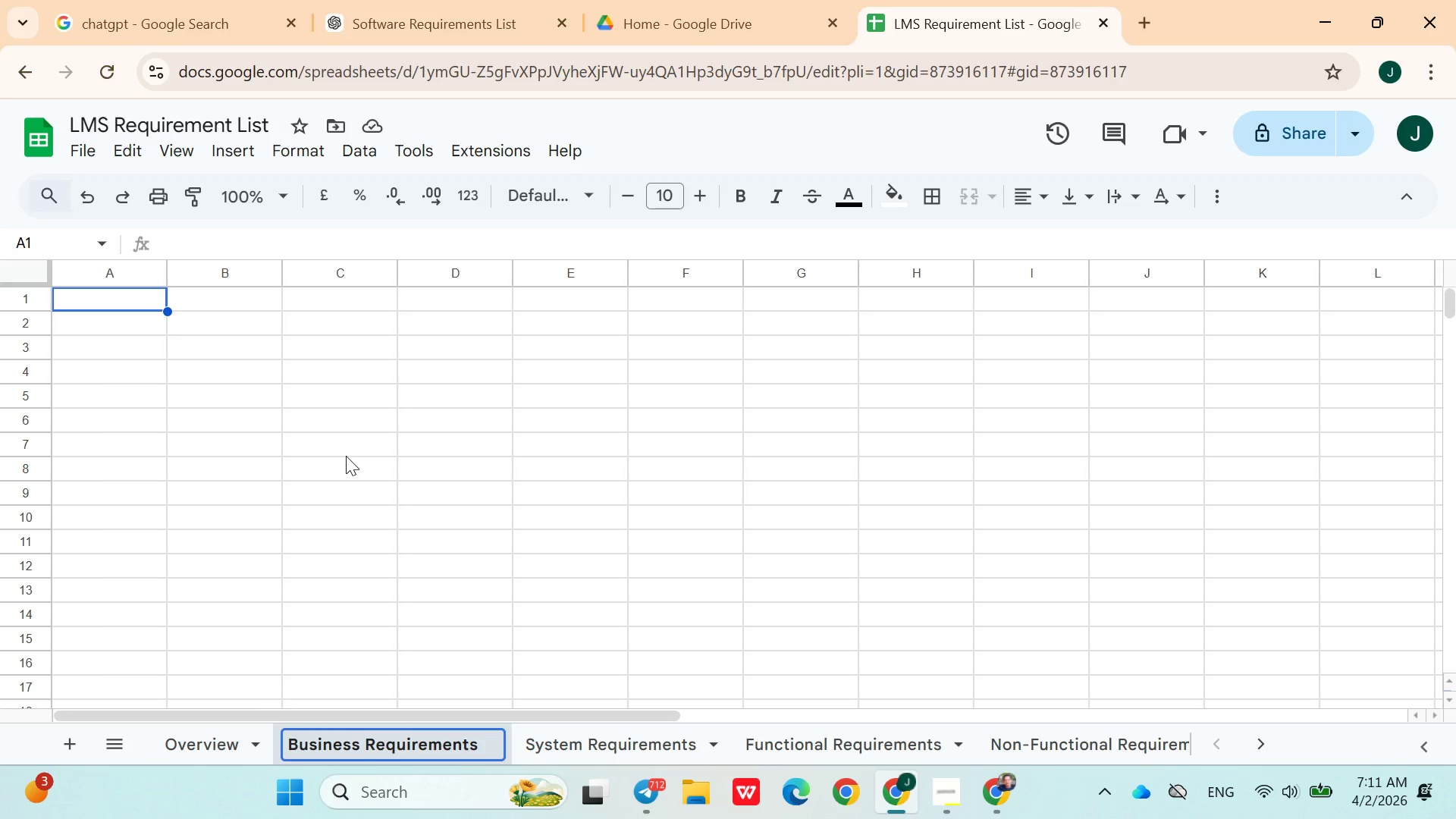 
key(Enter)
 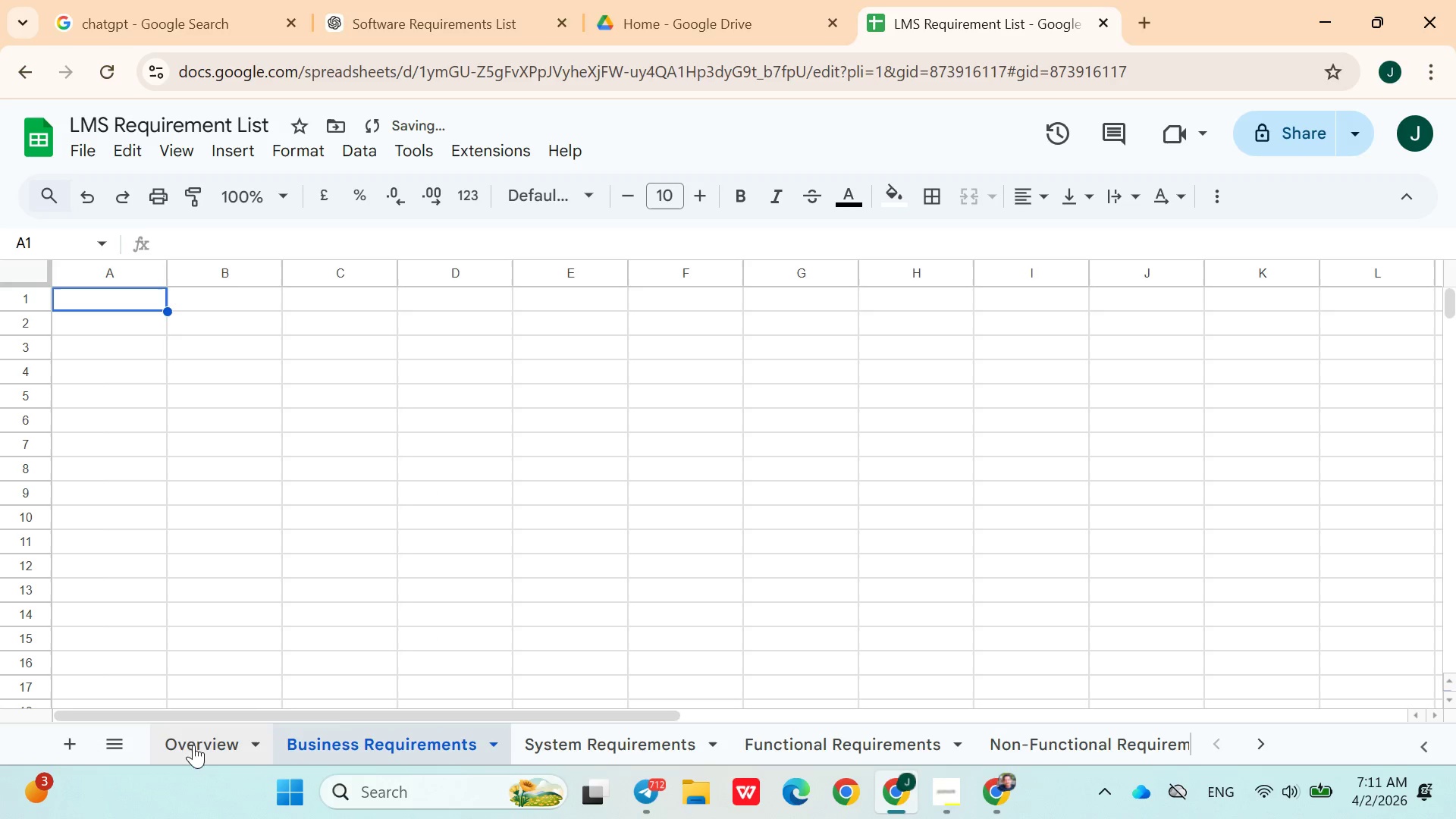 
left_click([193, 729])
 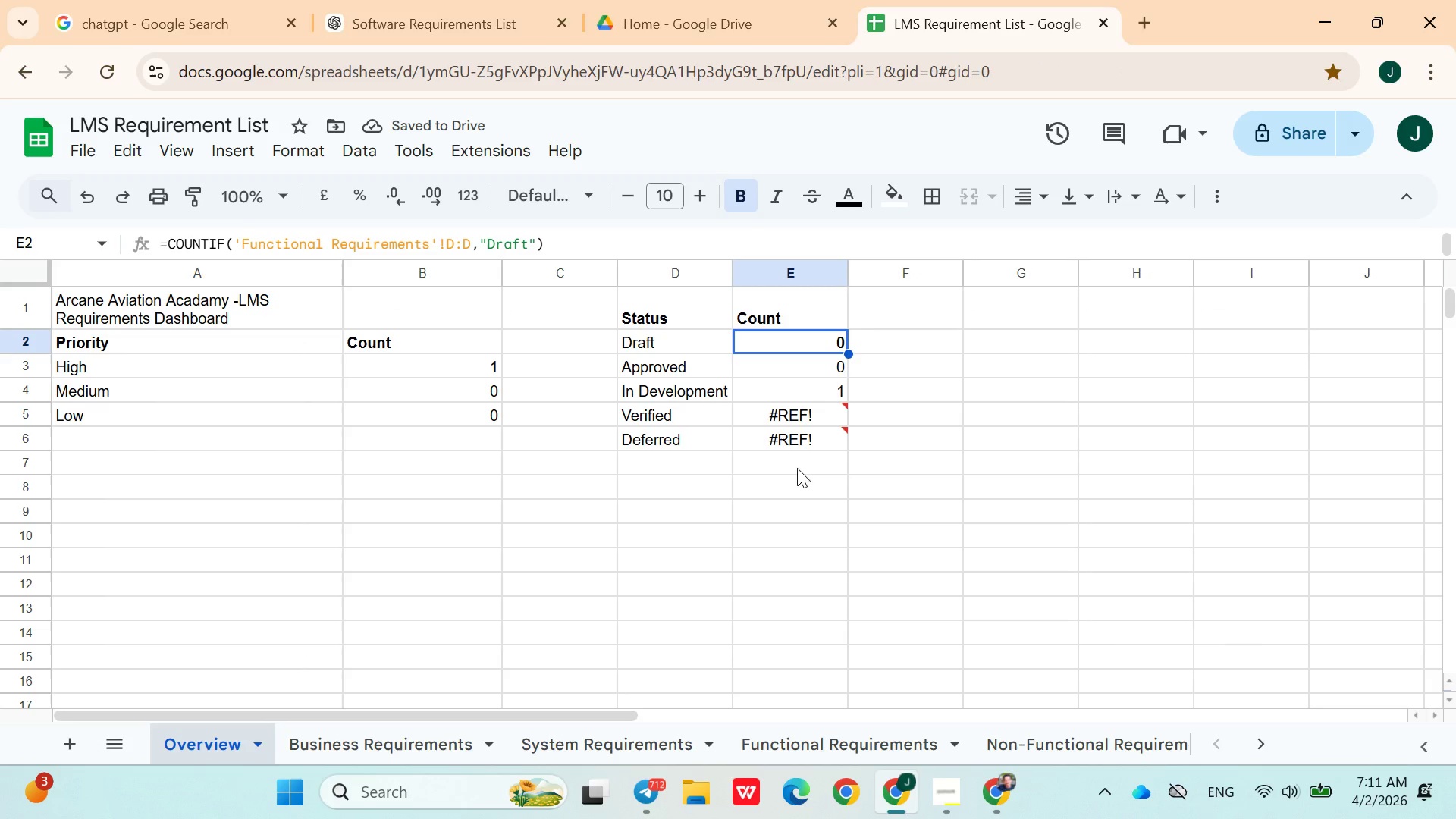 
left_click([807, 465])
 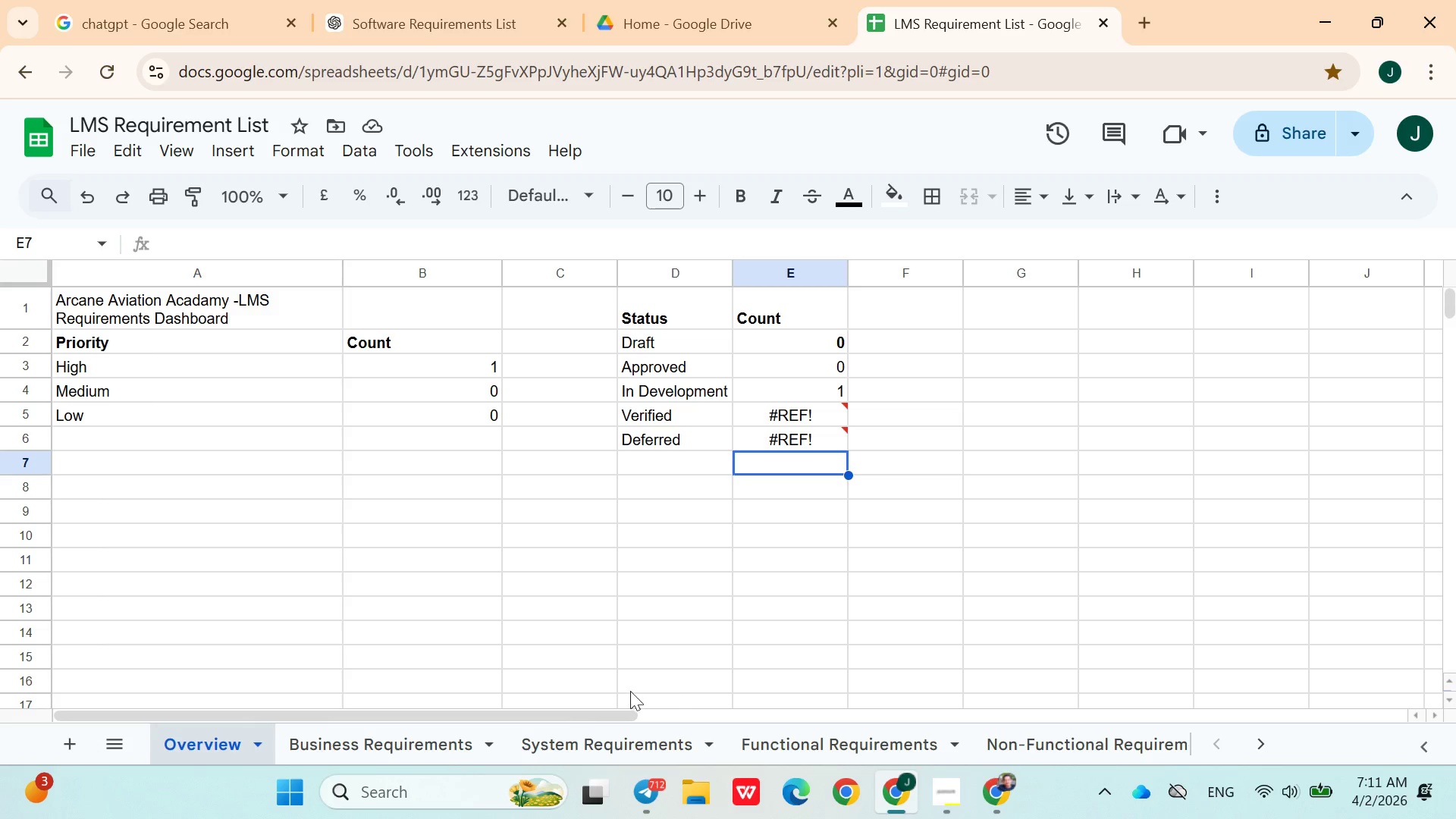 
wait(6.5)
 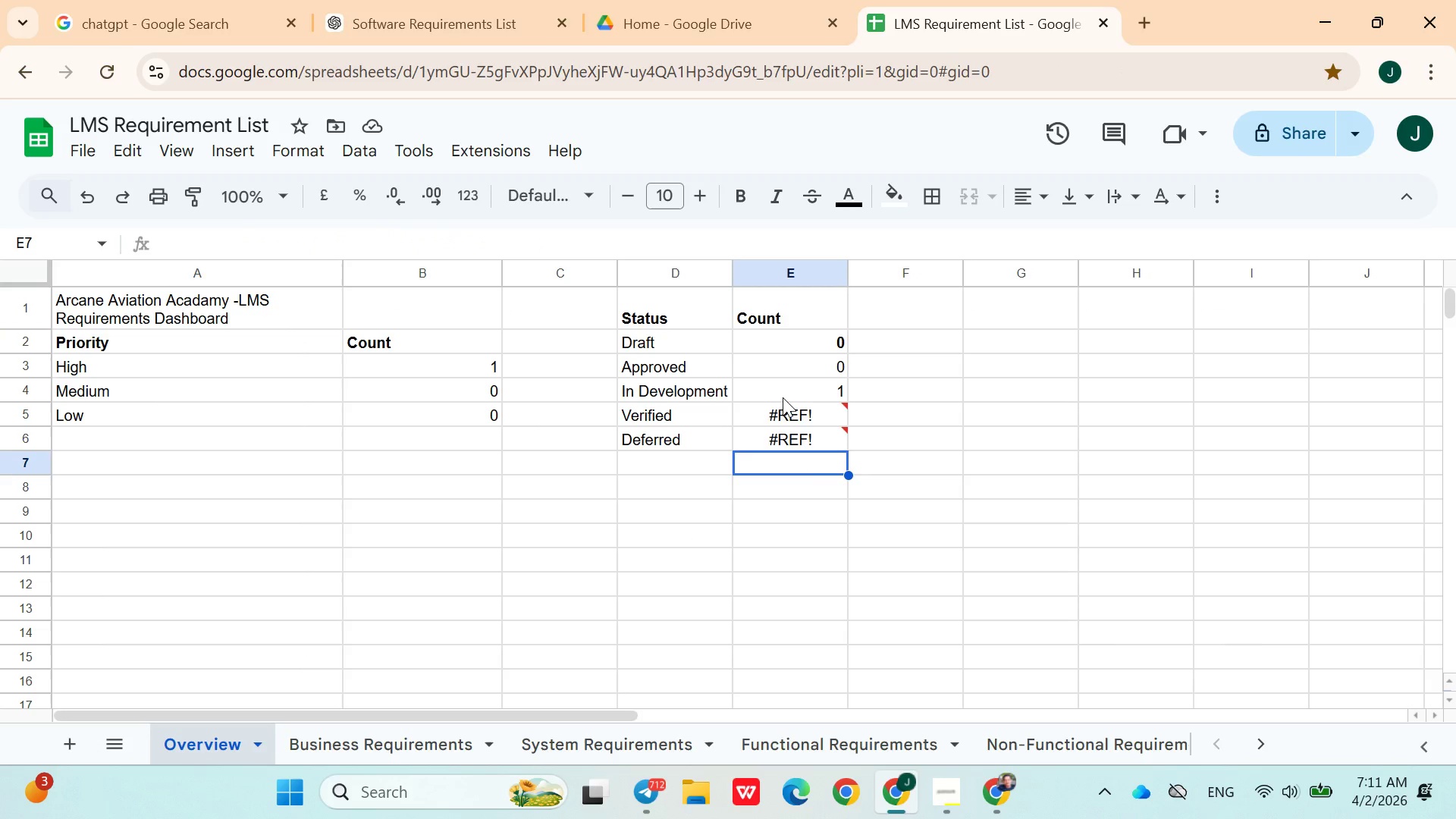 
left_click([369, 745])
 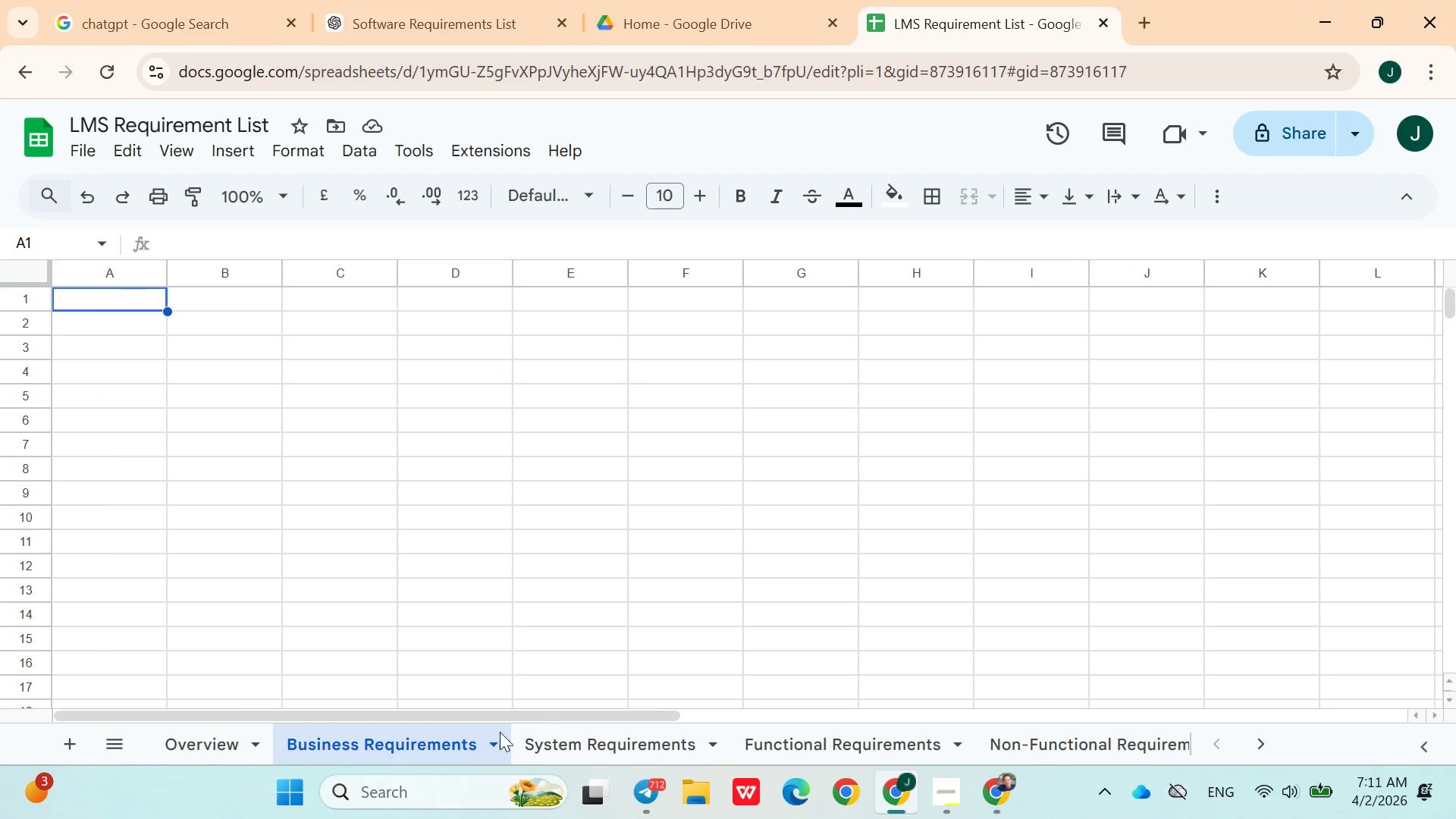 
left_click([598, 736])
 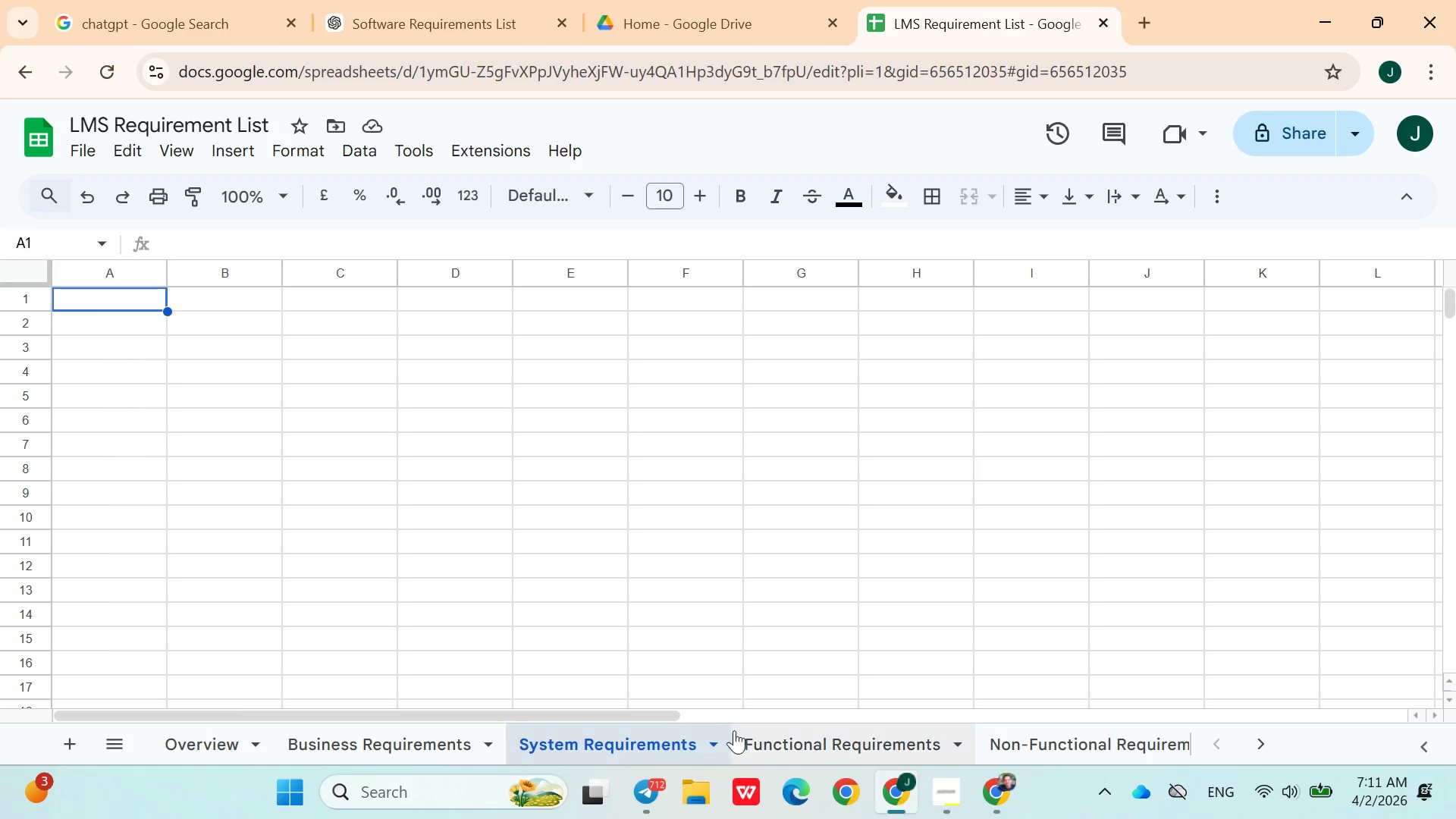 
left_click([797, 752])
 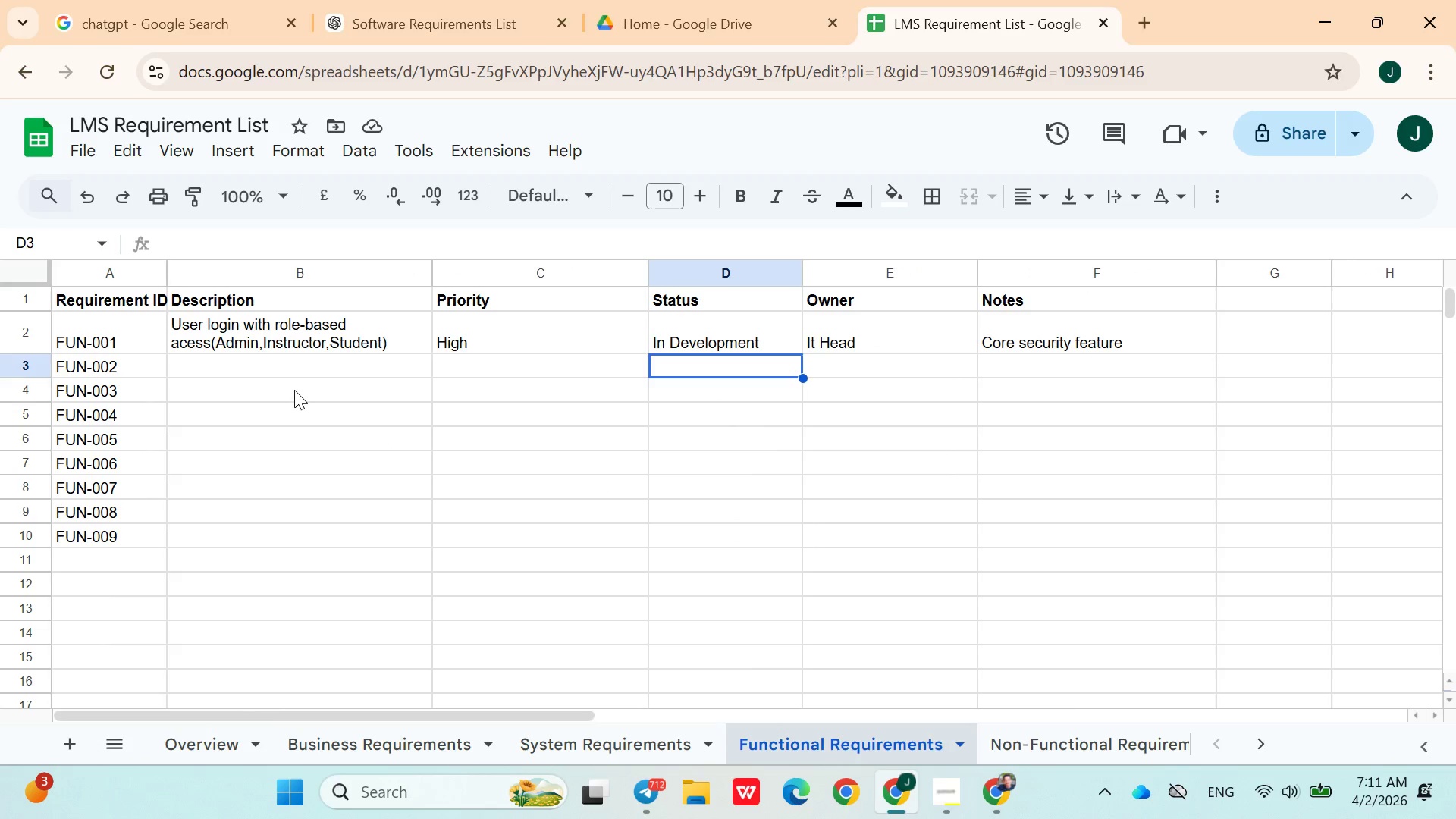 
left_click([283, 359])
 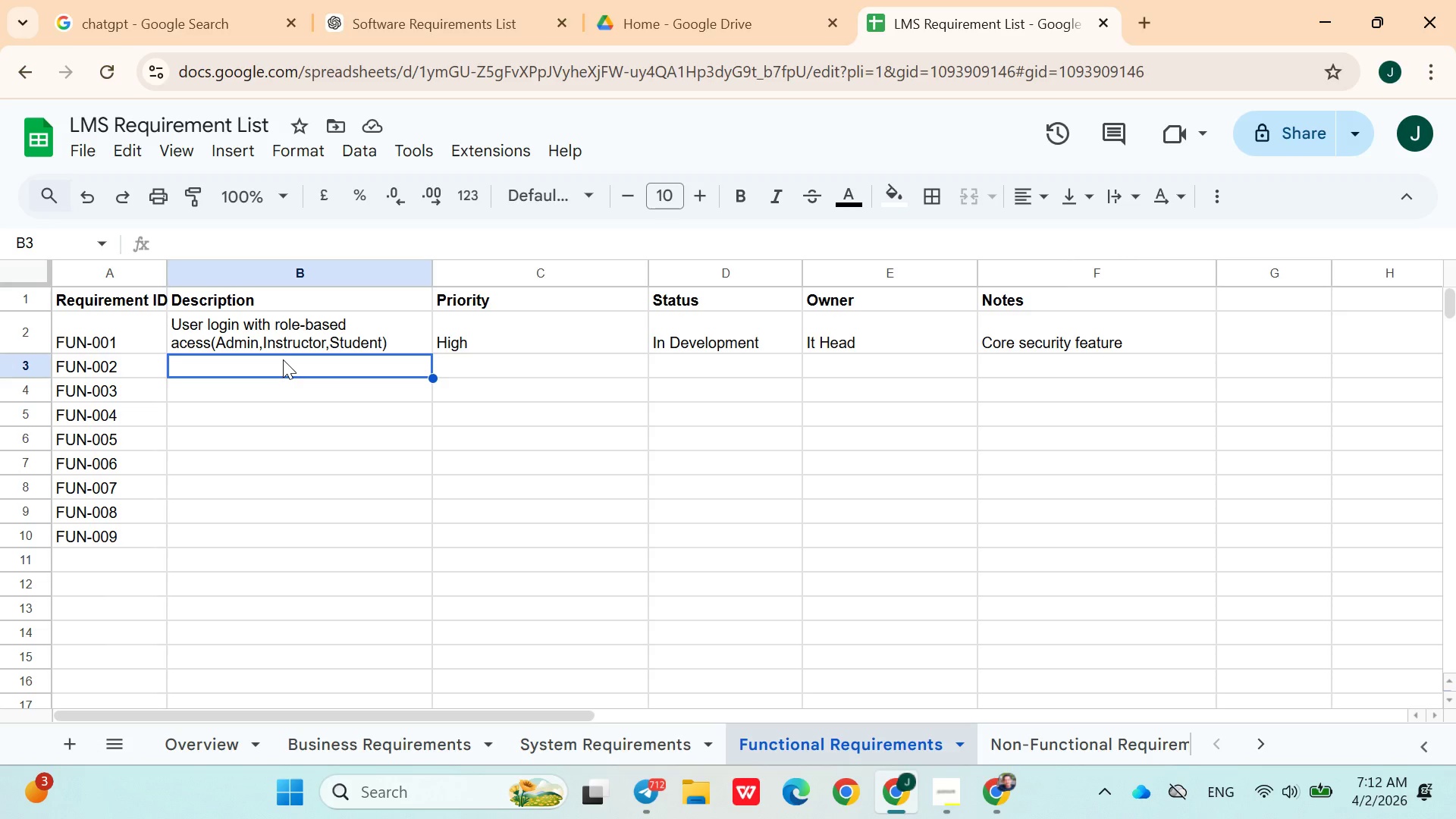 
wait(28.09)
 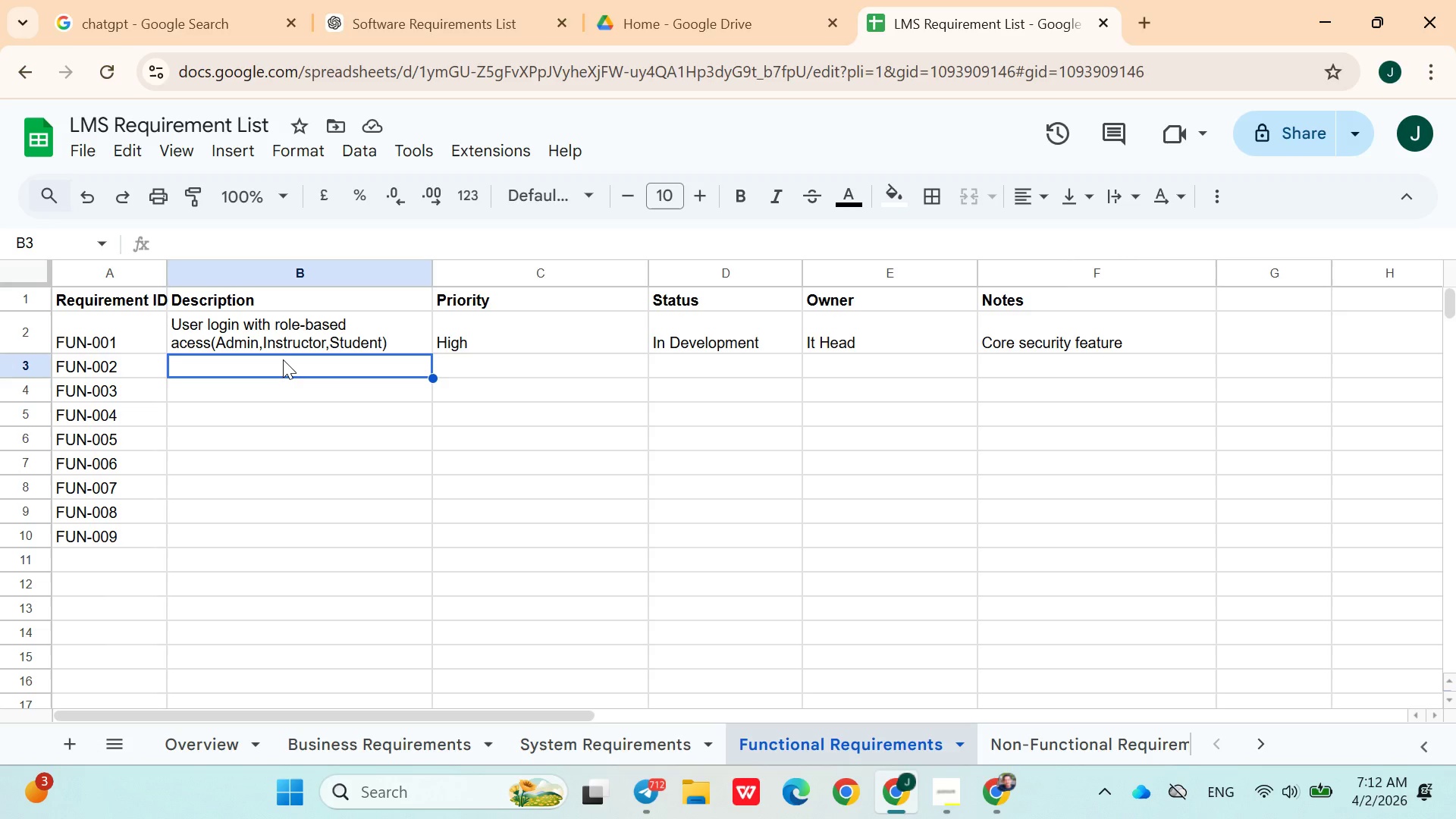 
type(Student Cours Enrollment System)
 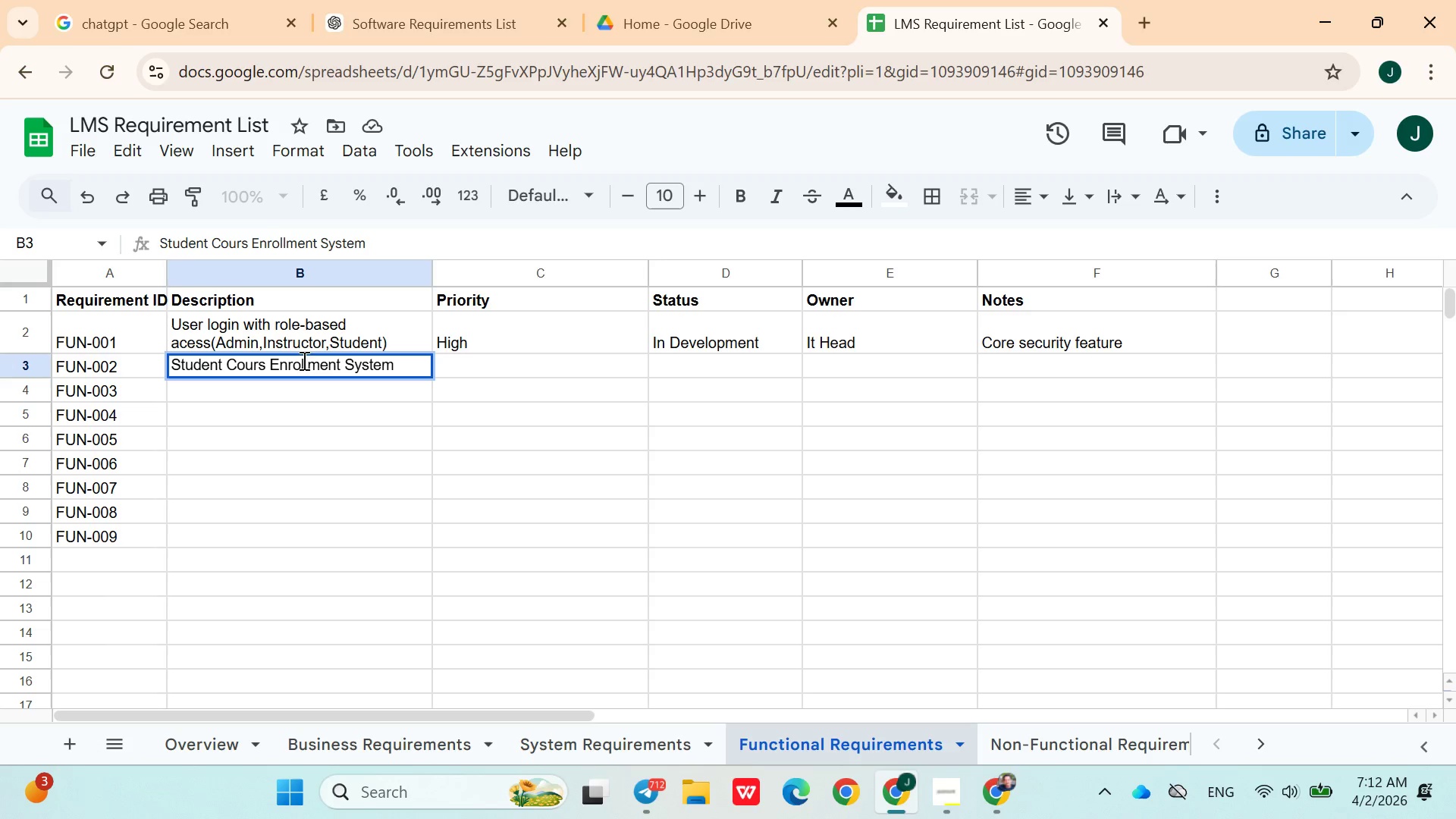 
left_click([466, 367])
 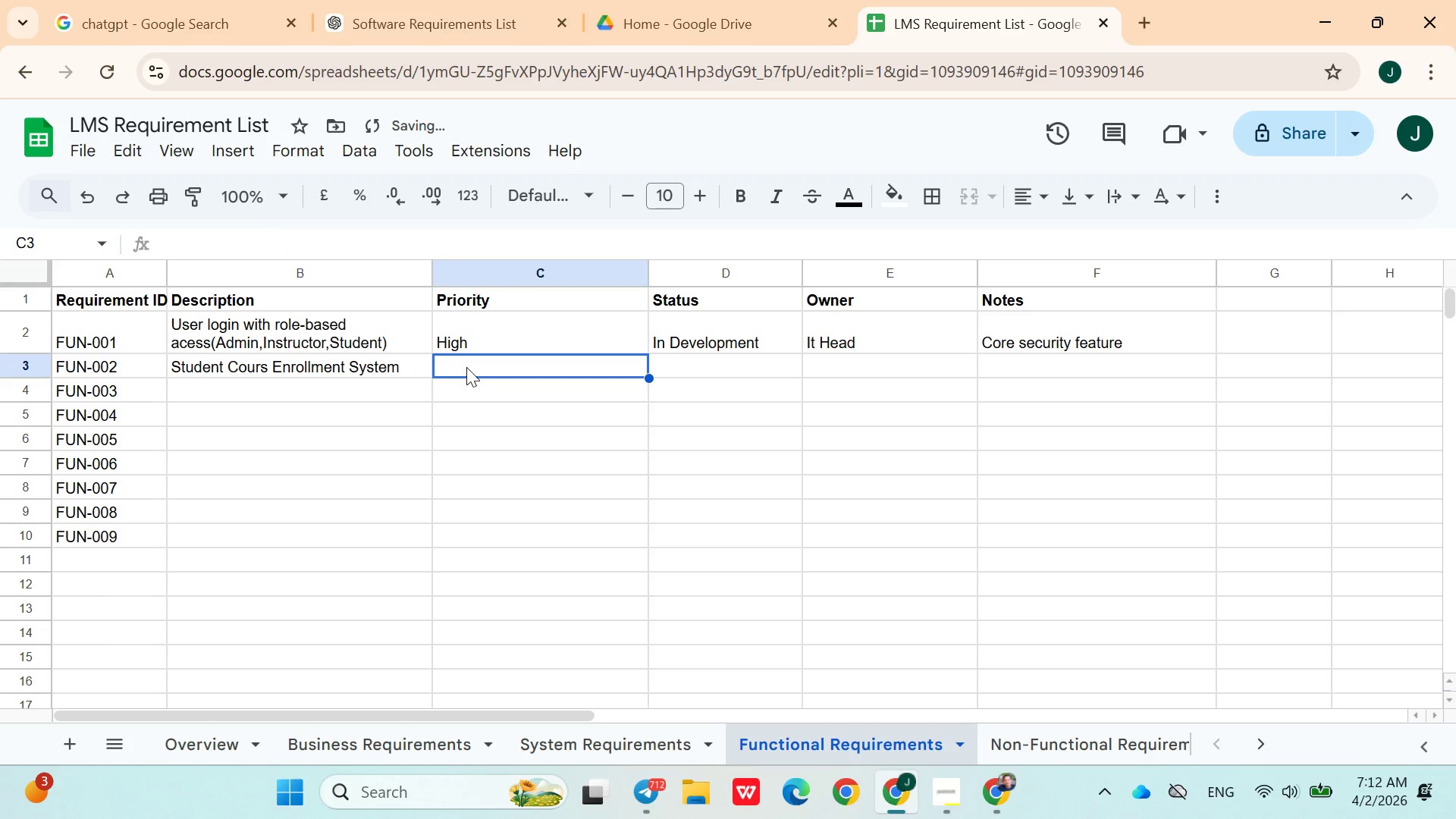 
type(Me)
key(Backspace)
key(Backspace)
type(High)
 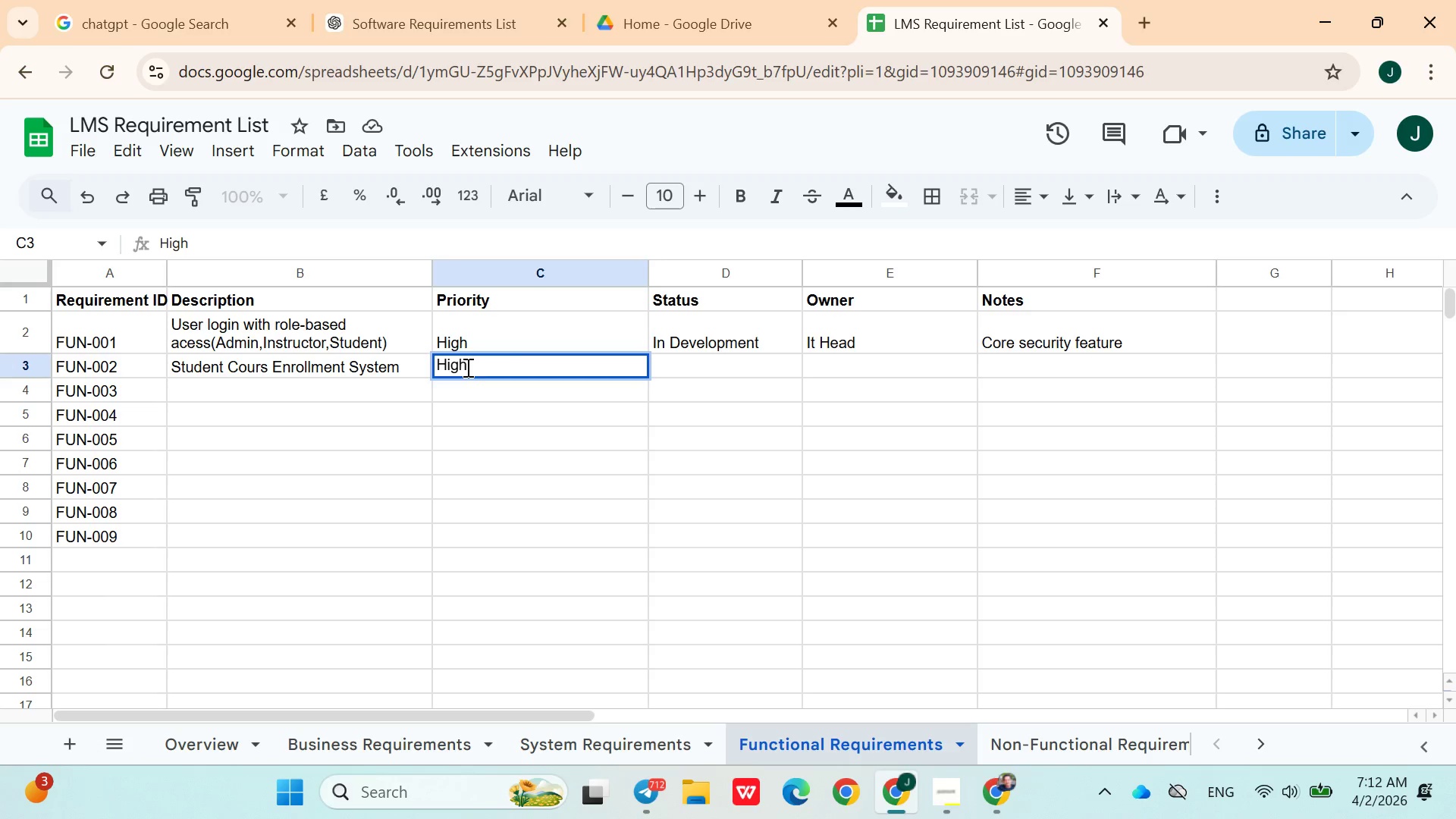 
left_click([670, 366])
 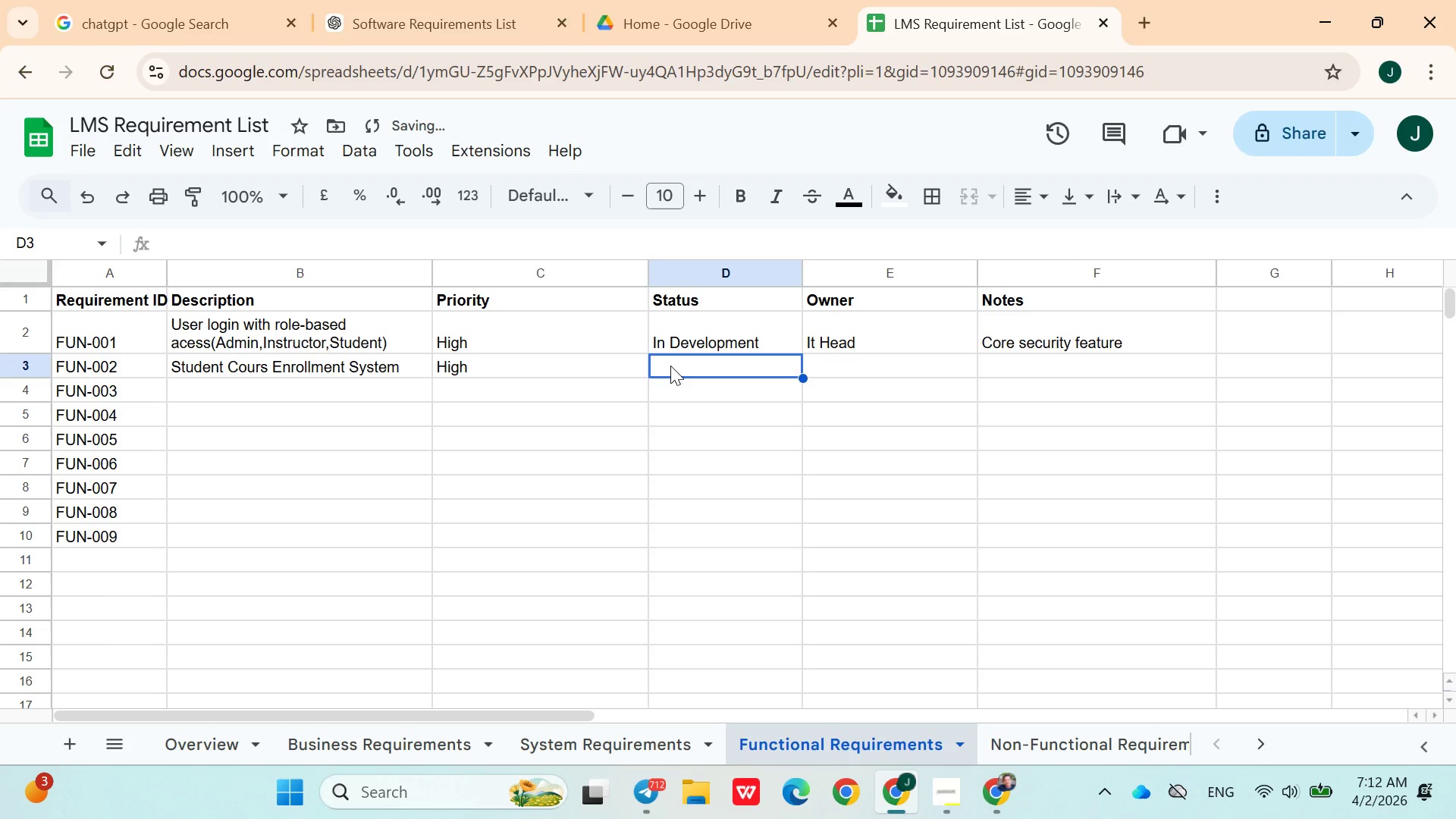 
type(Approved)
 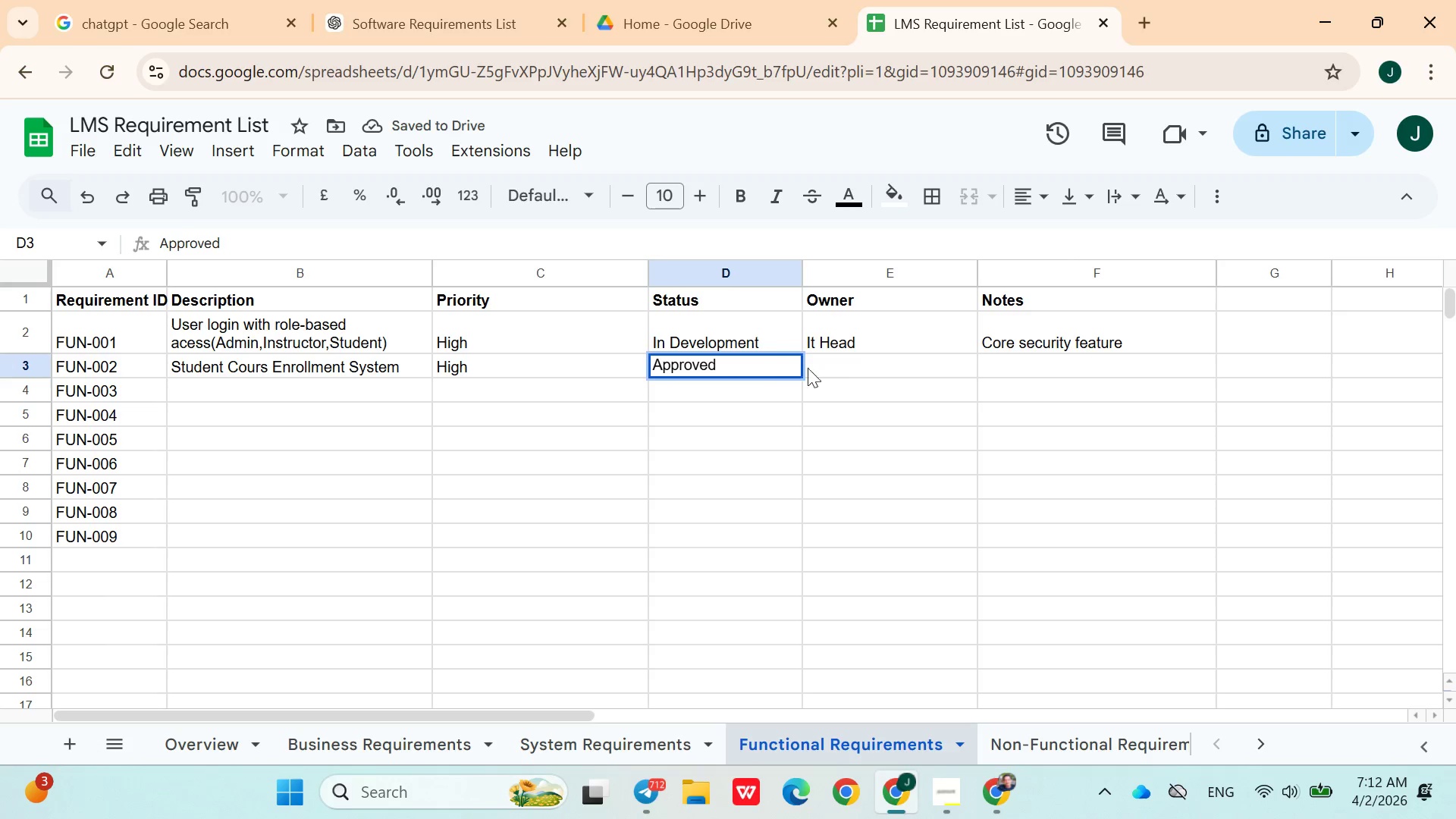 
left_click([839, 375])
 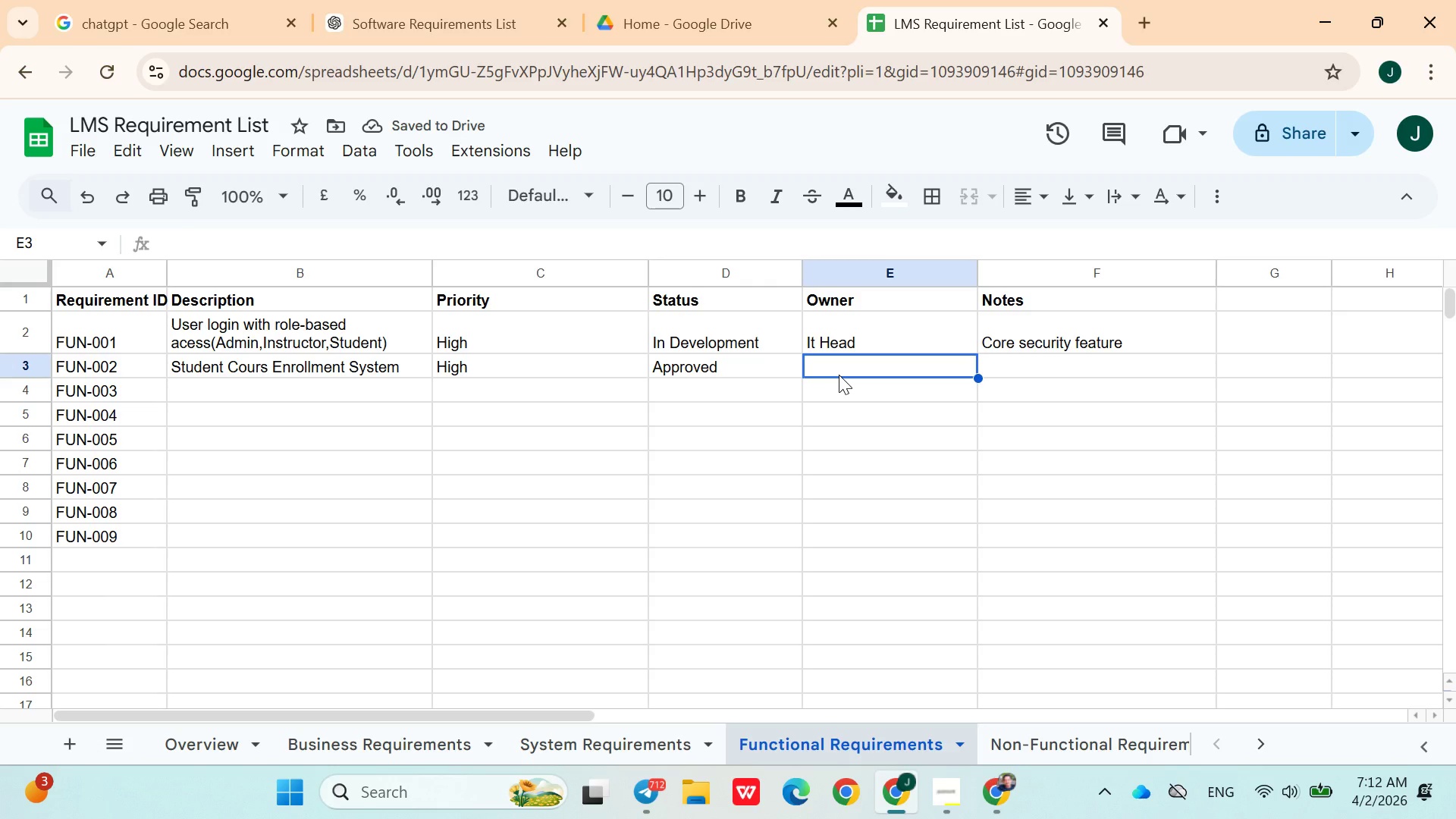 
wait(9.59)
 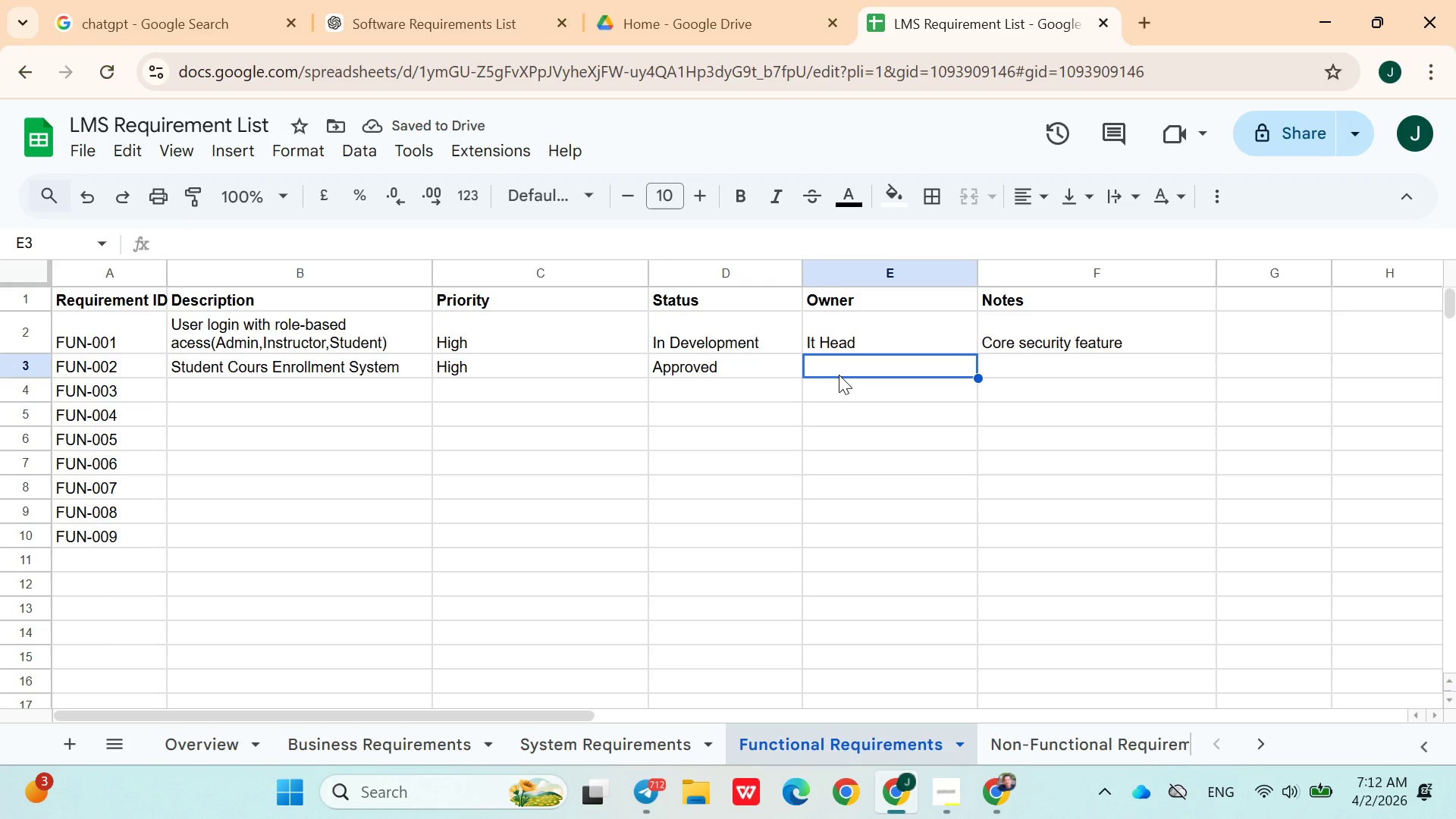 
type(Registerar)
 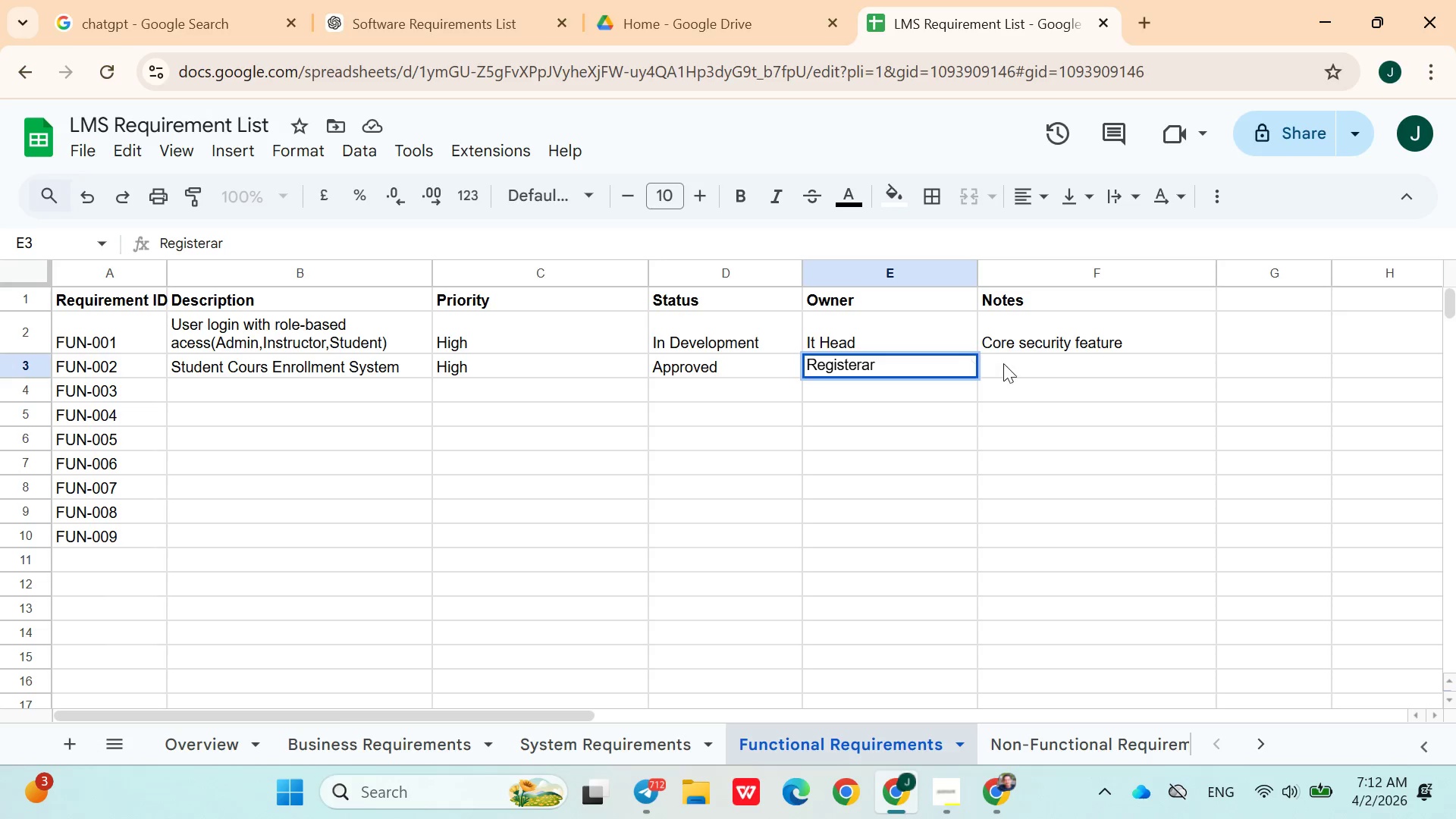 
left_click([1018, 368])
 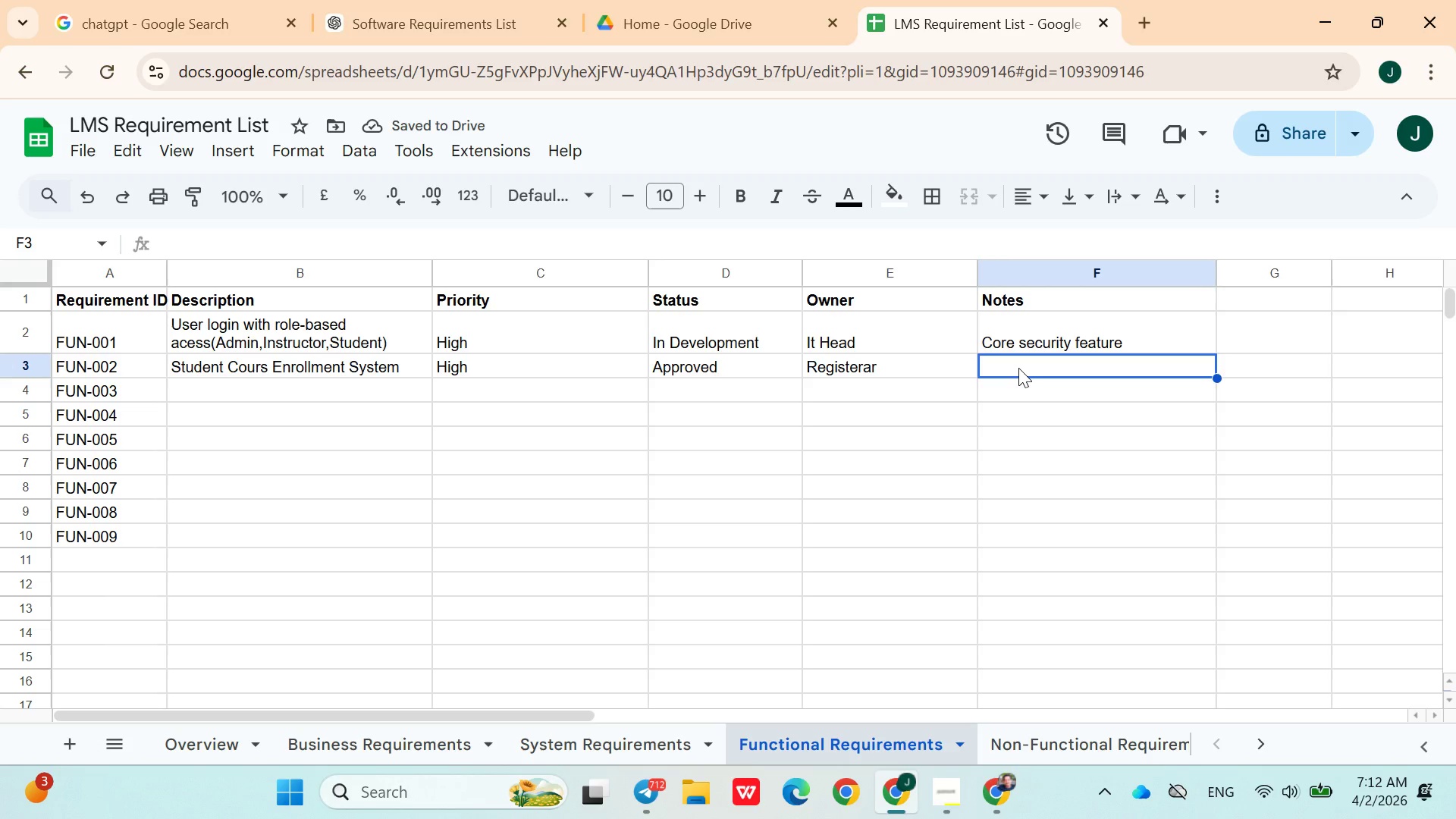 
wait(8.33)
 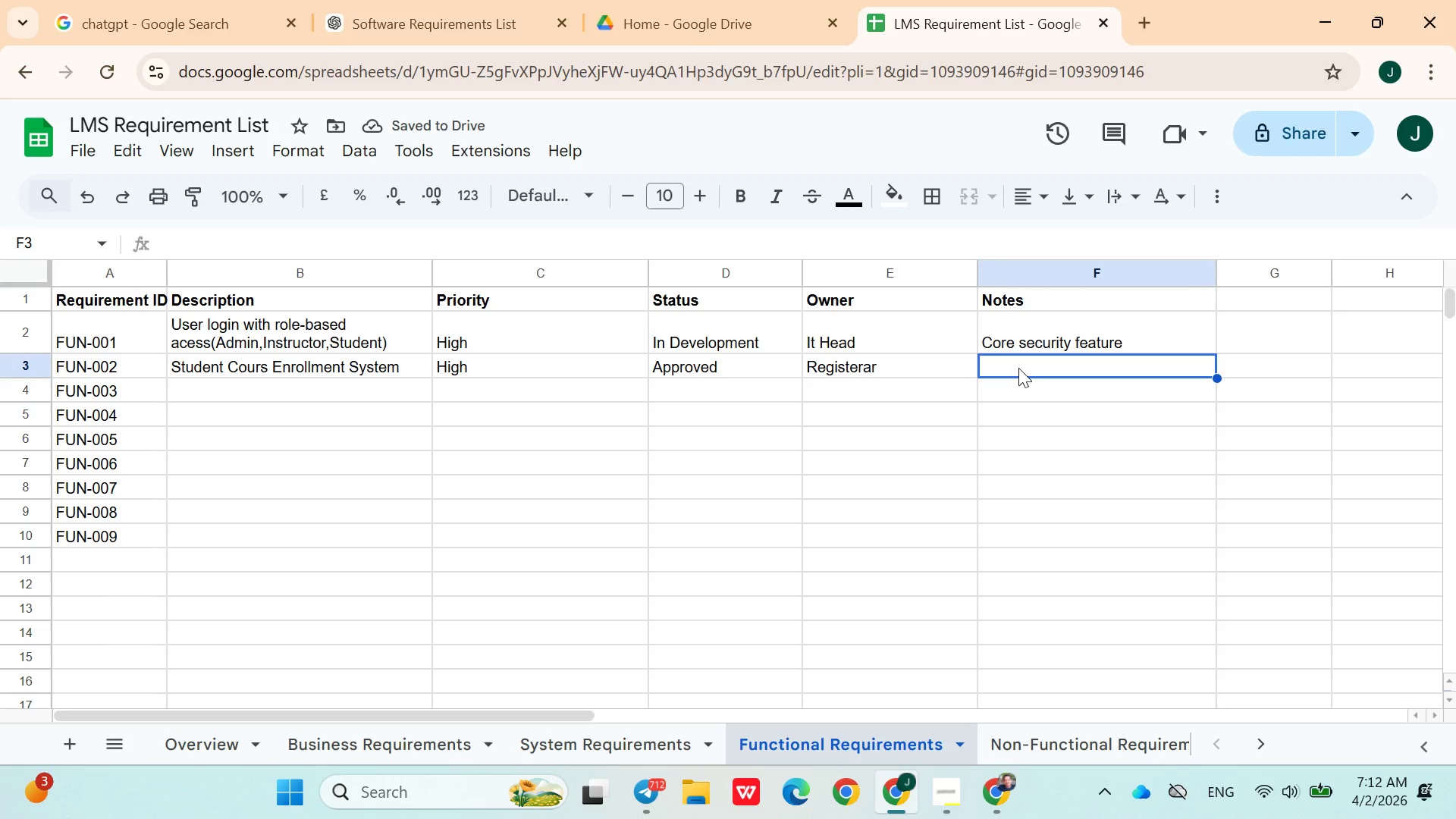 
type(Needs Ui )
key(Backspace)
key(Backspace)
key(Backspace)
type(ui review)
 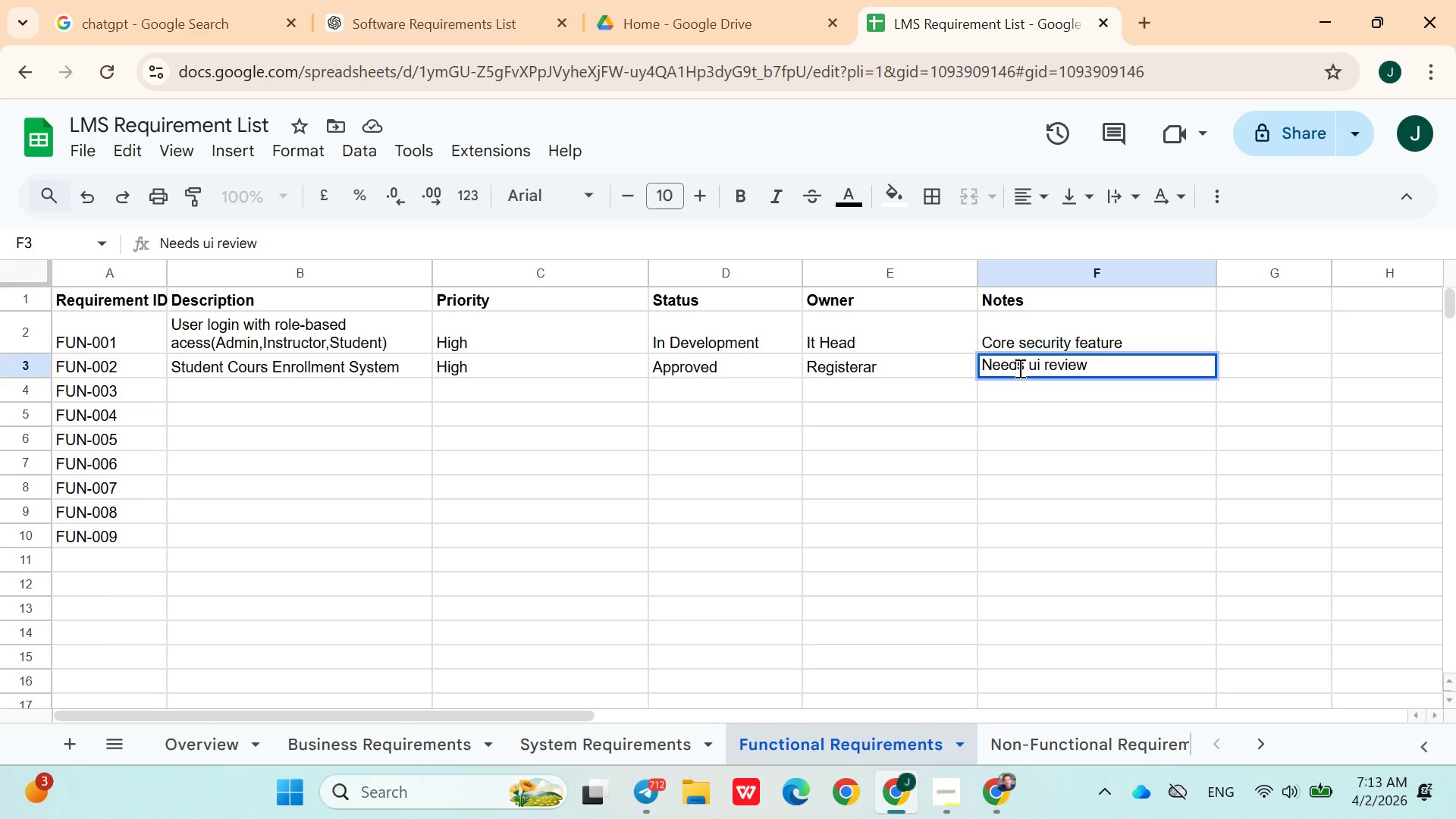 
left_click([963, 389])
 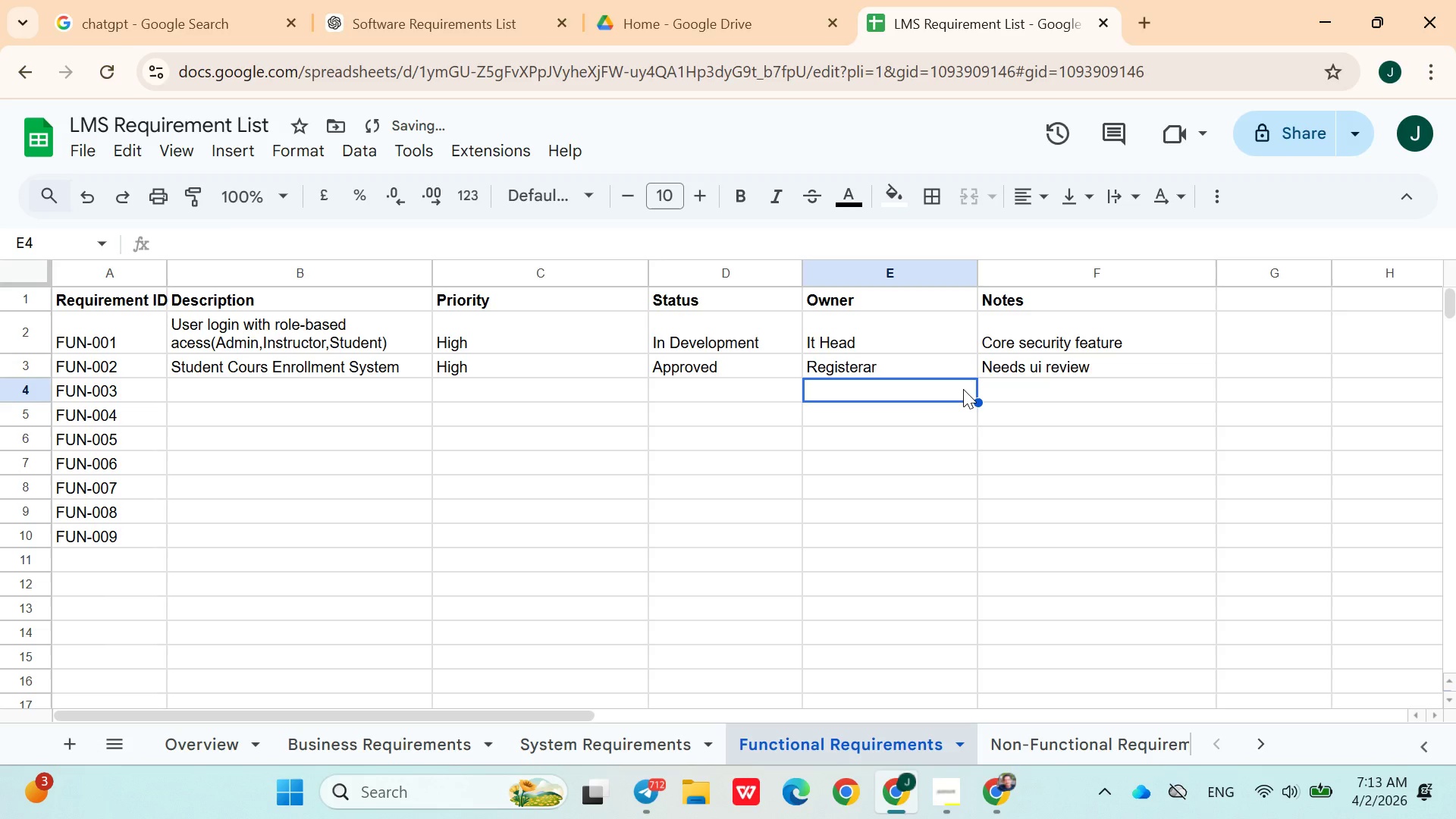 
key(Control+ControlRight)
 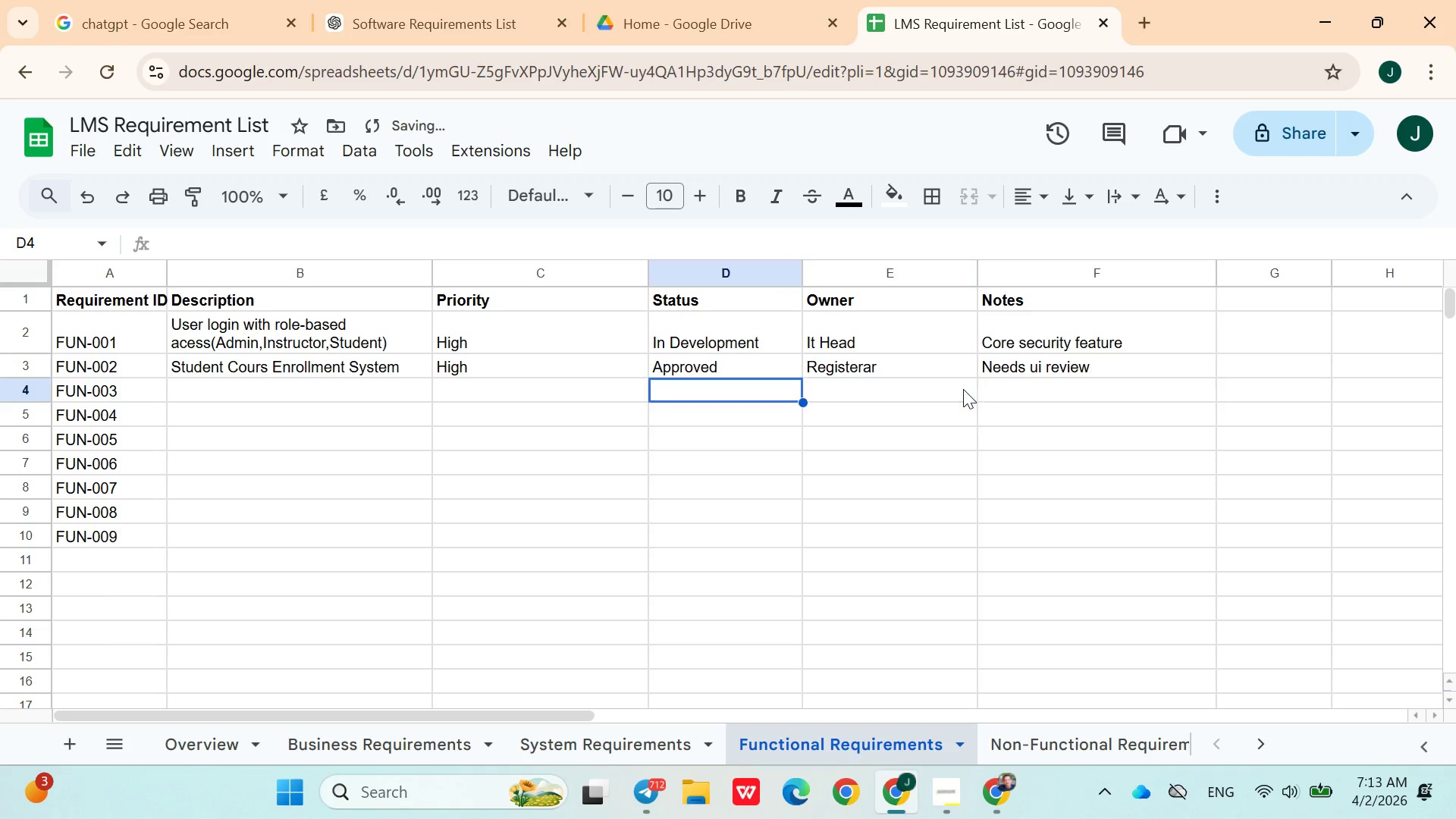 
hold_key(key=ArrowLeft, duration=0.83)
 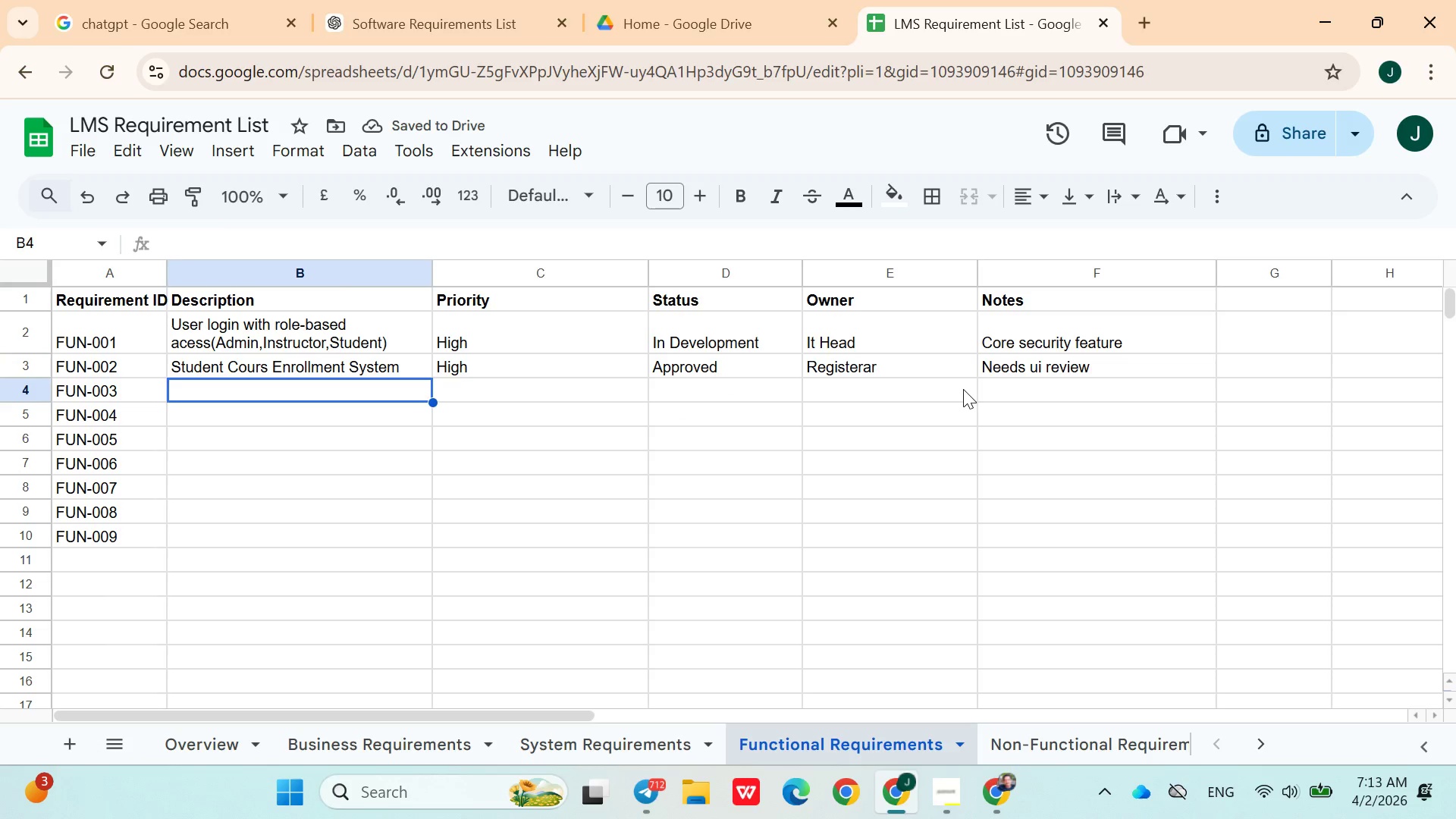 
key(ArrowRight)
 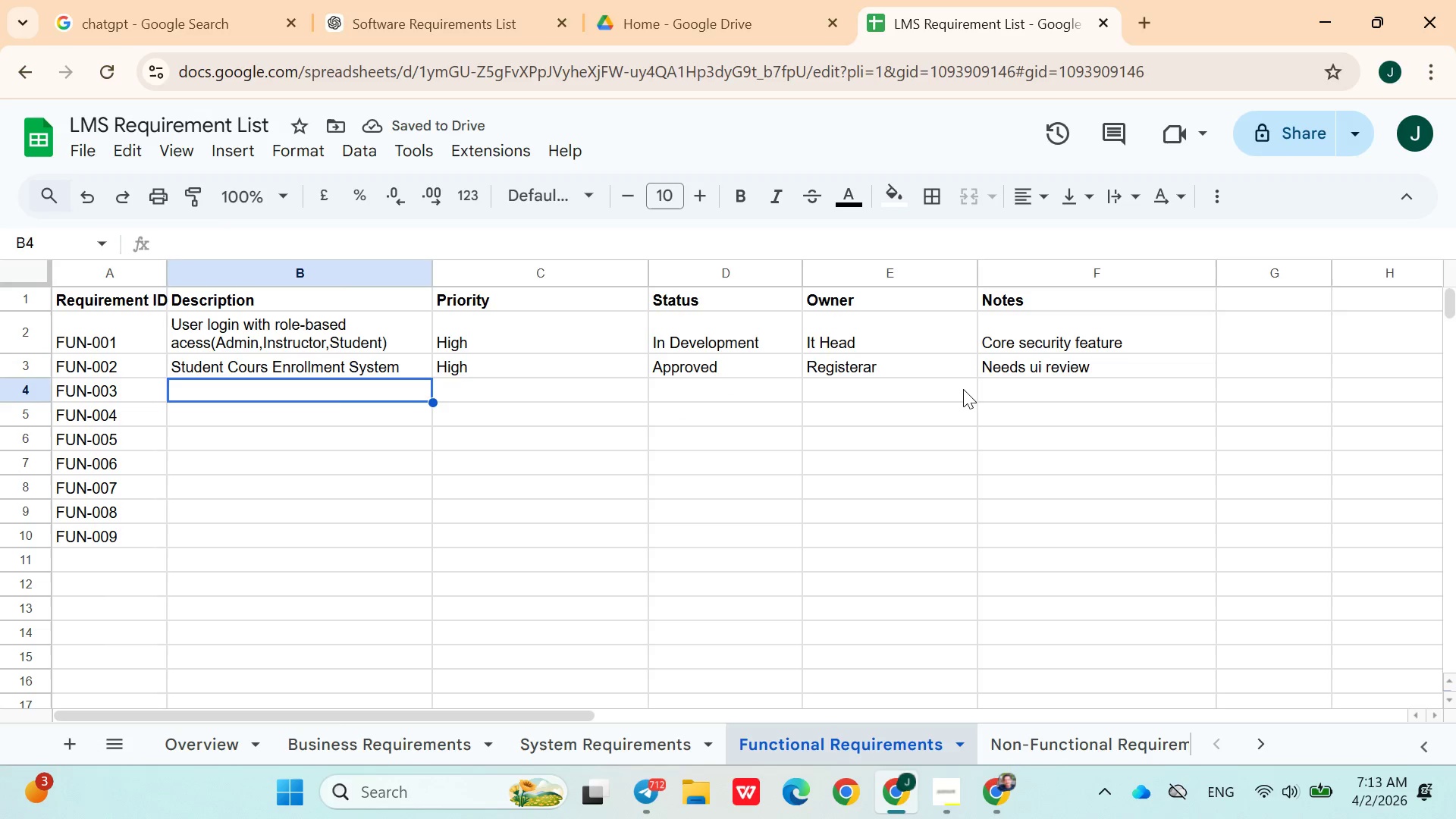 
wait(8.22)
 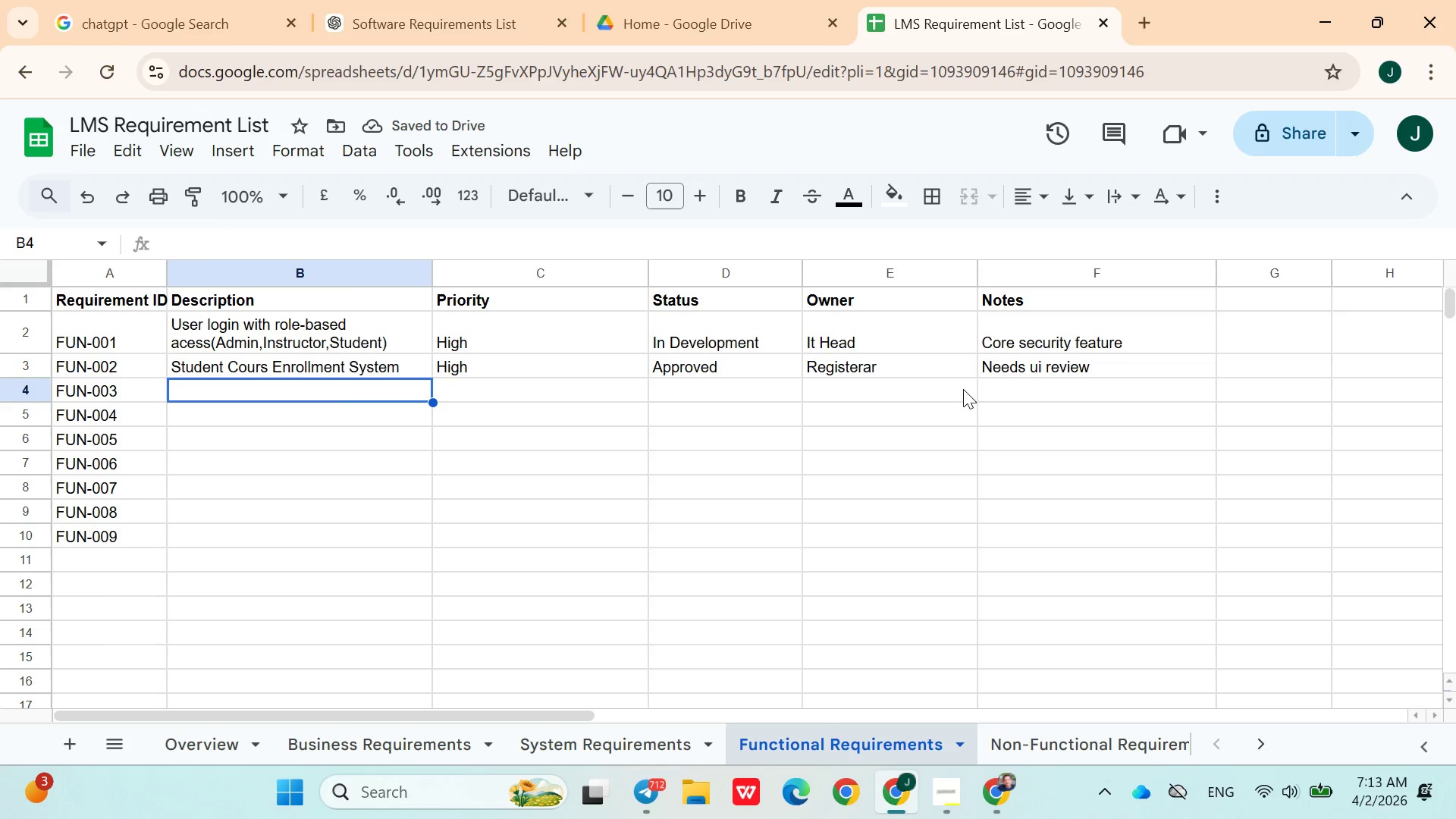 
type(Flight Simulation module Integration)
 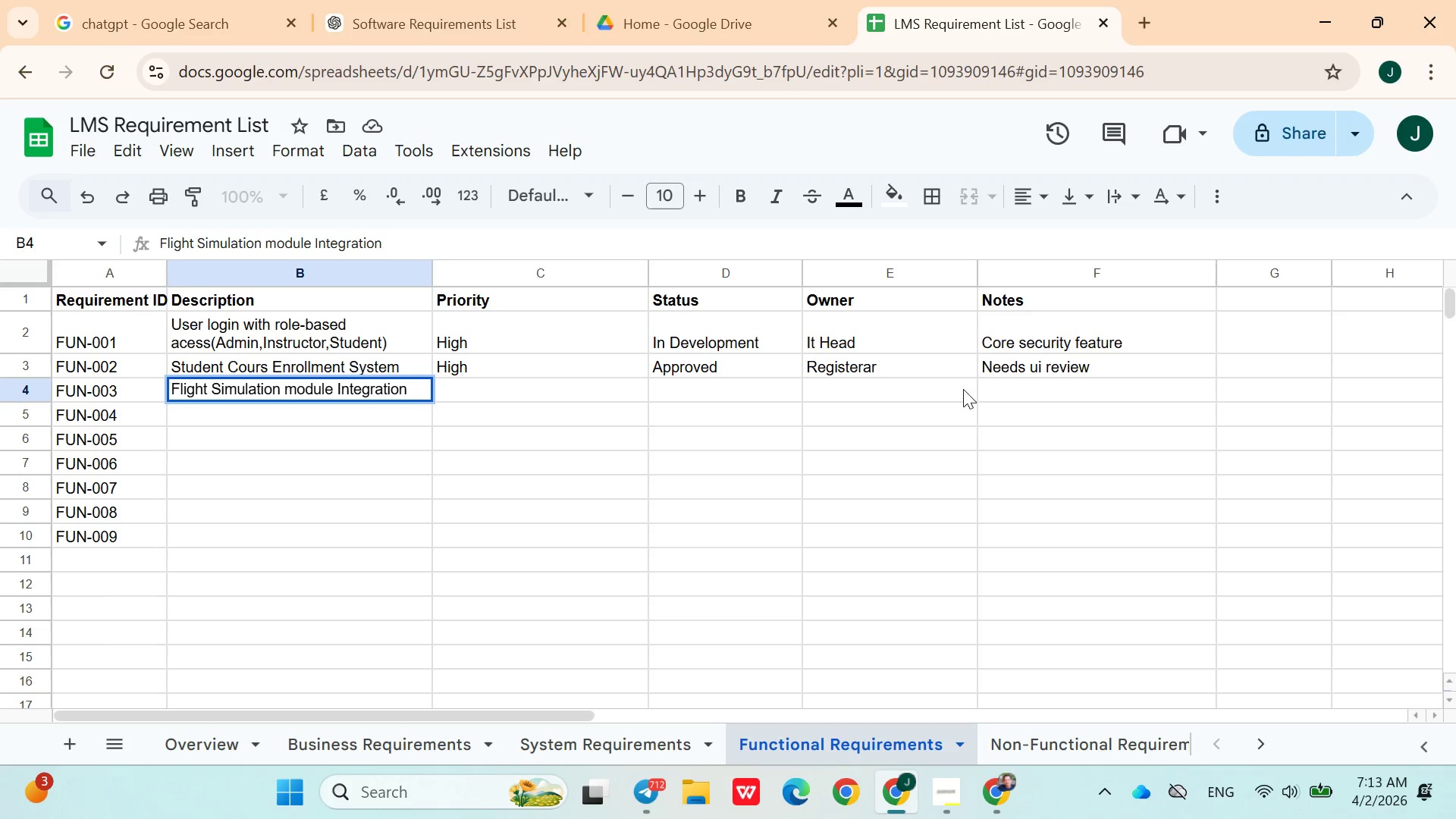 
left_click([554, 395])
 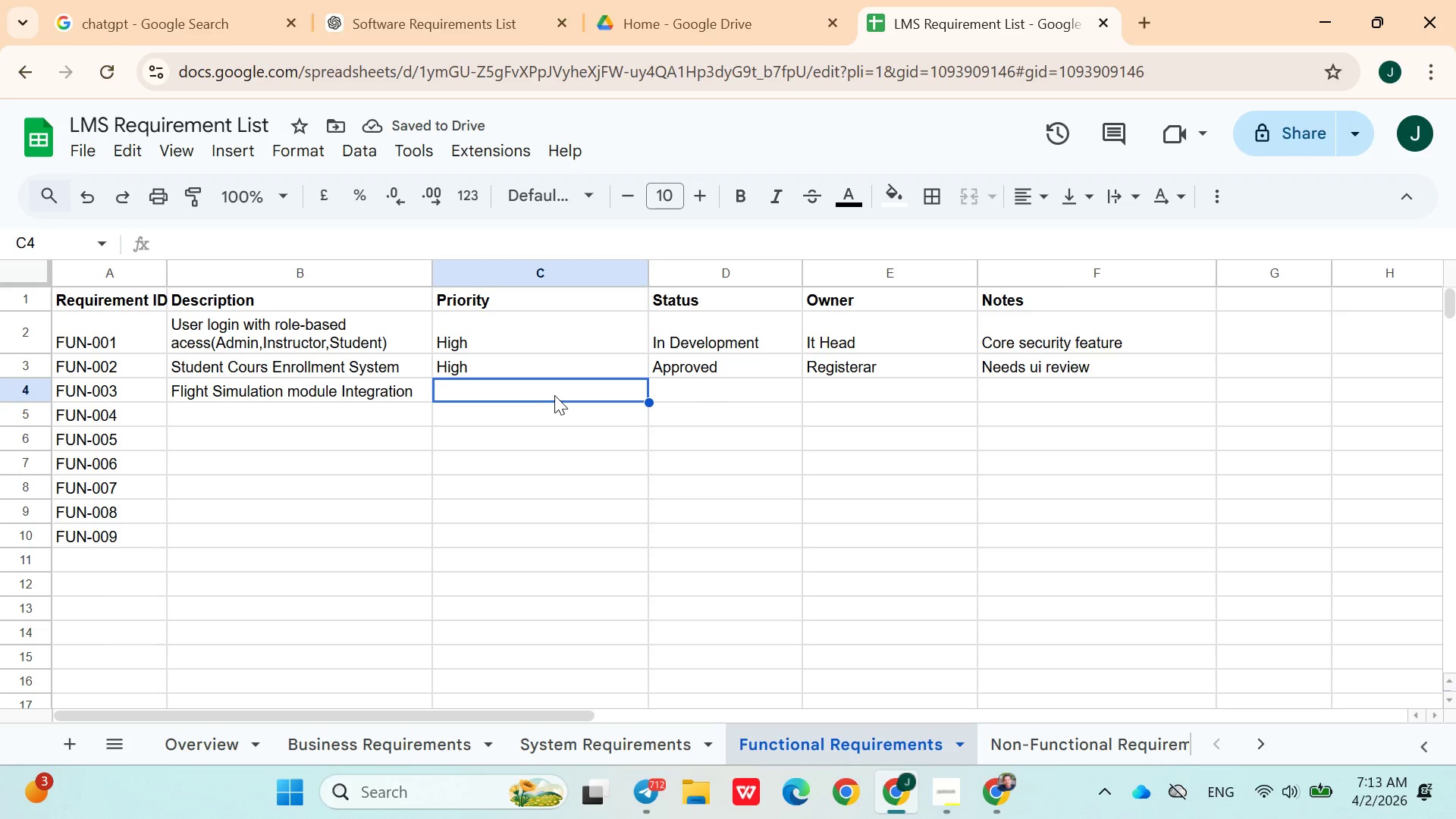 
wait(9.92)
 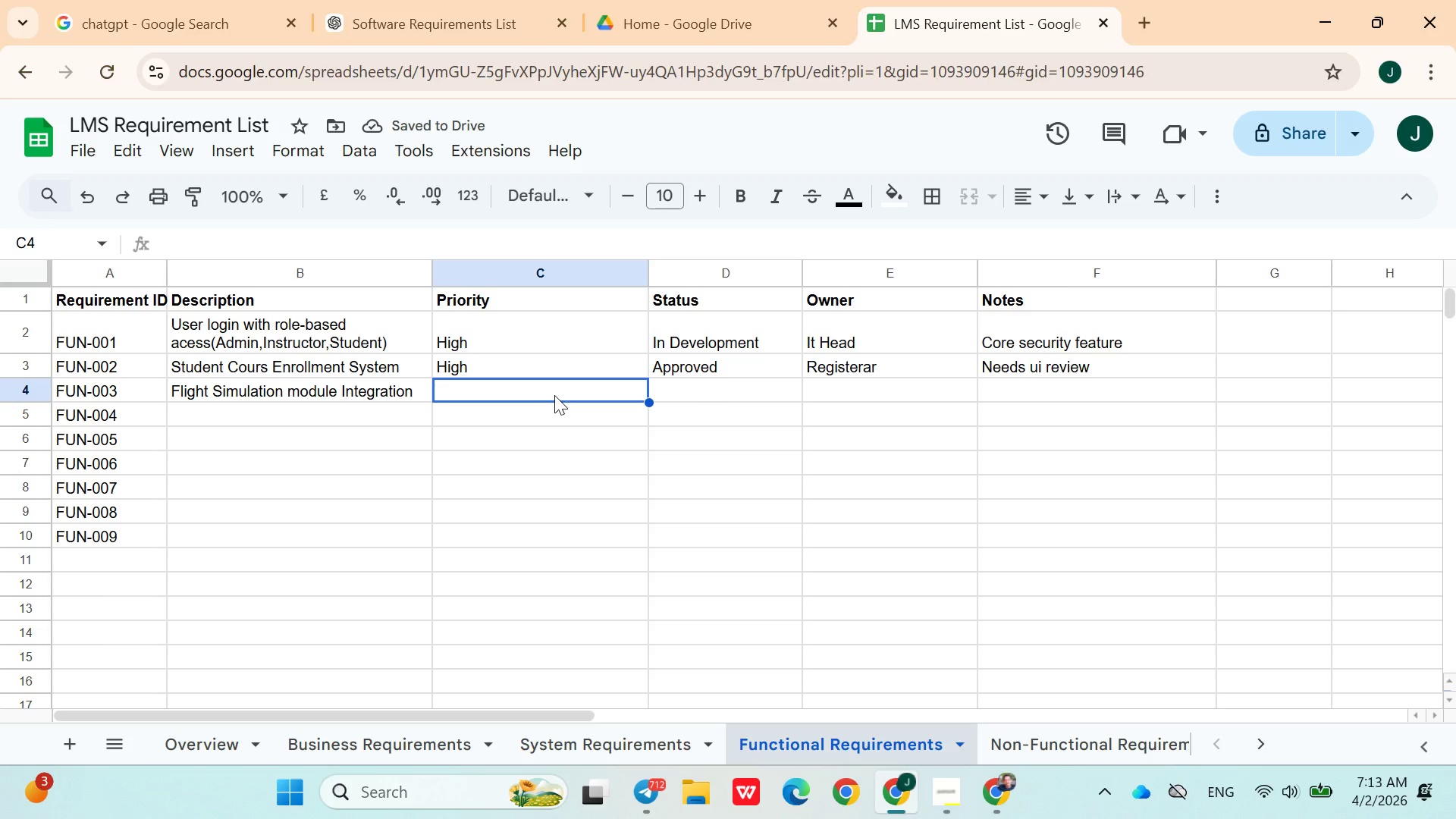 
type(Medium)
 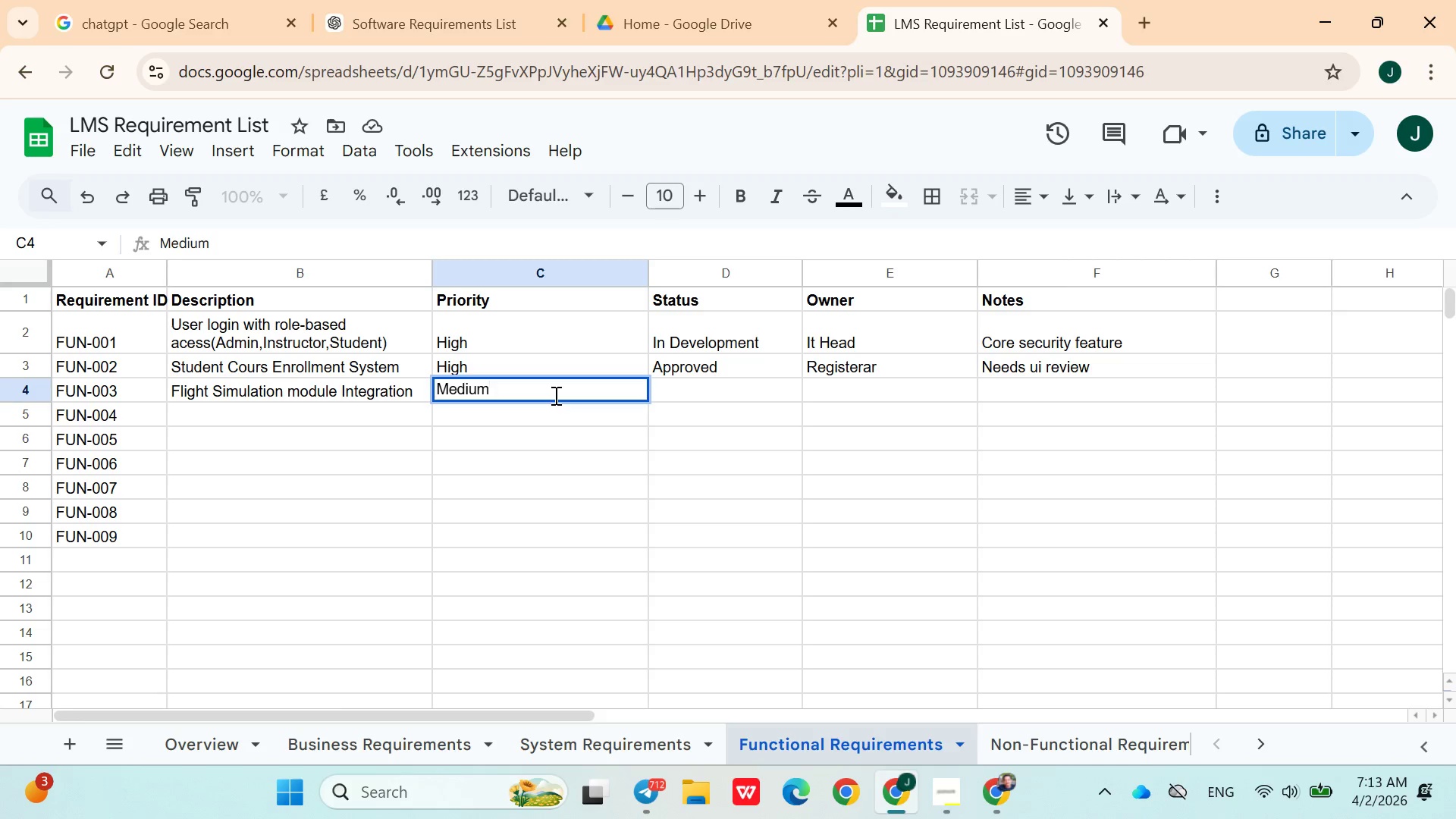 
key(ArrowRight)
 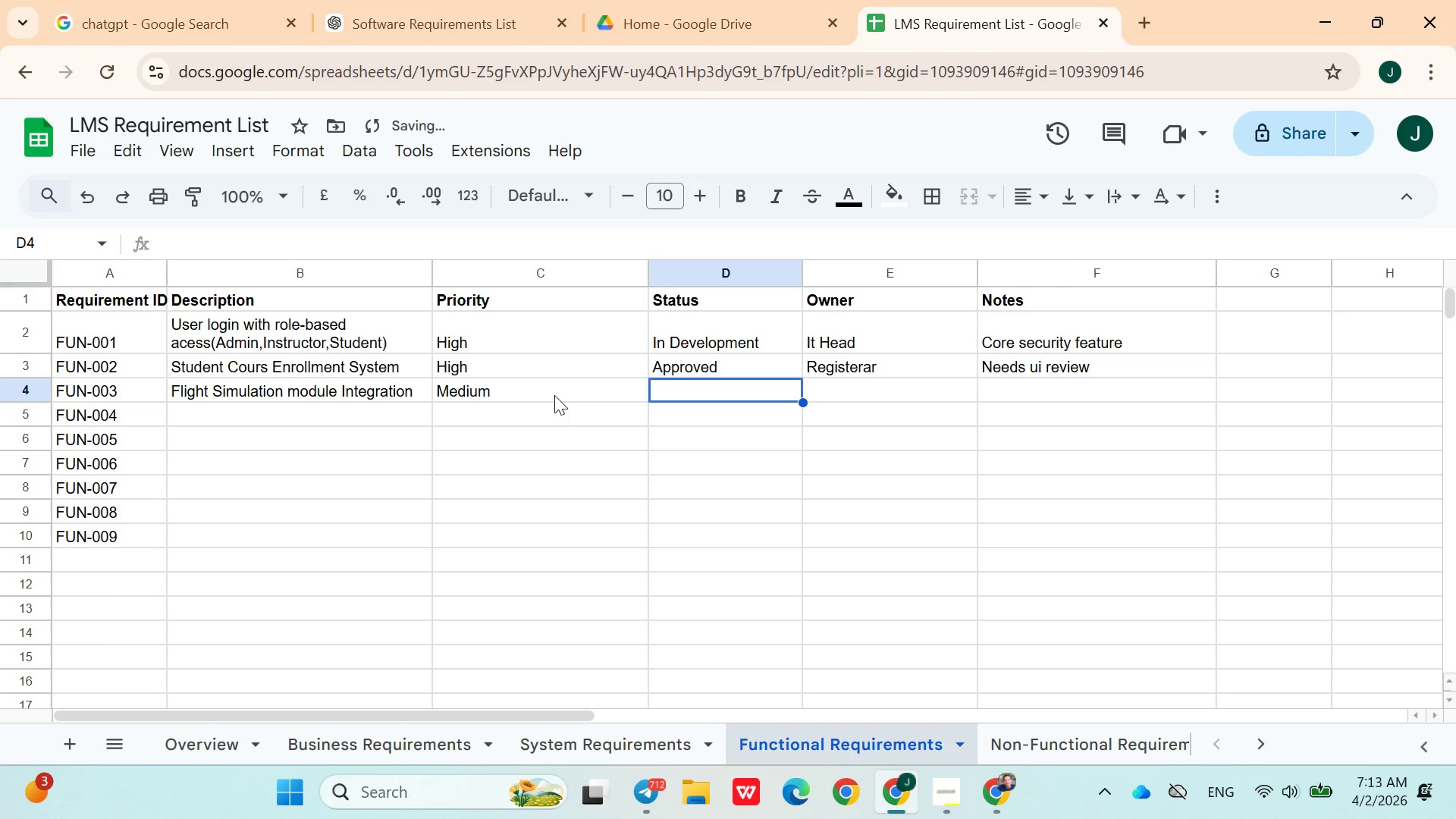 
type(Draft)
 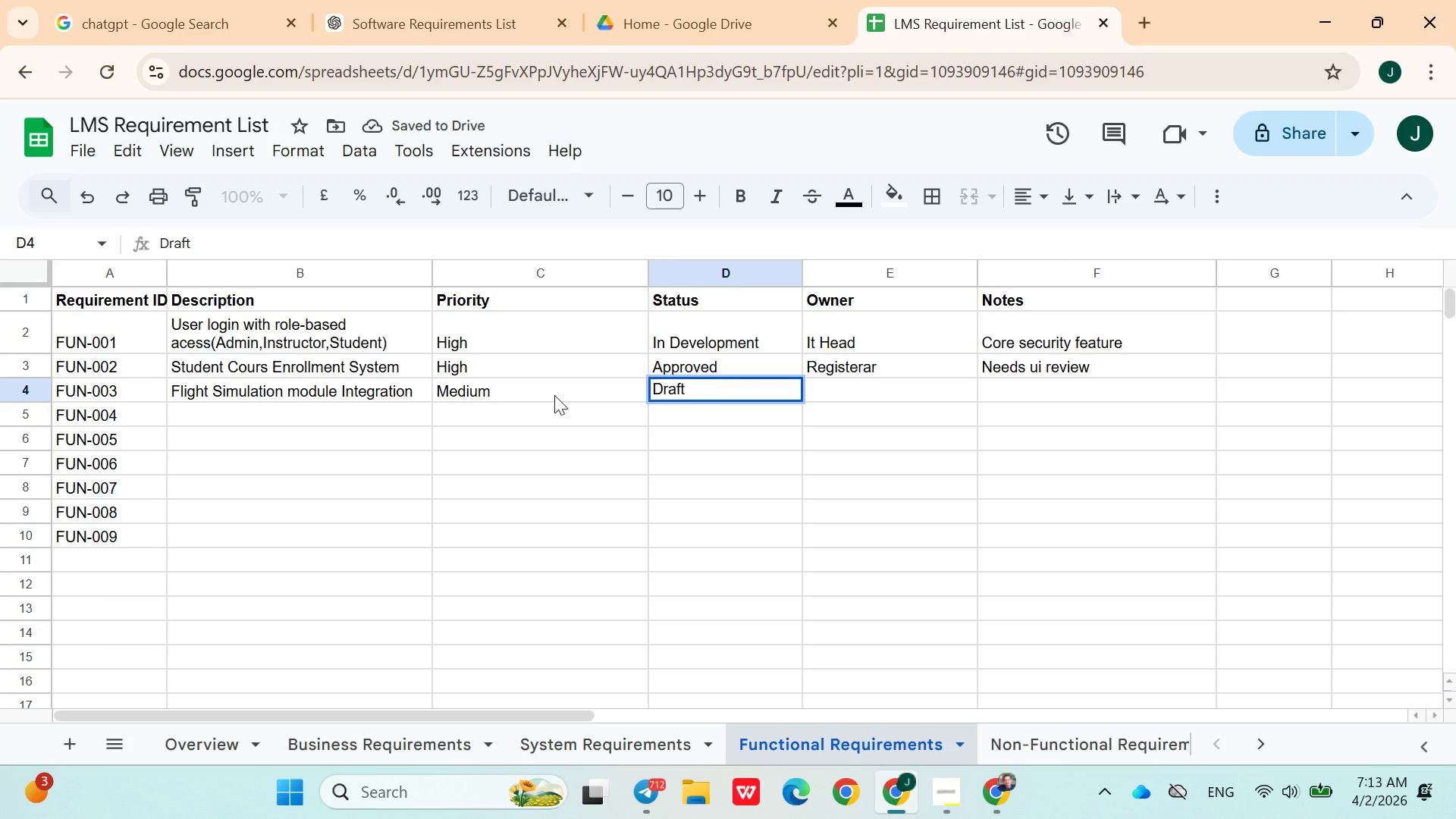 
key(ArrowRight)
 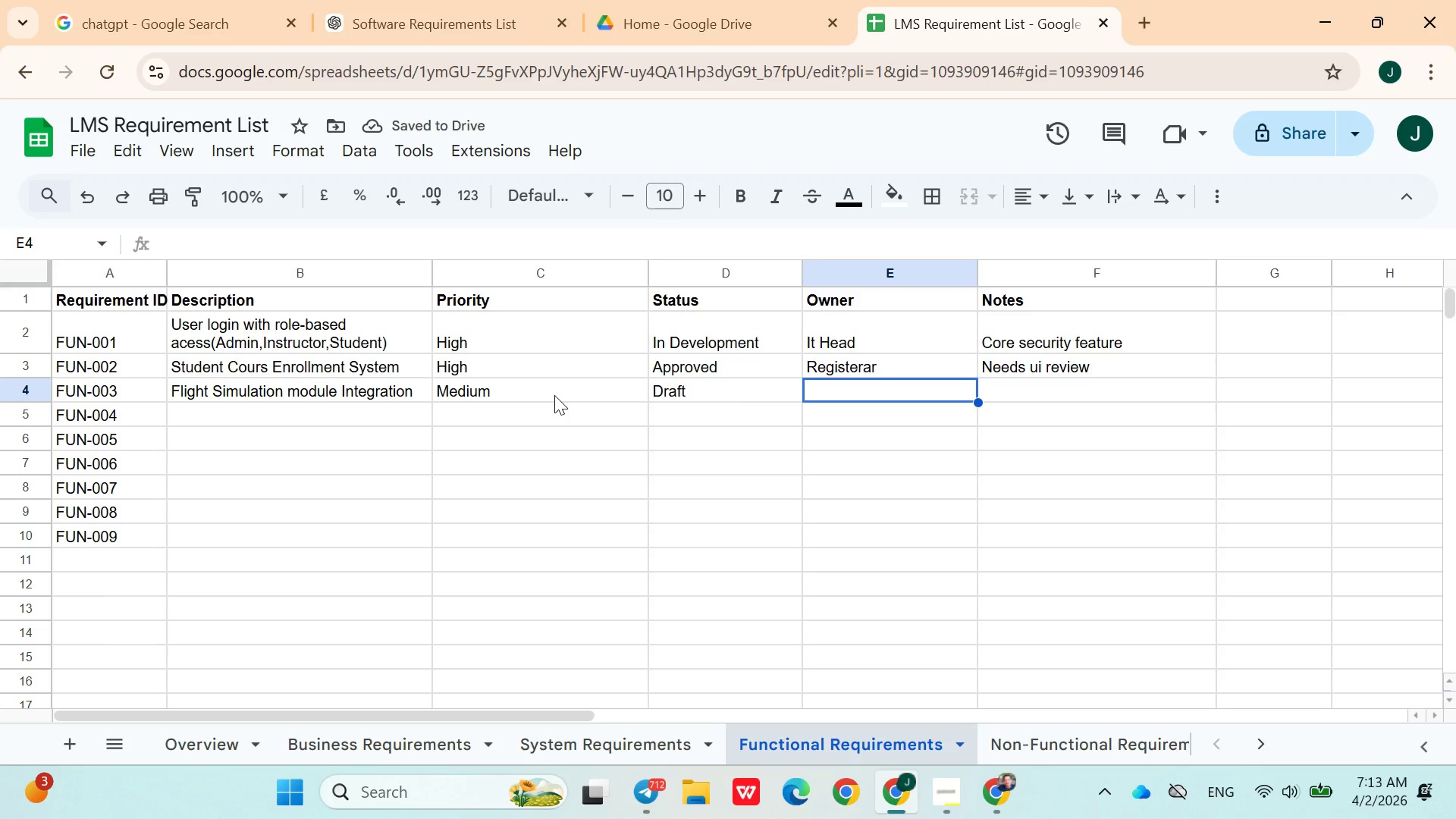 
wait(5.53)
 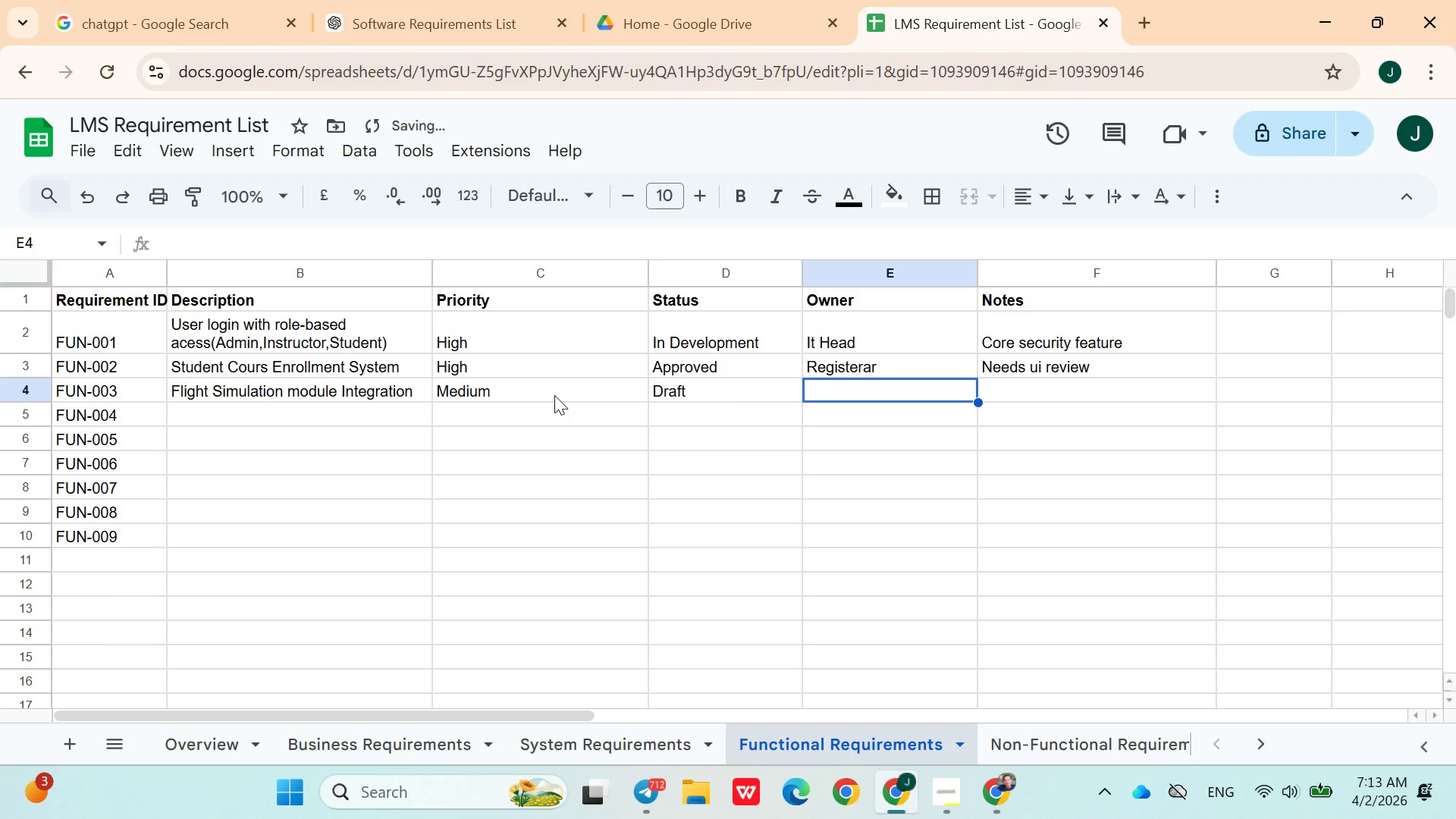 
type(Simulation Dept)
 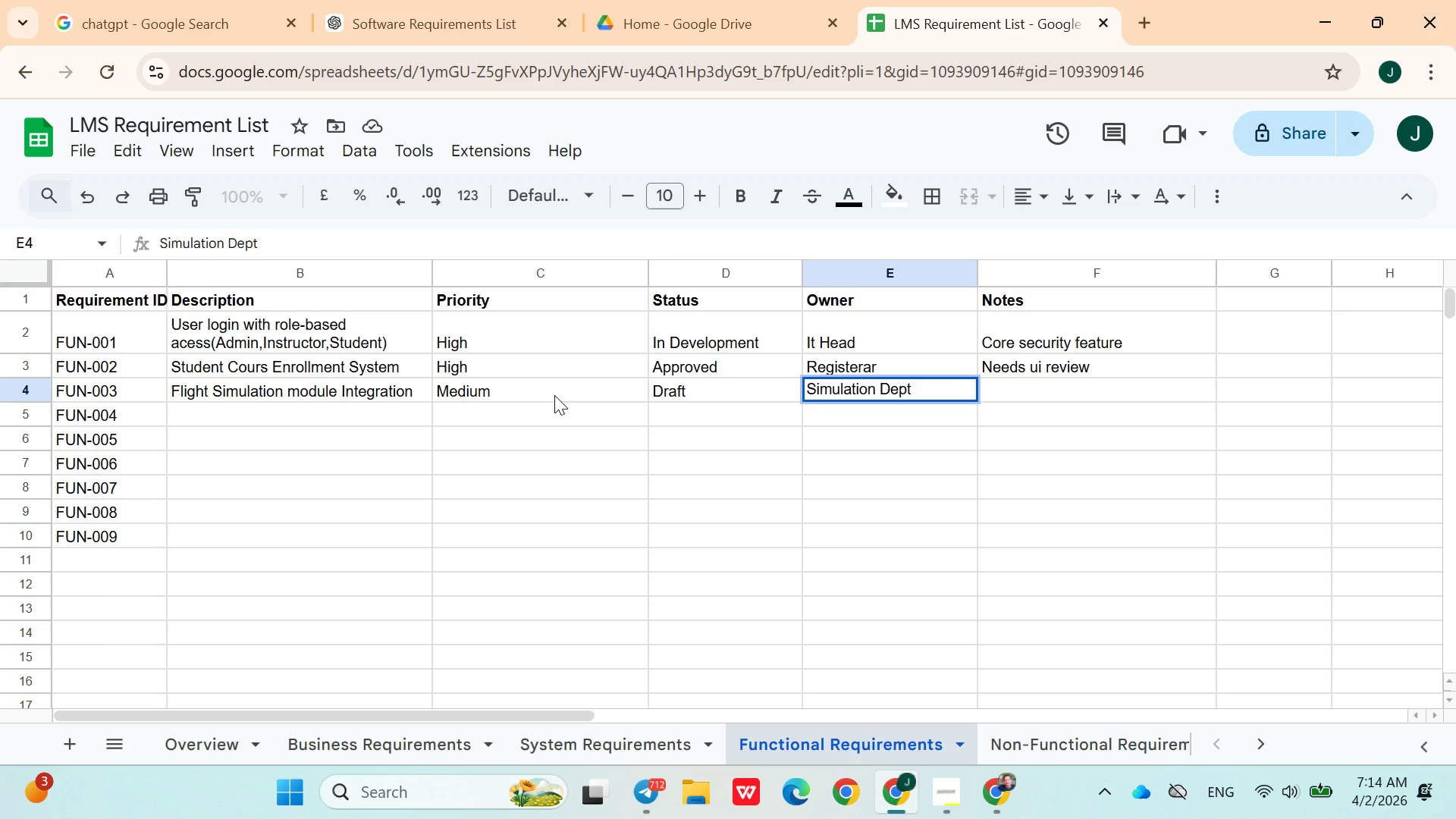 
wait(24.92)
 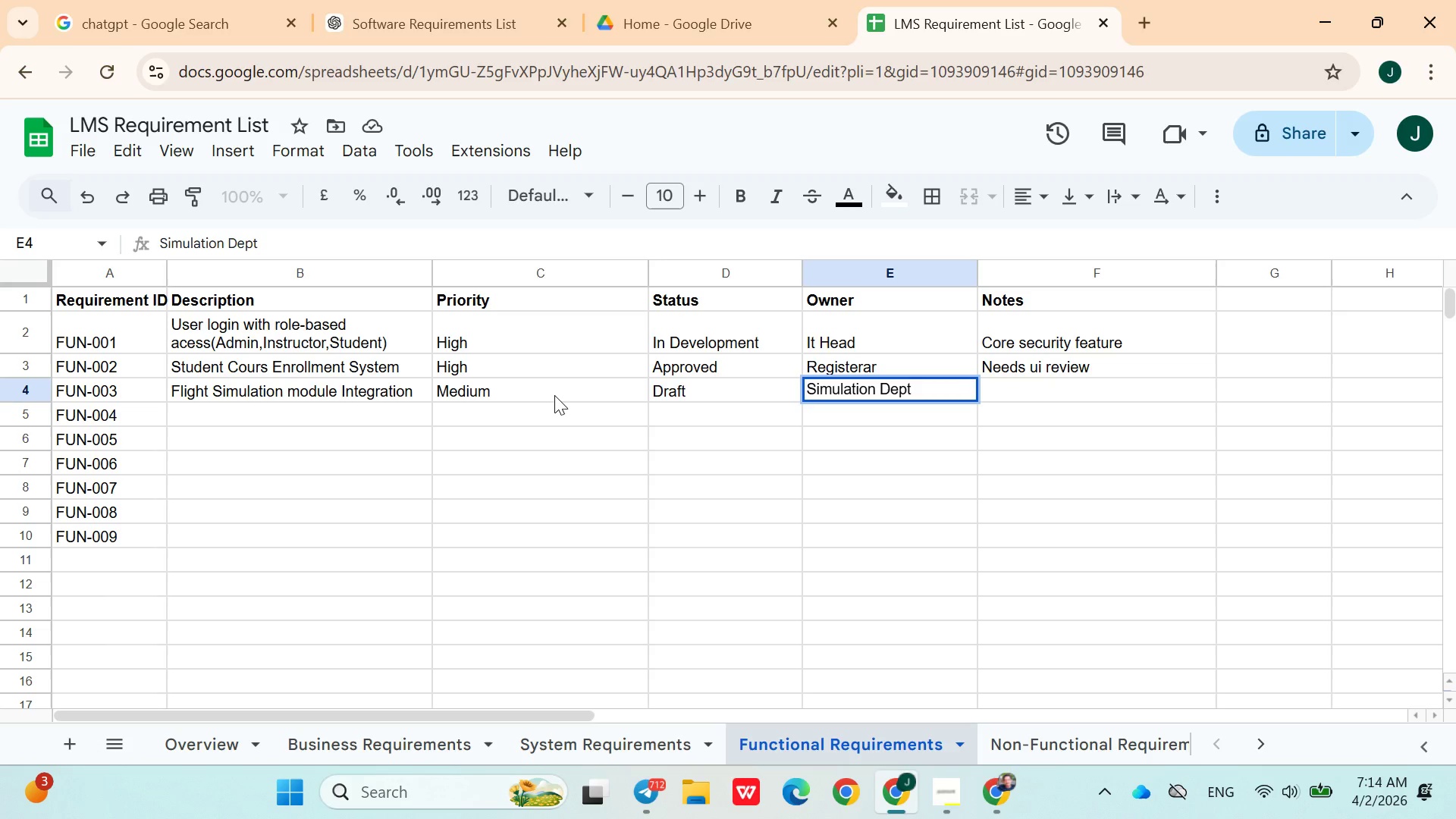 
left_click([1000, 385])
 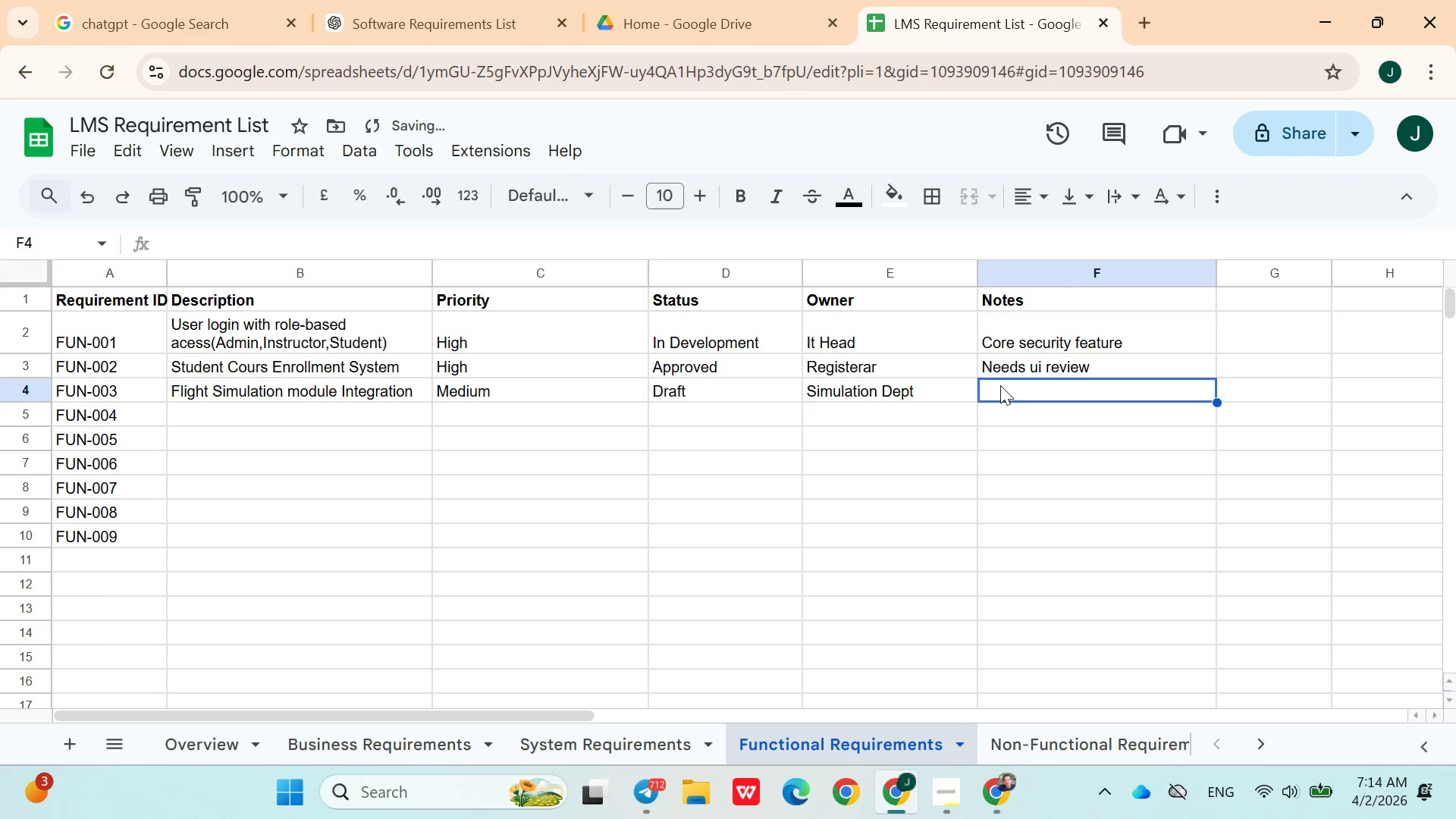 
type(Api pending)
 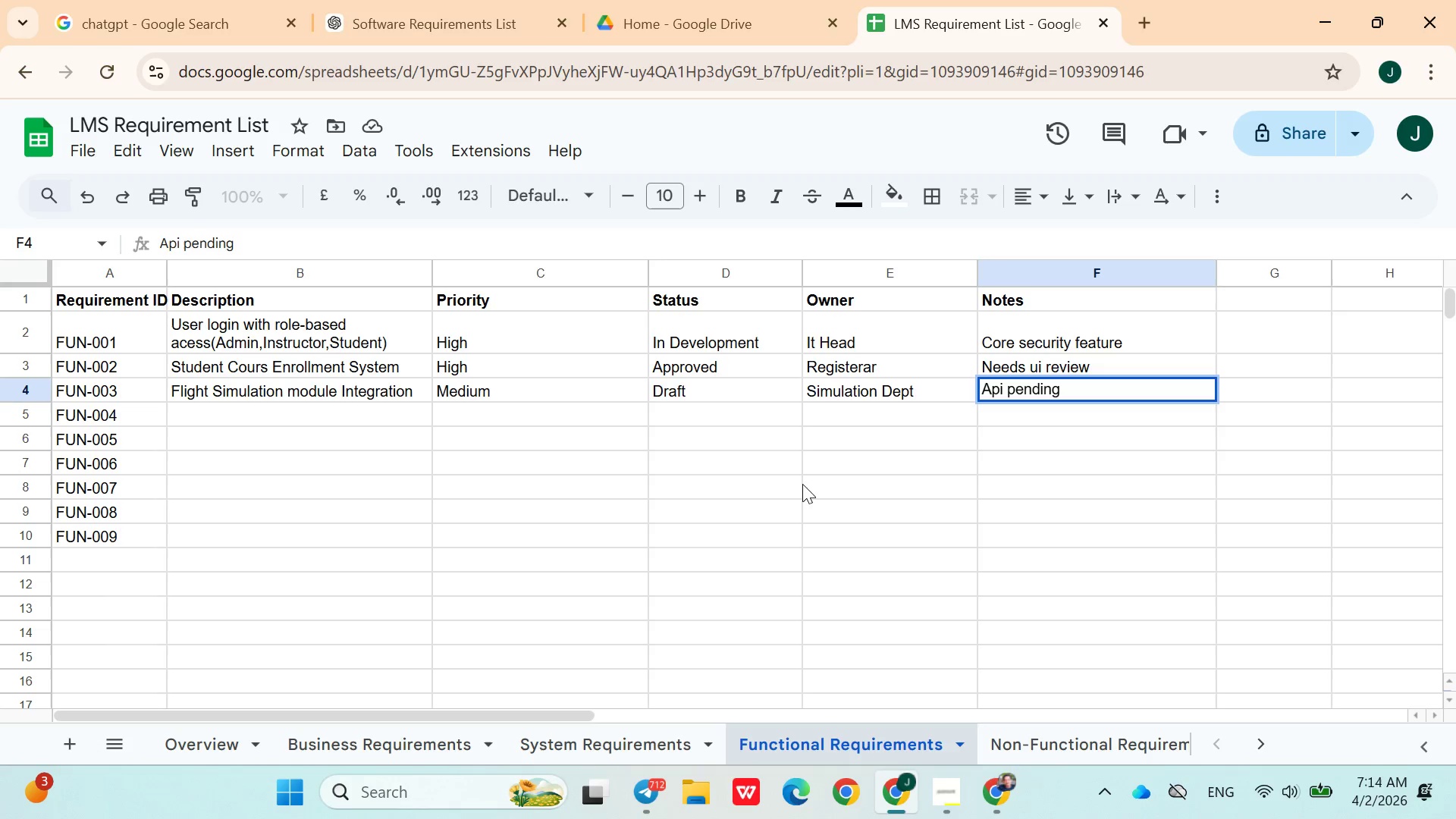 
left_click([218, 733])
 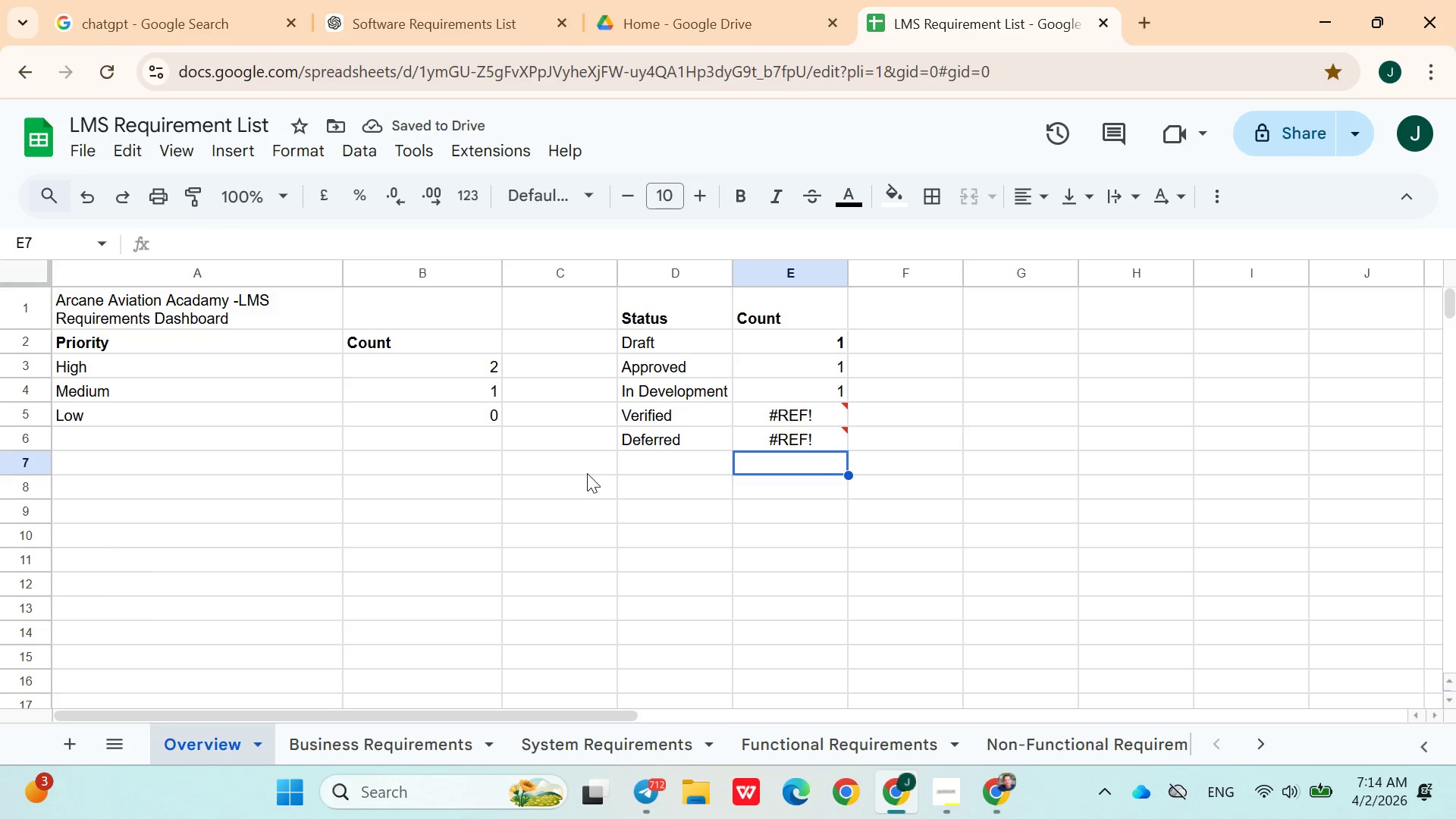 
wait(9.94)
 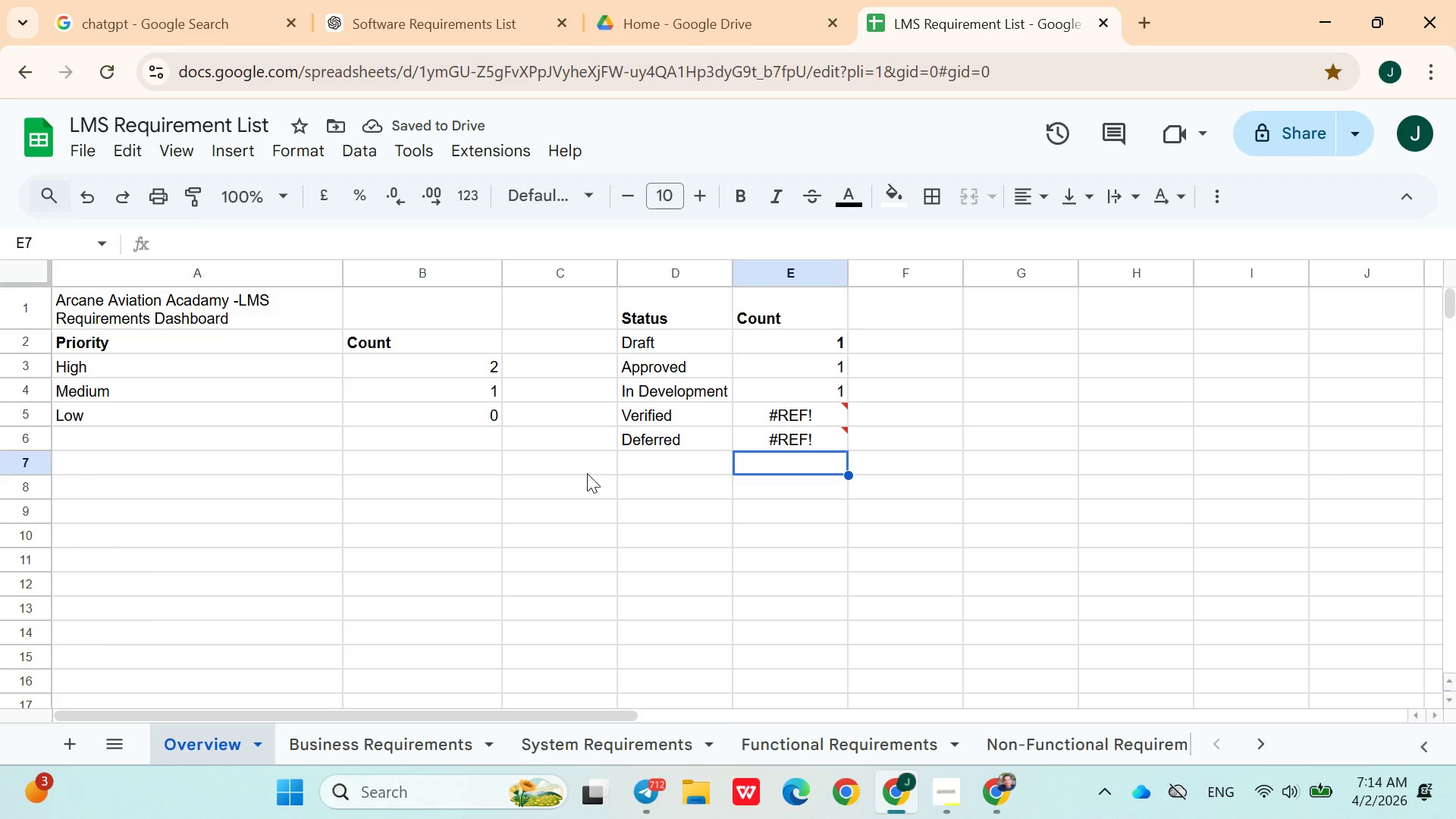 
left_click([789, 736])
 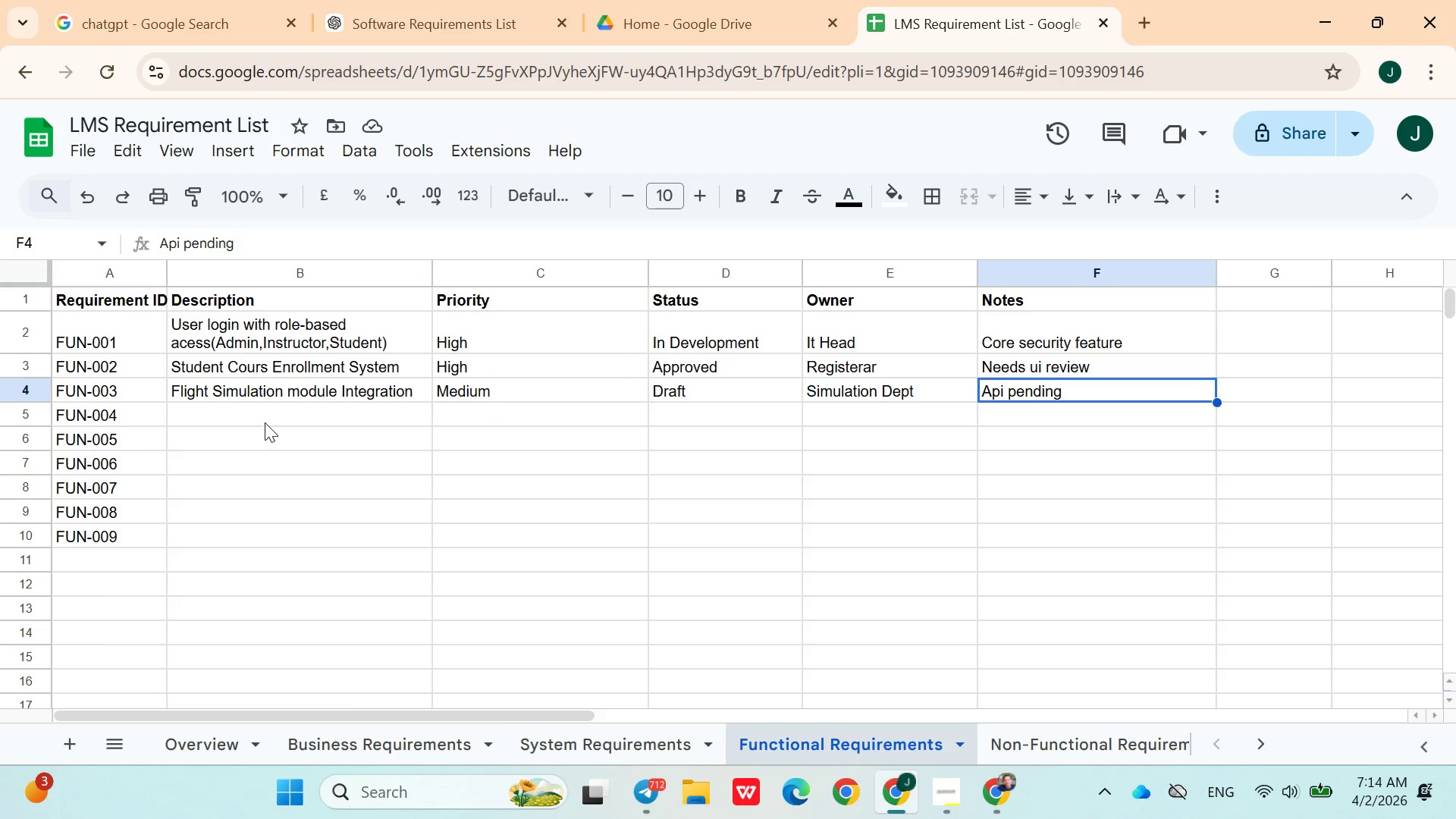 
left_click([263, 422])
 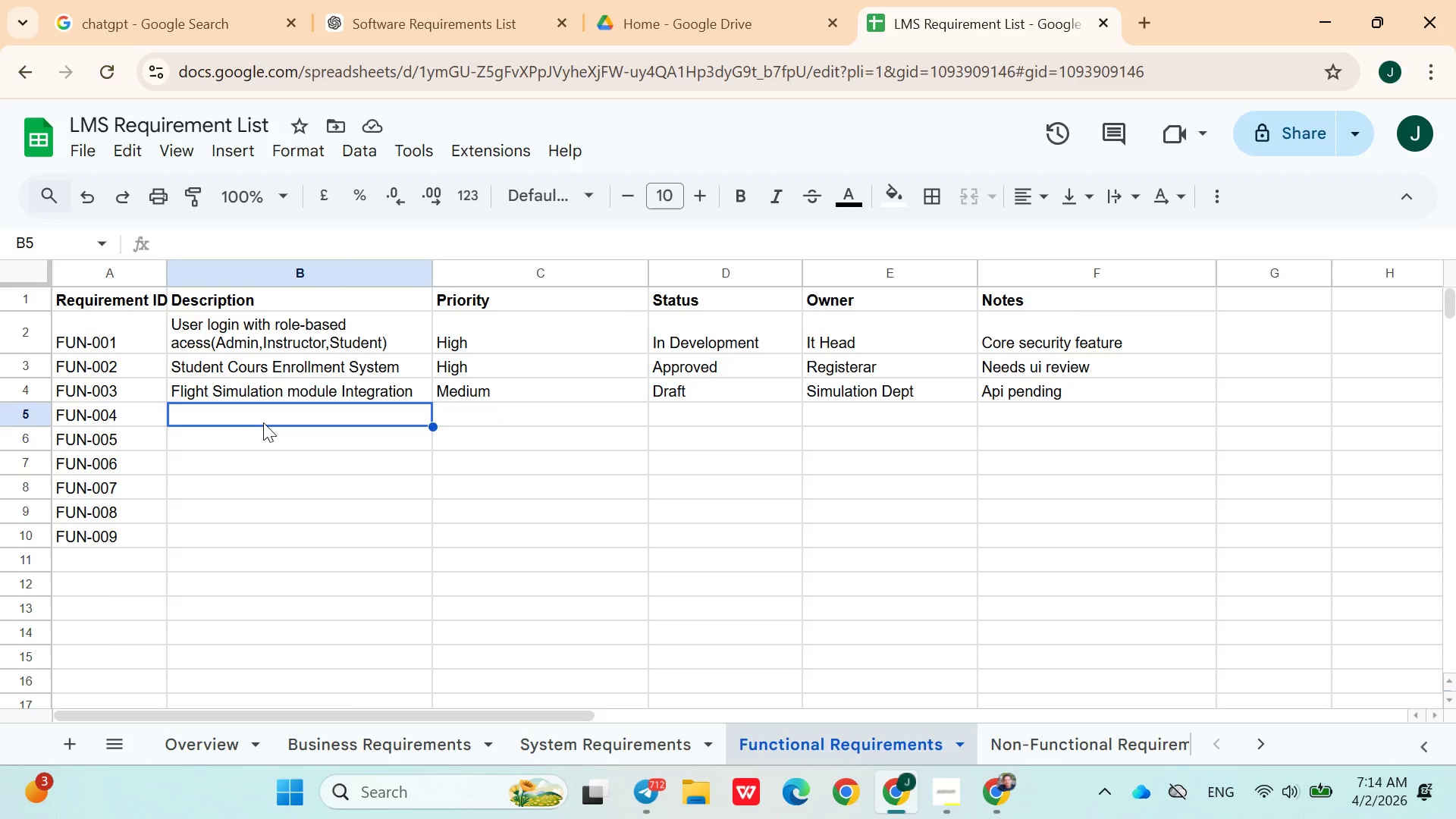 
wait(7.52)
 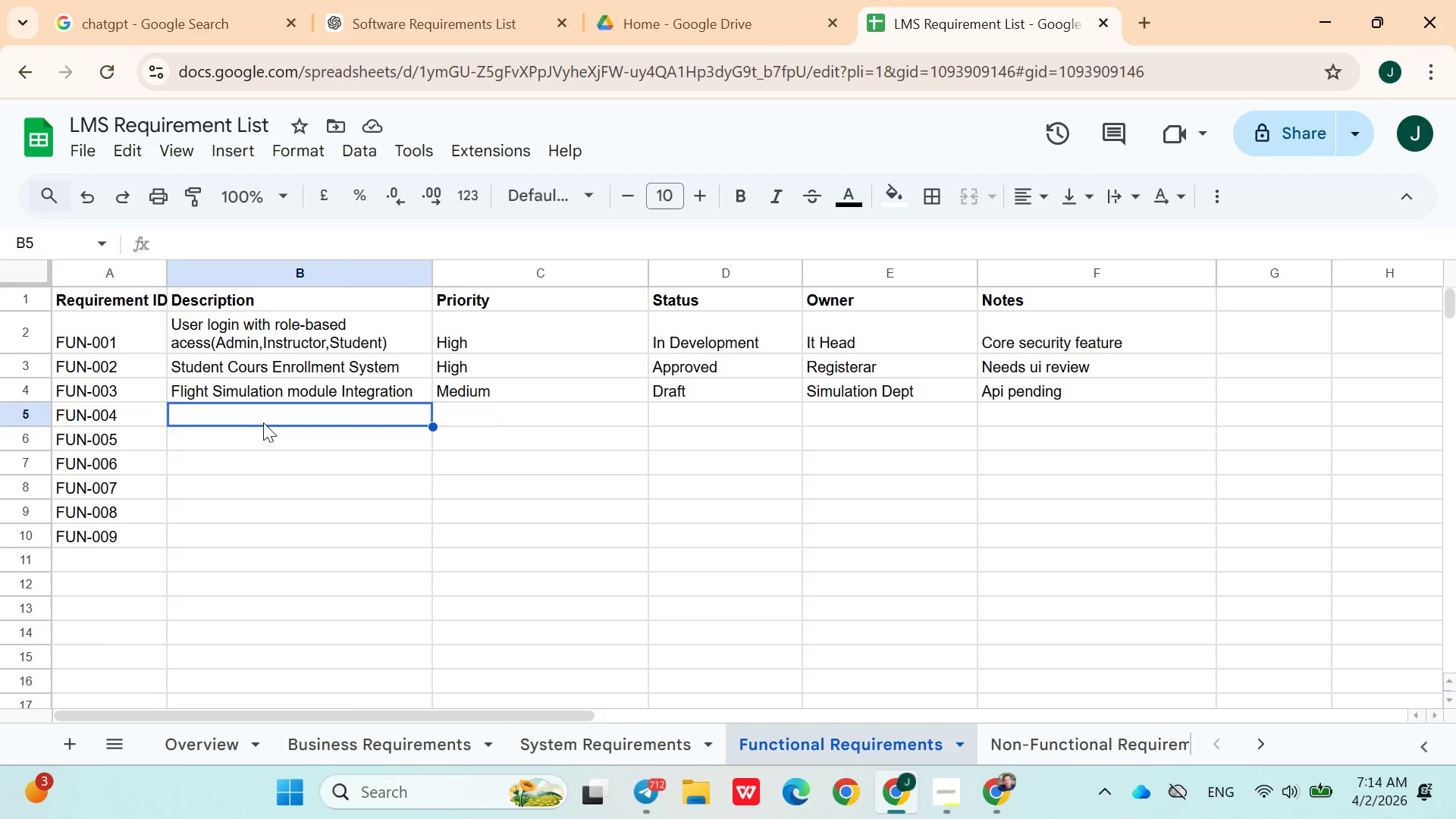 
type(Payment Module f)
key(Backspace)
type(For enrolled course)
 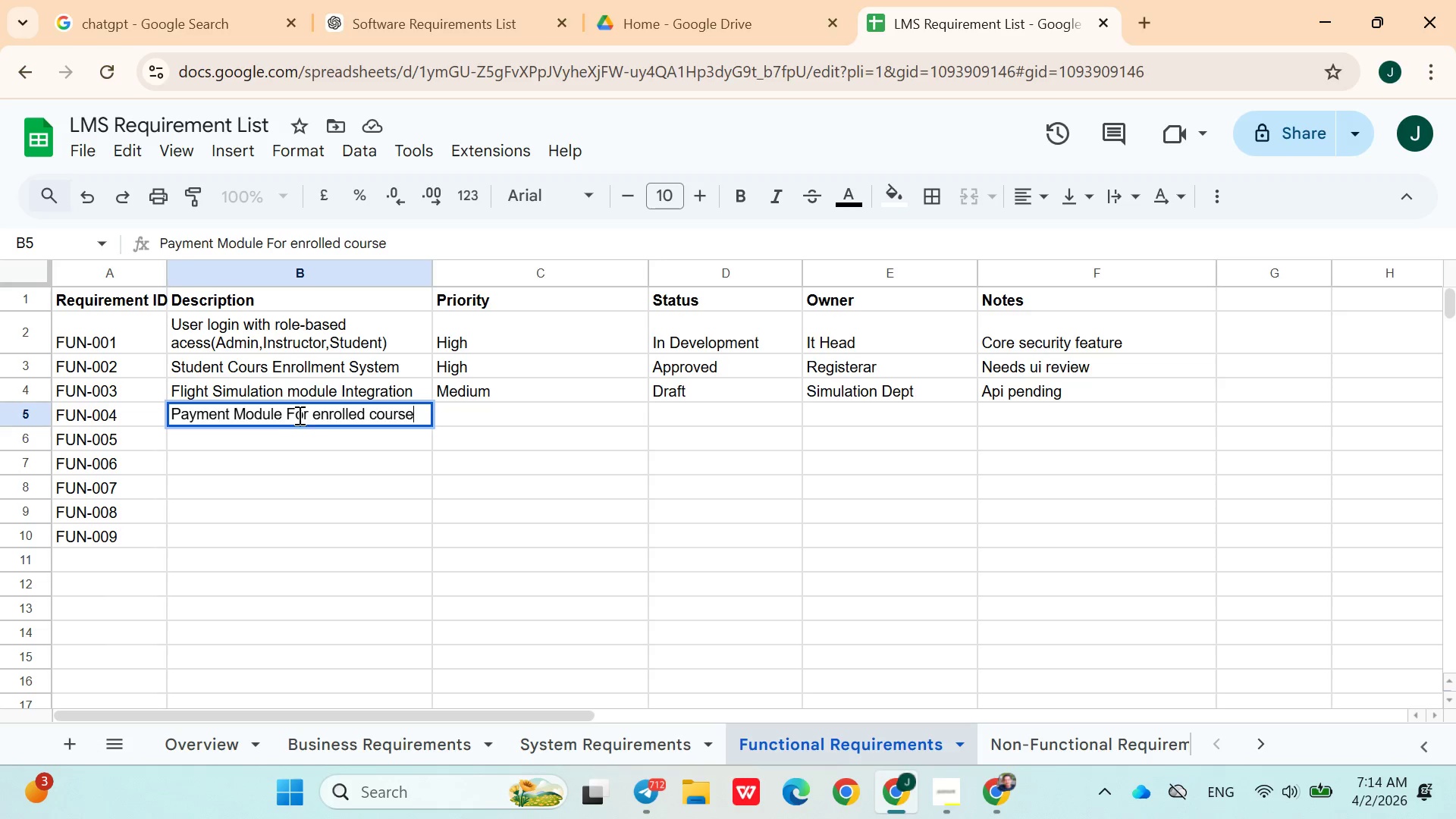 
left_click([297, 413])
 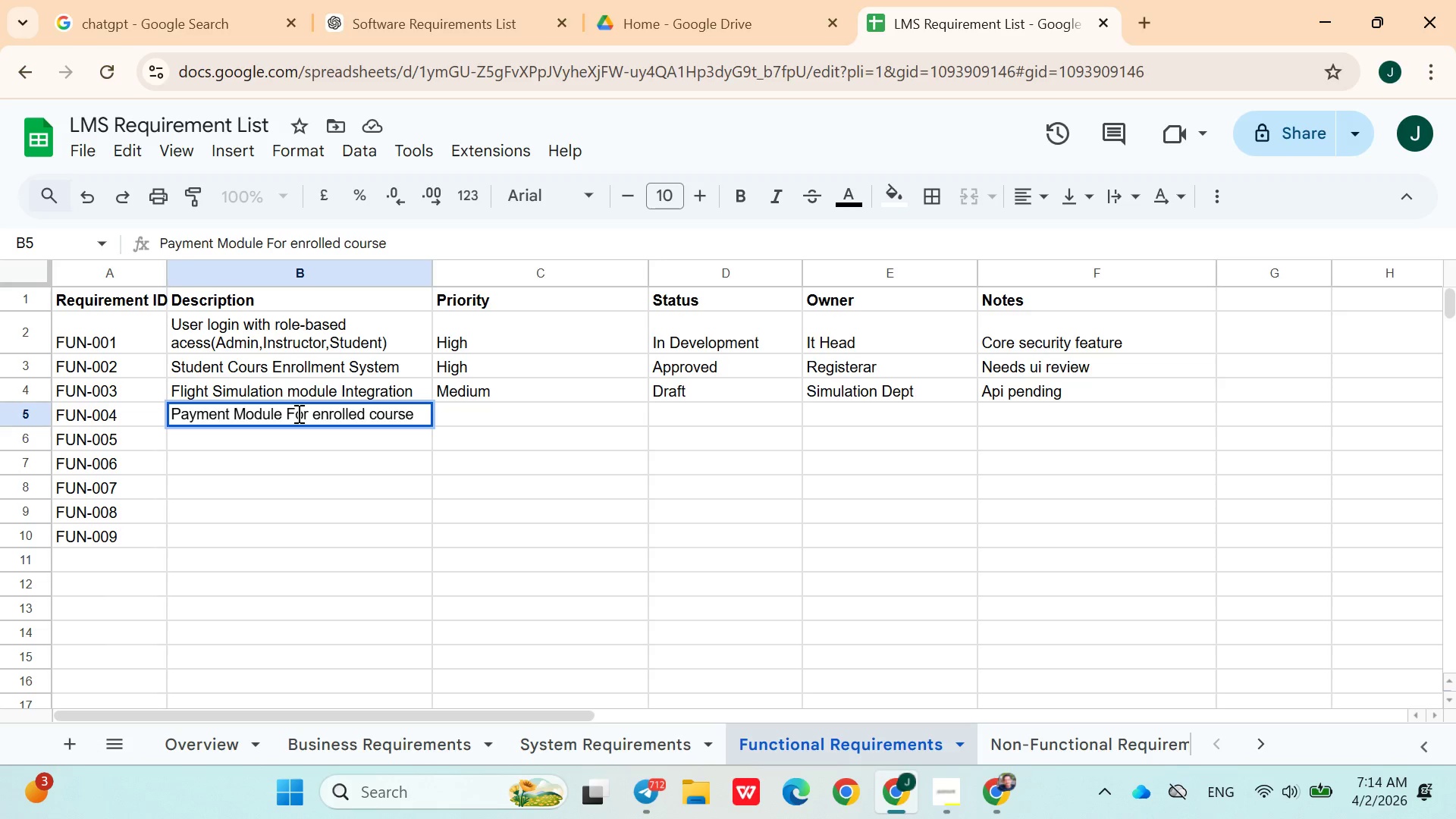 
key(Backspace)
 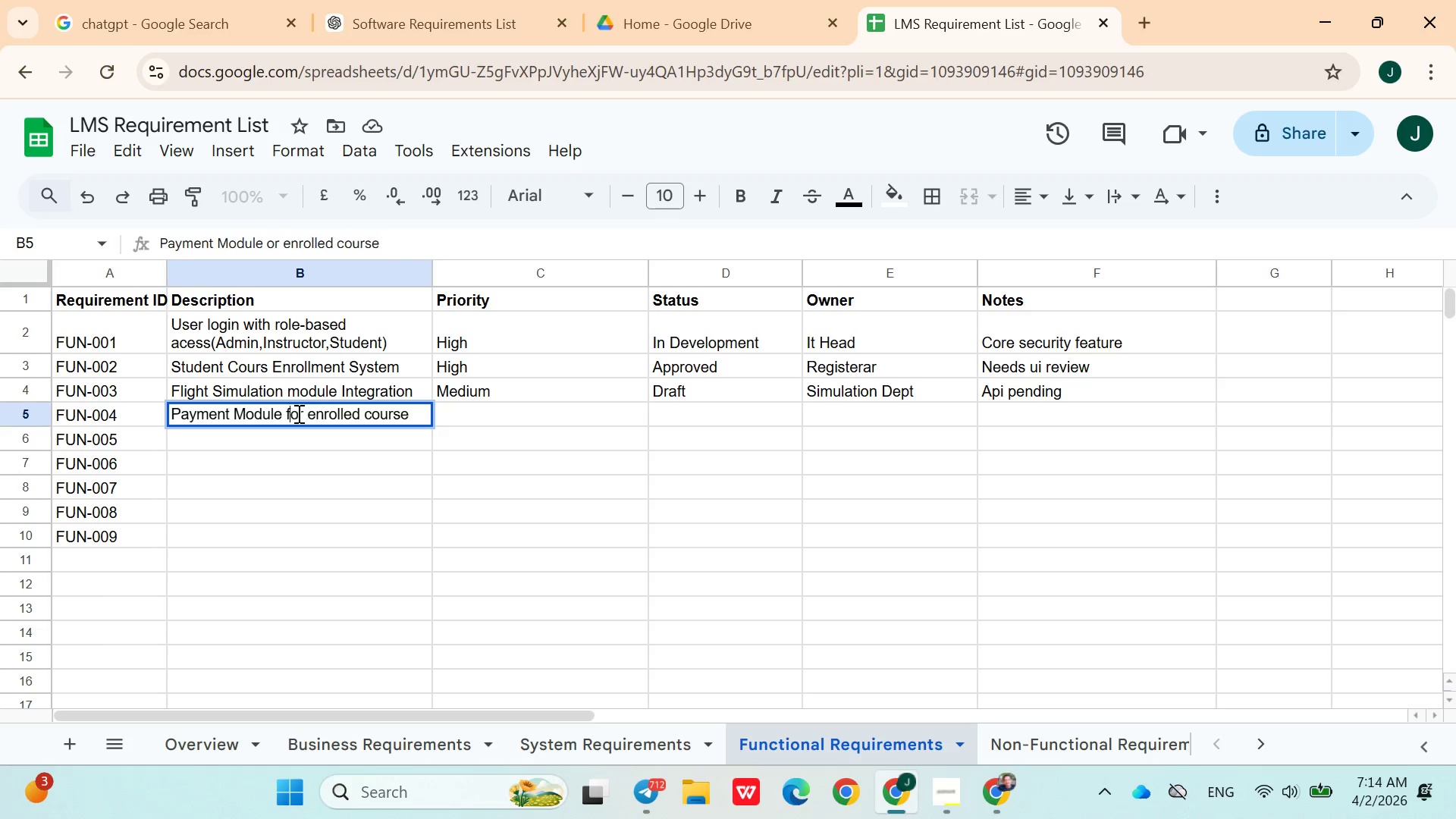 
key(F)
 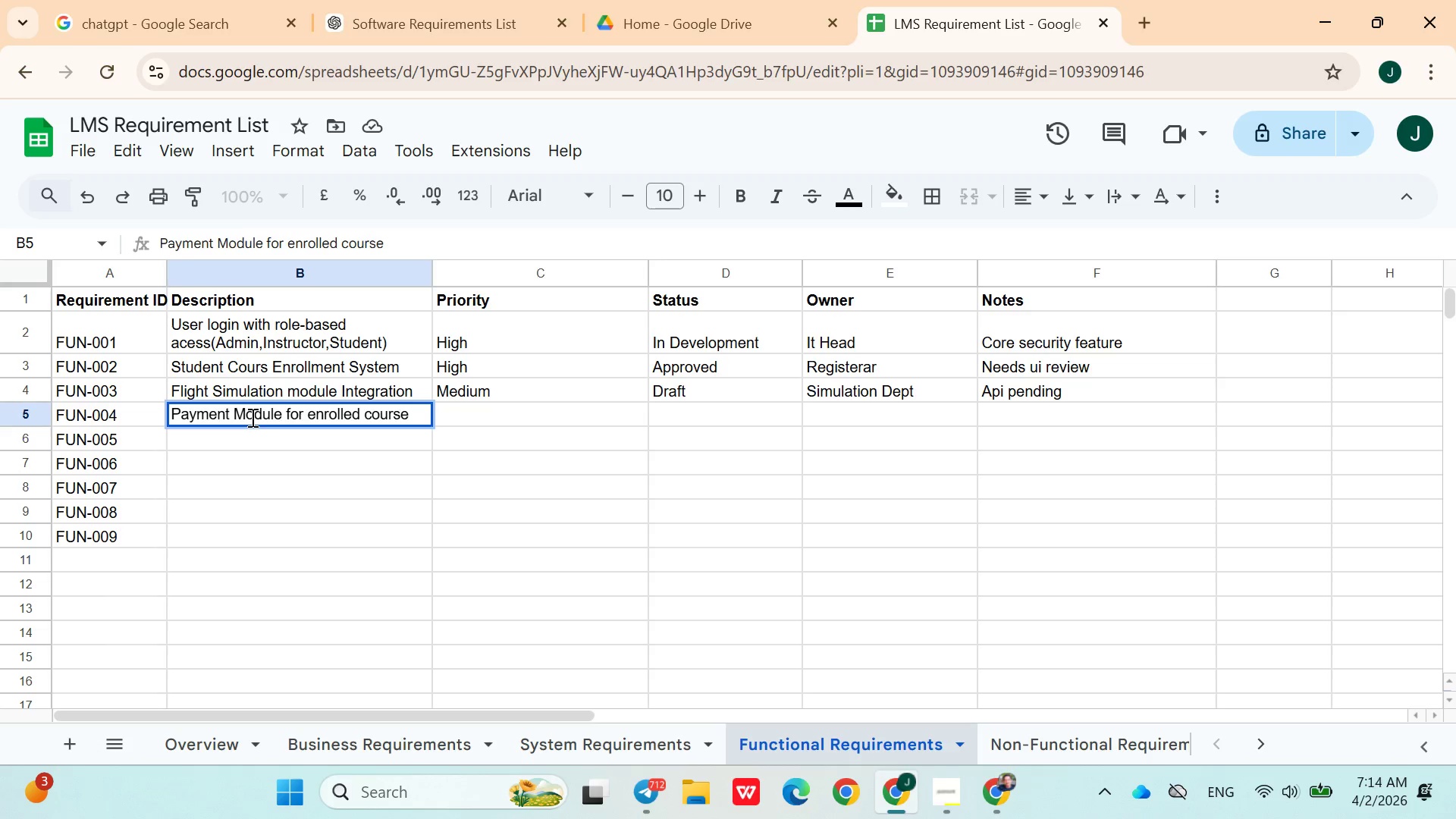 
left_click([248, 416])
 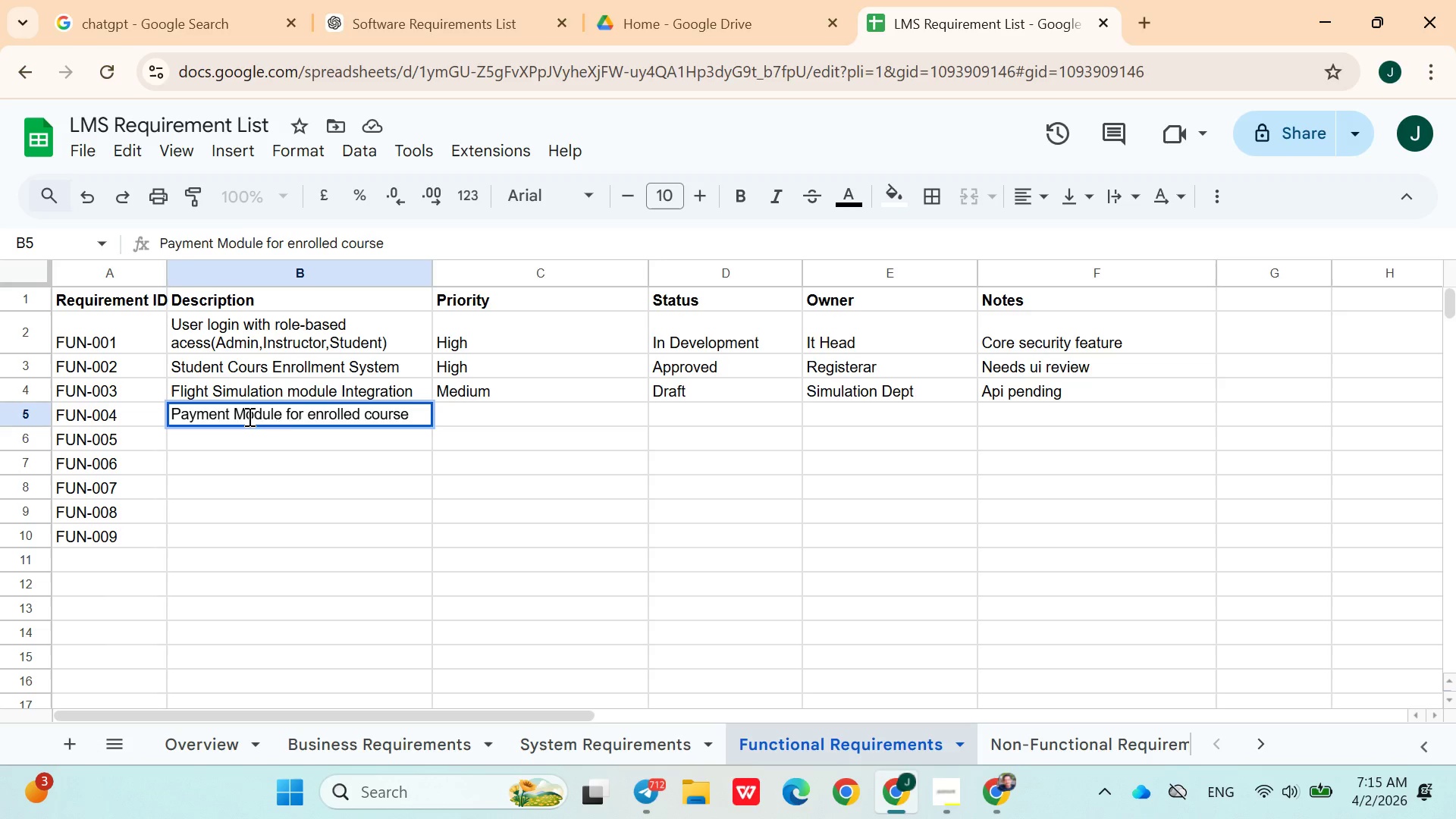 
key(Backspace)
 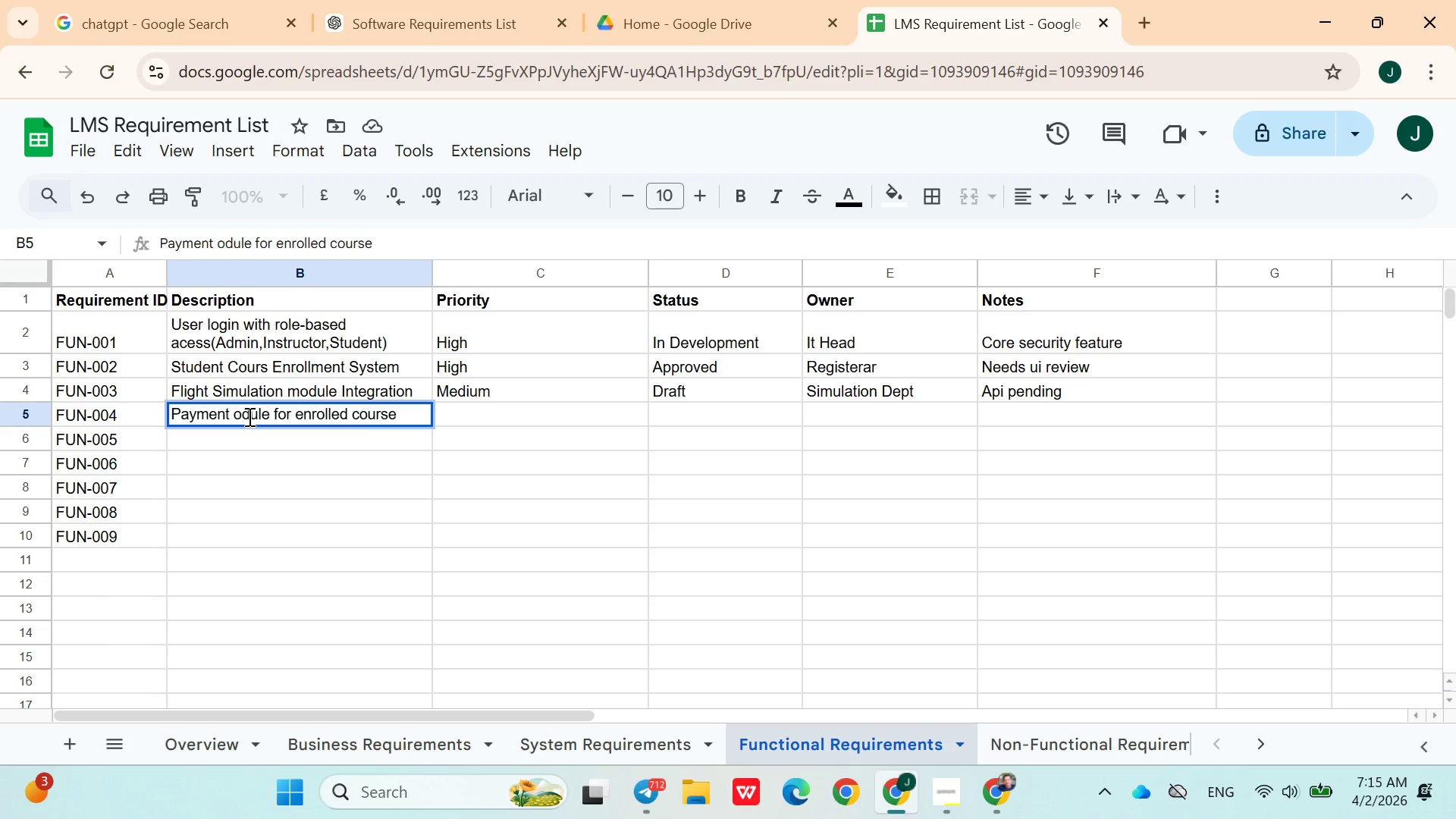 
key(M)
 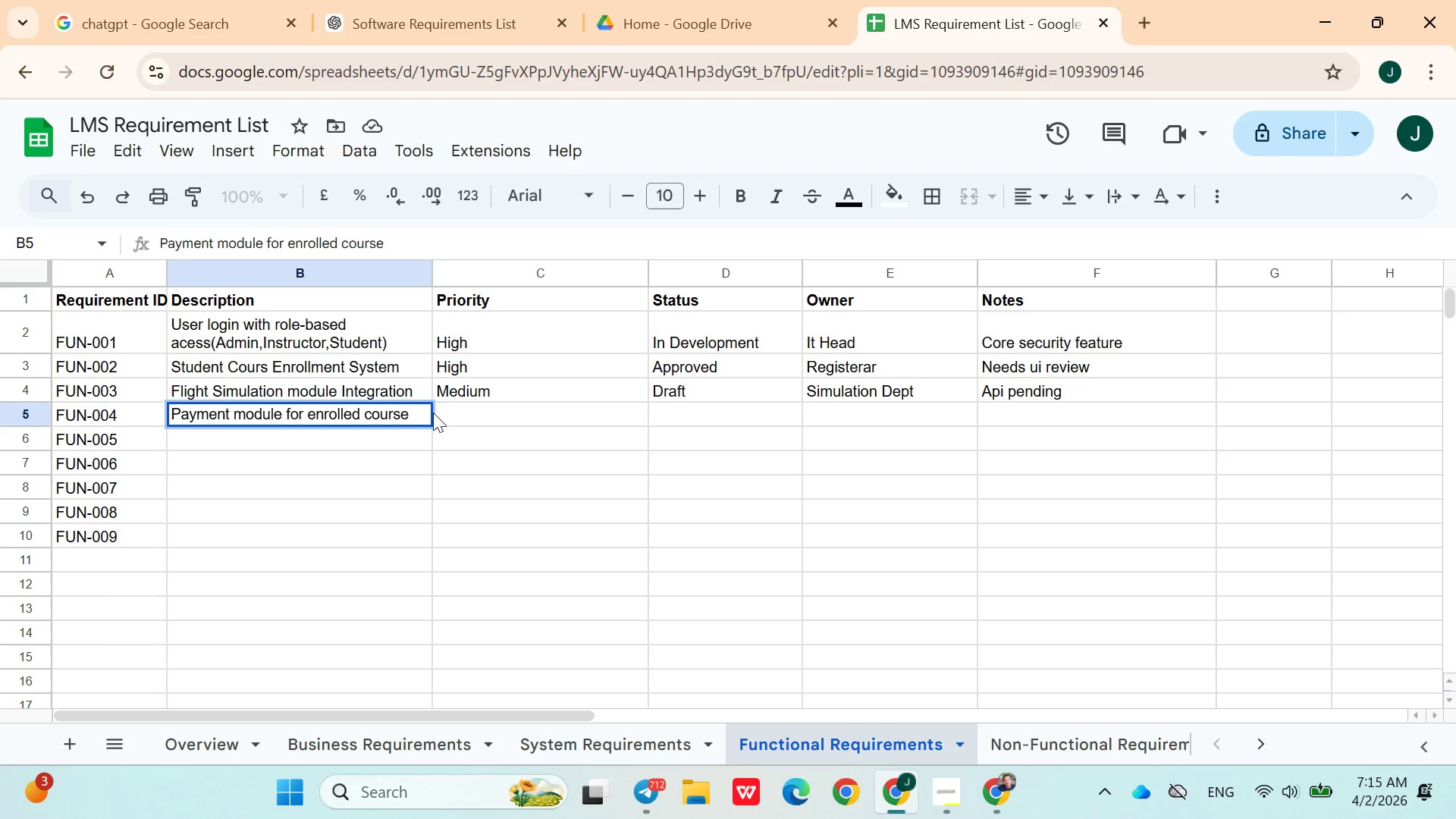 
left_click([455, 413])
 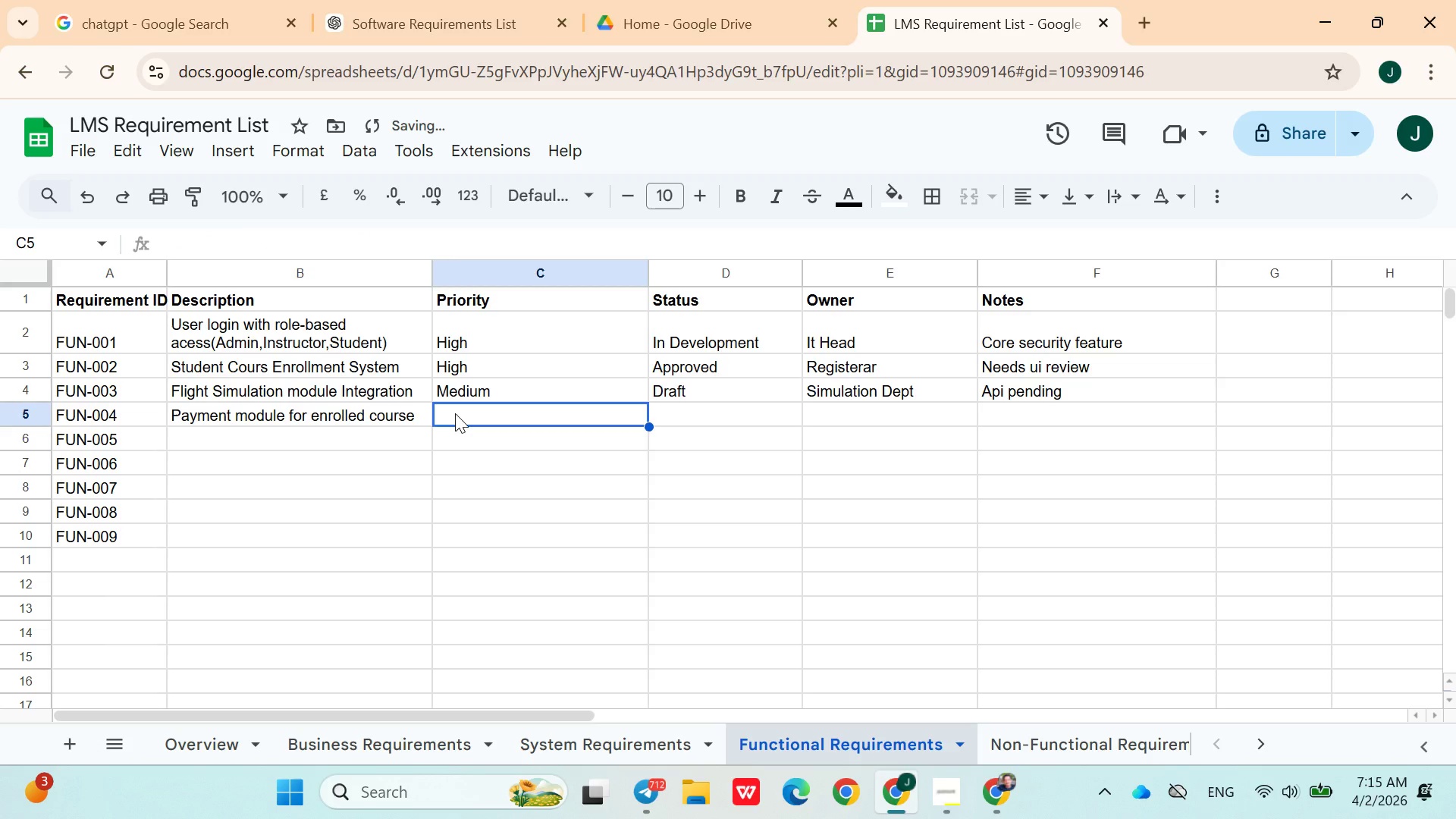 
type(low)
 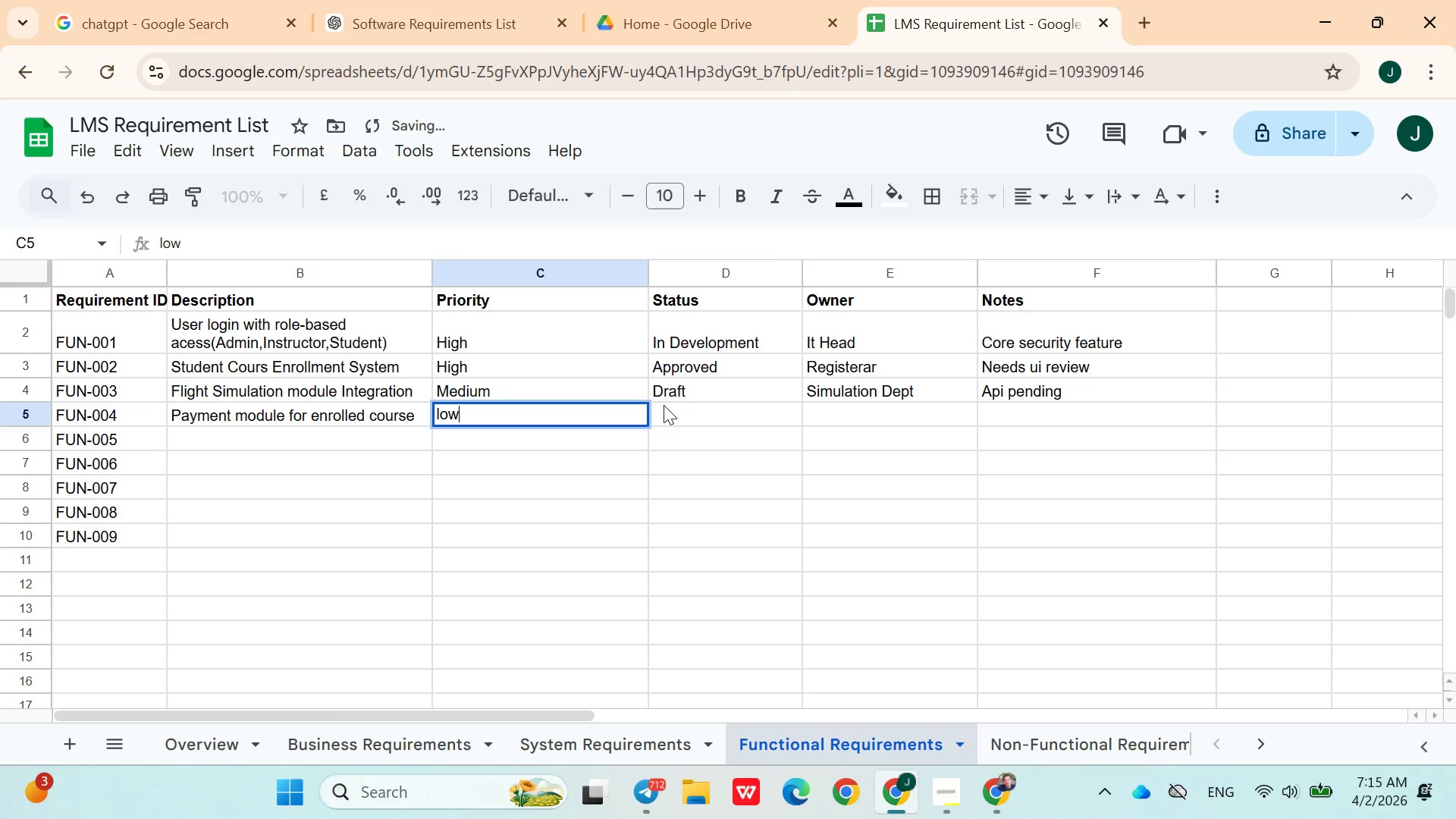 
left_click([666, 406])
 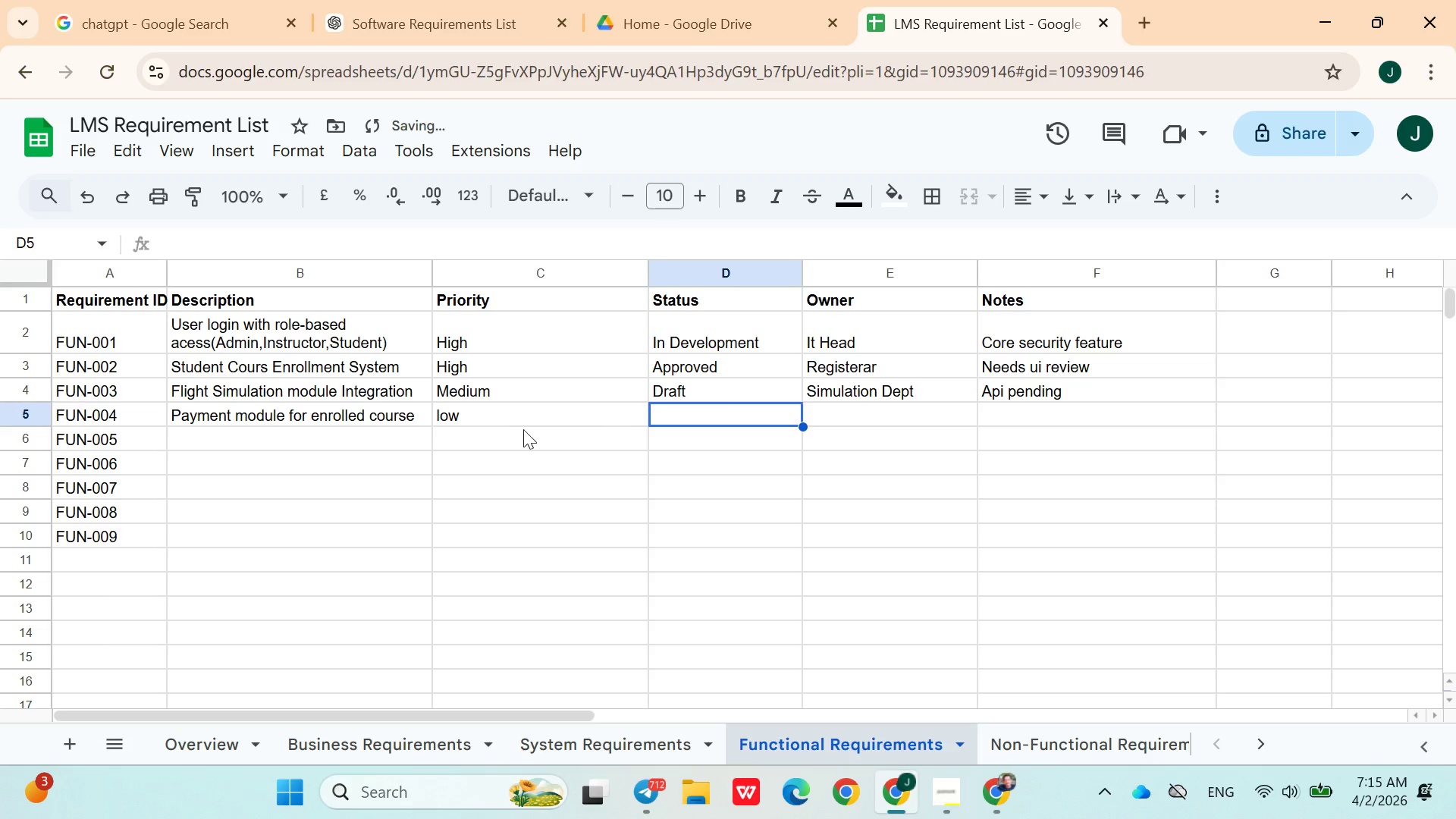 
double_click([455, 412])
 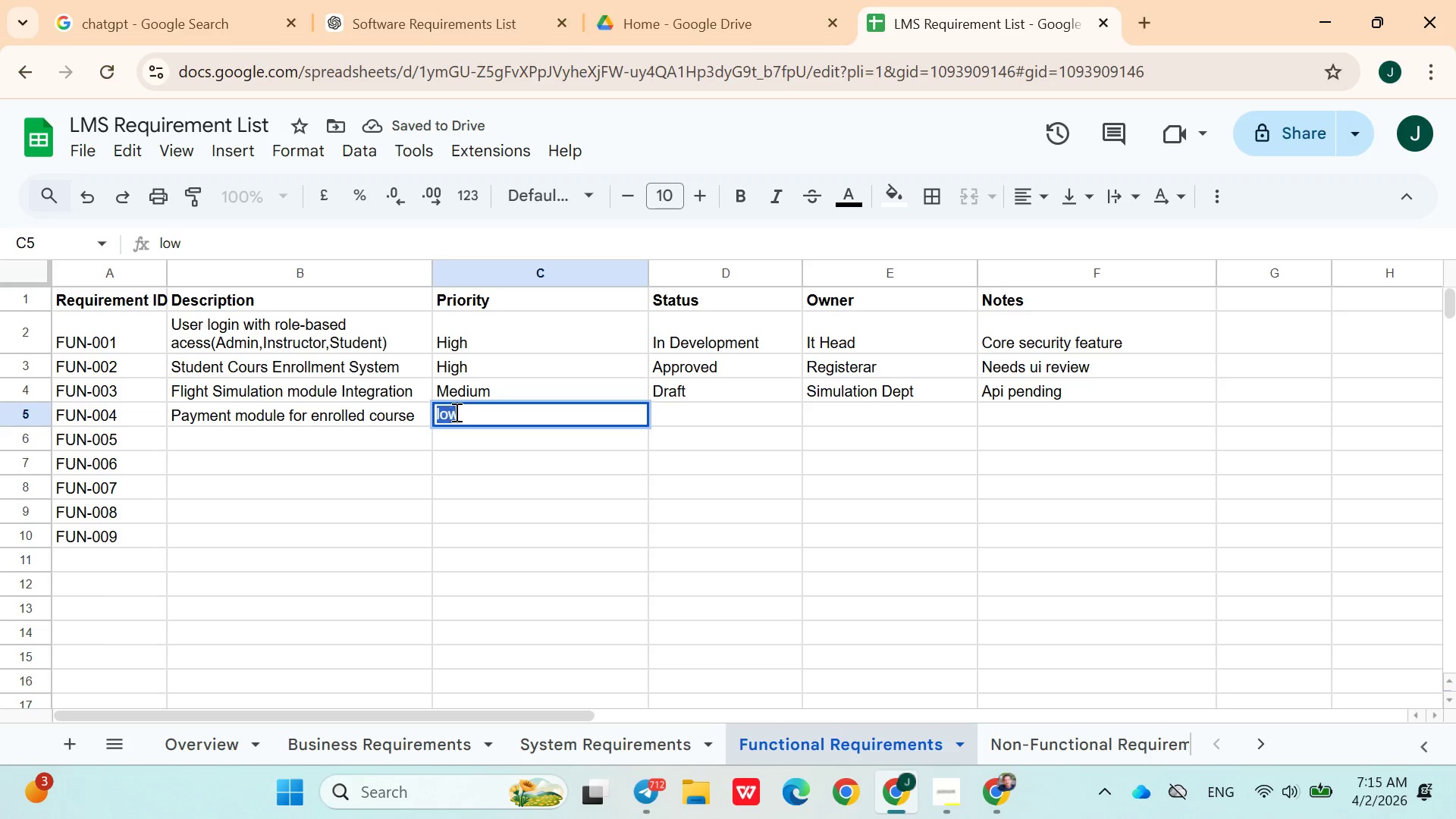 
triple_click([455, 412])
 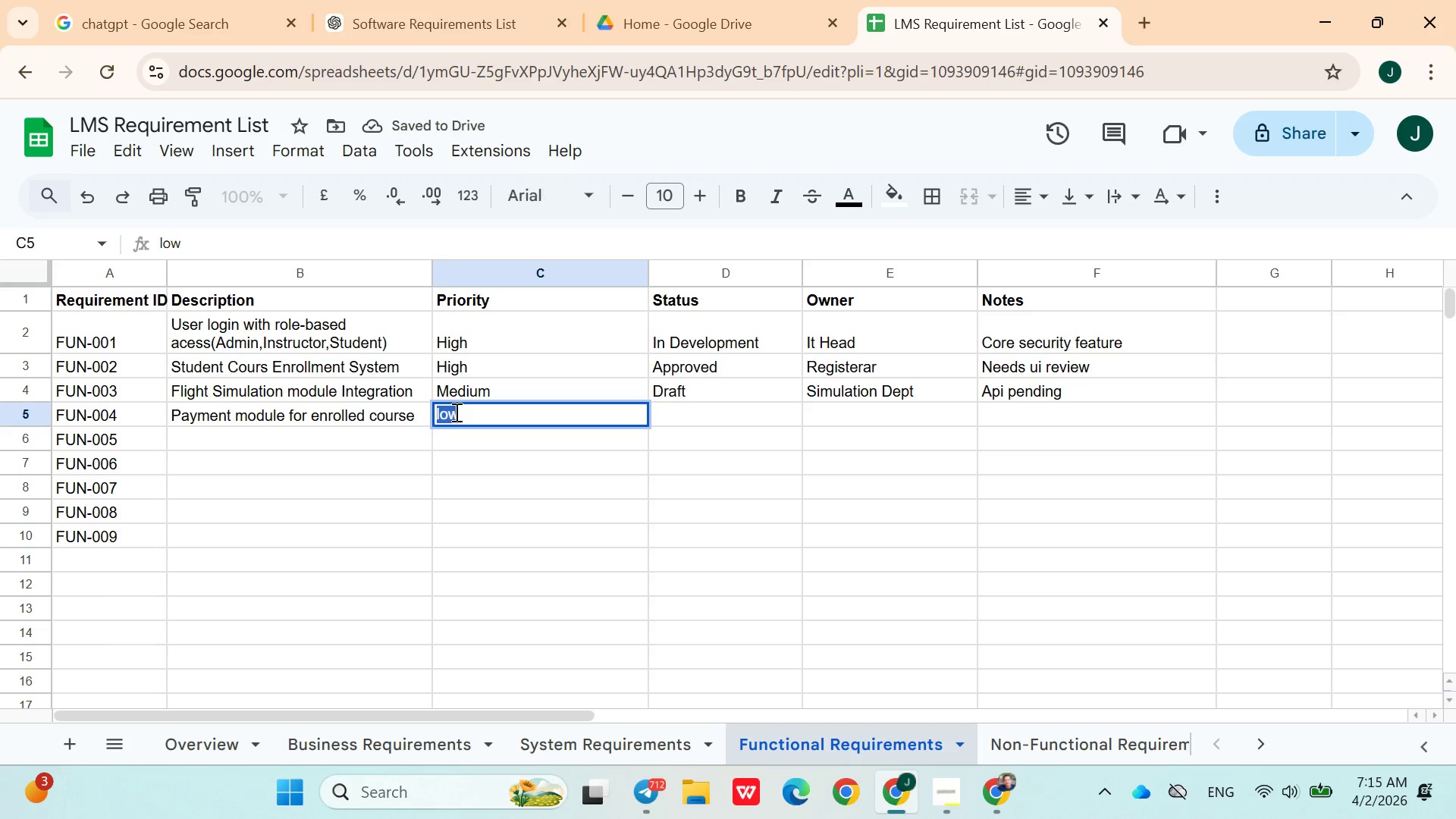 
triple_click([455, 412])
 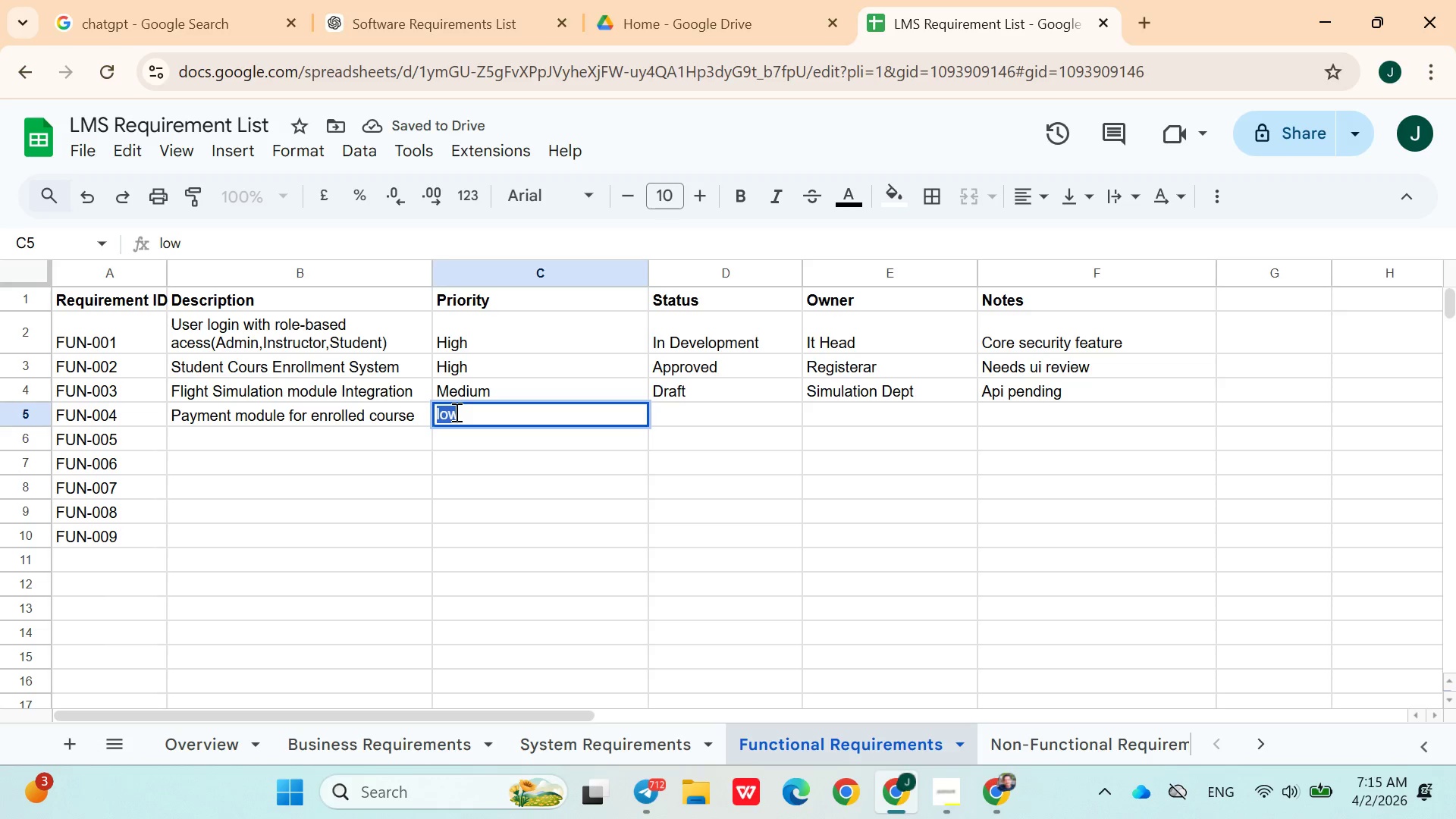 
type(Low)
 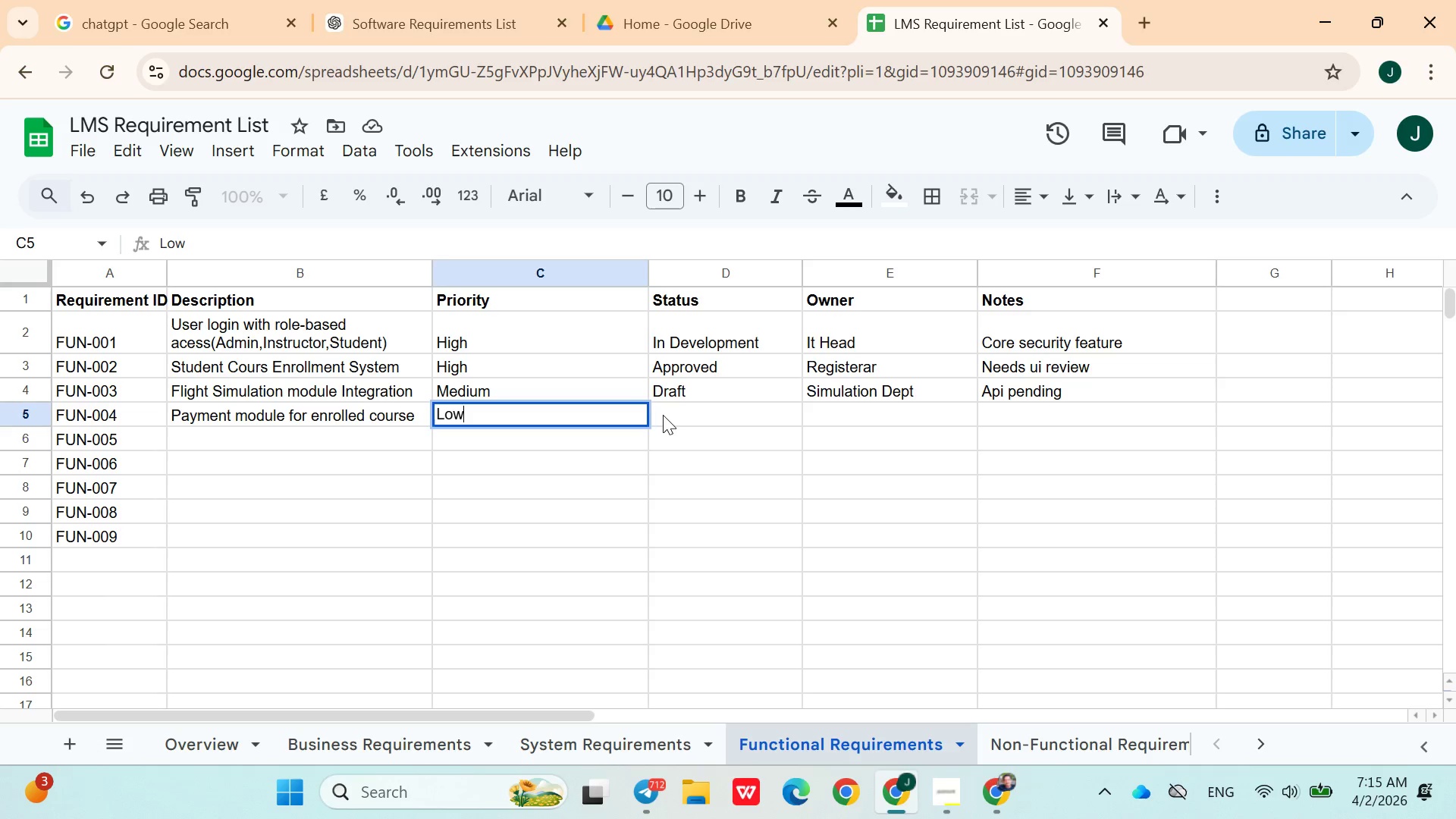 
left_click([675, 415])
 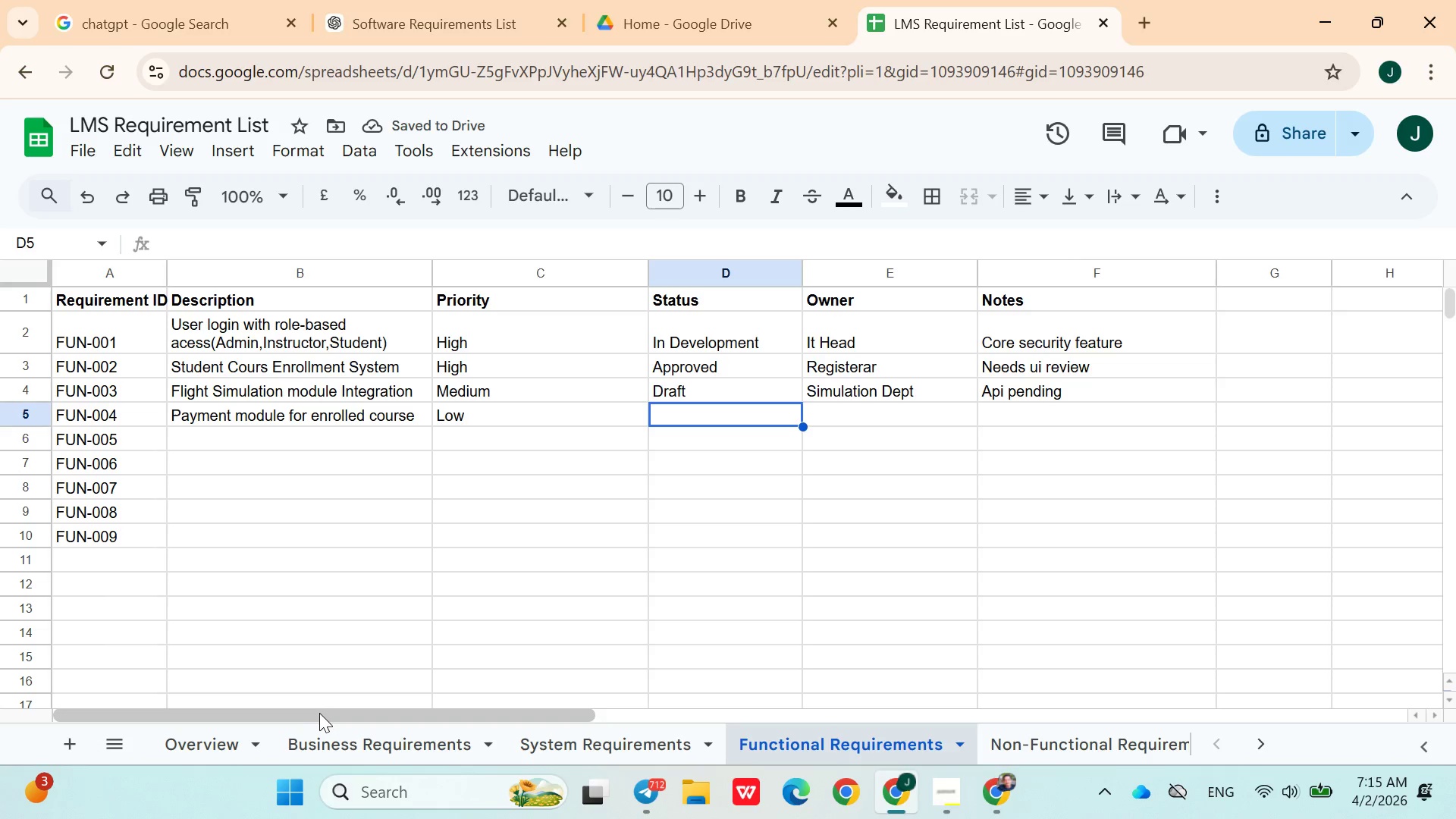 
wait(5.84)
 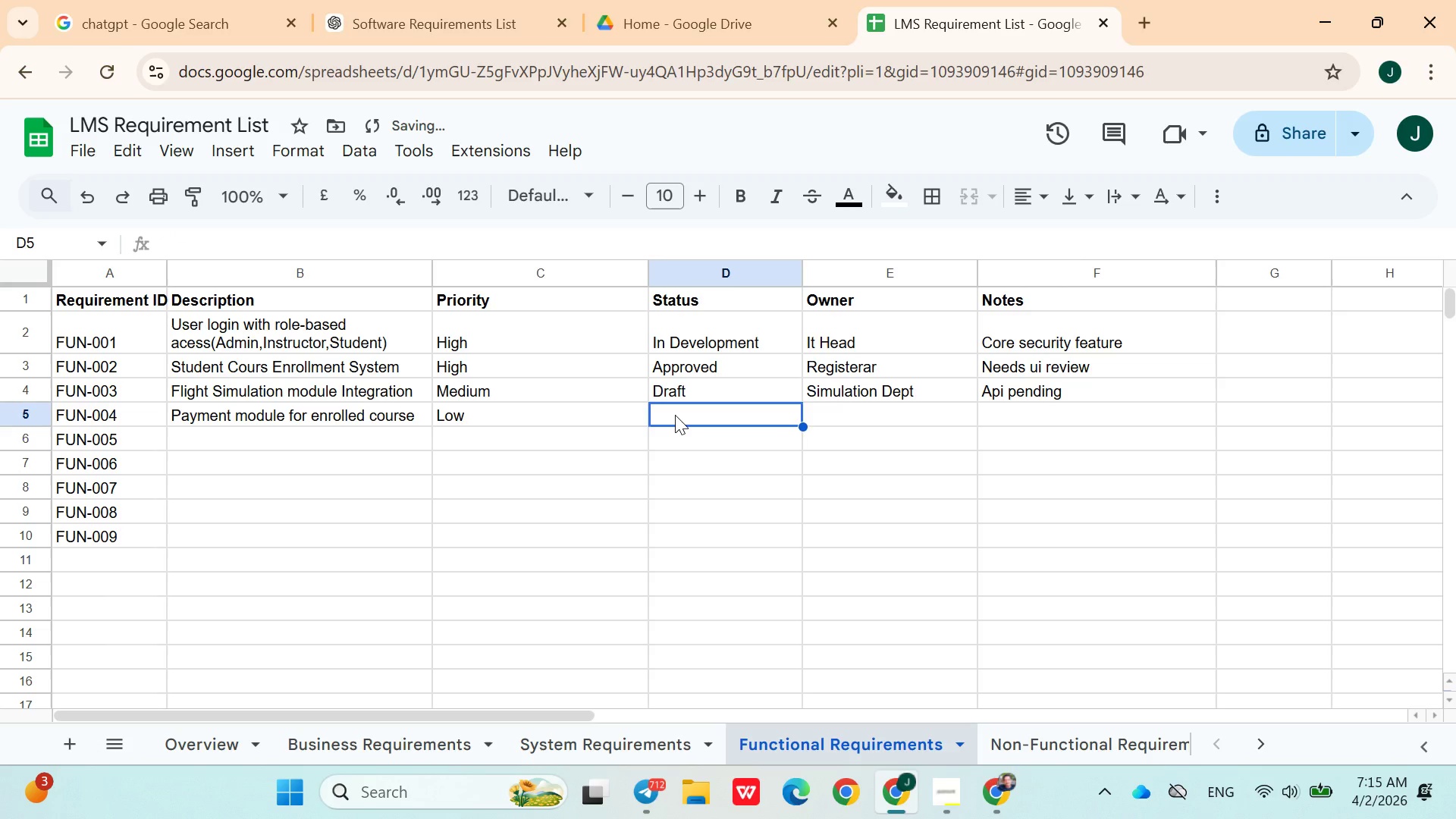 
left_click([220, 736])
 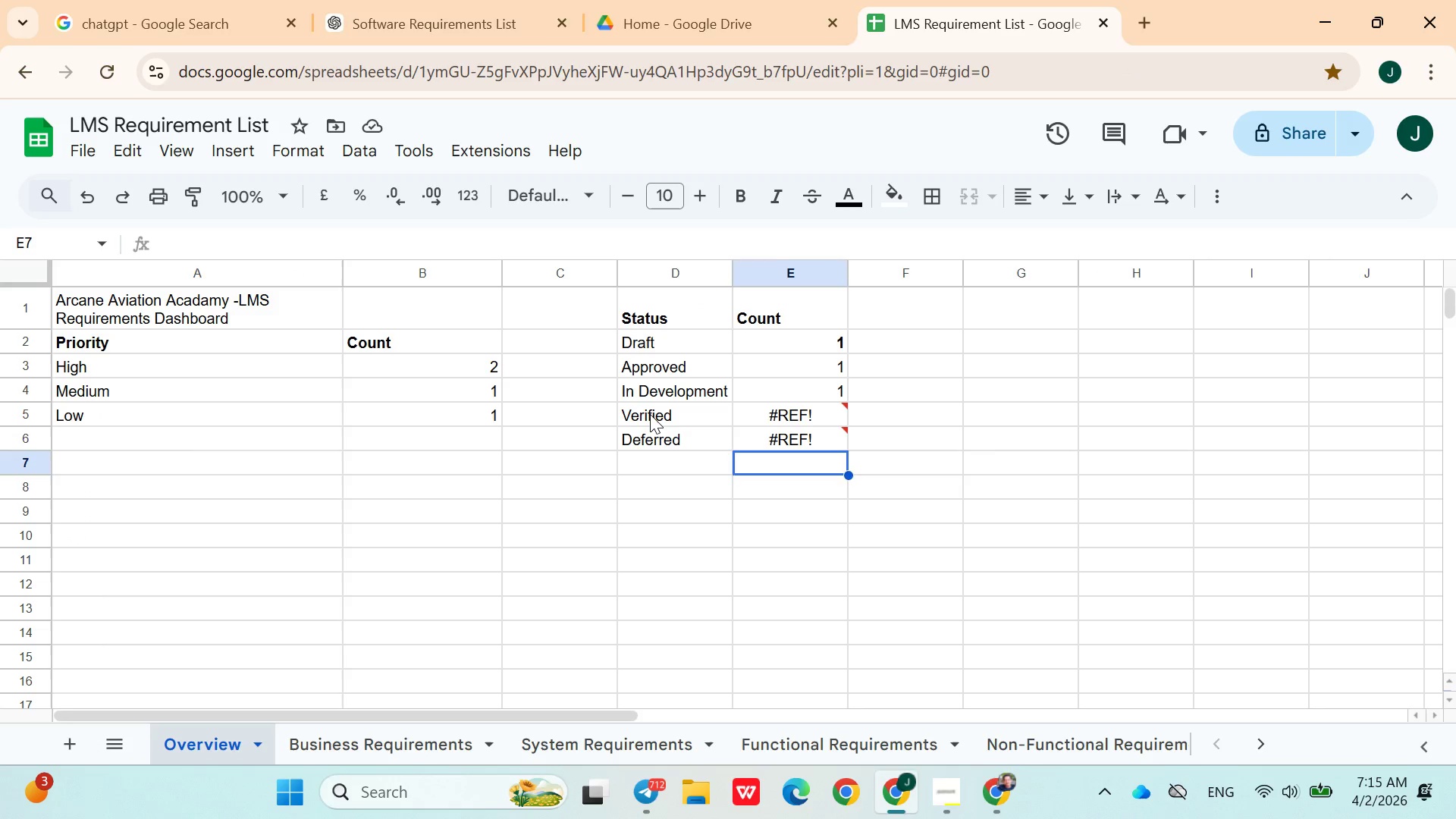 
double_click([650, 414])
 